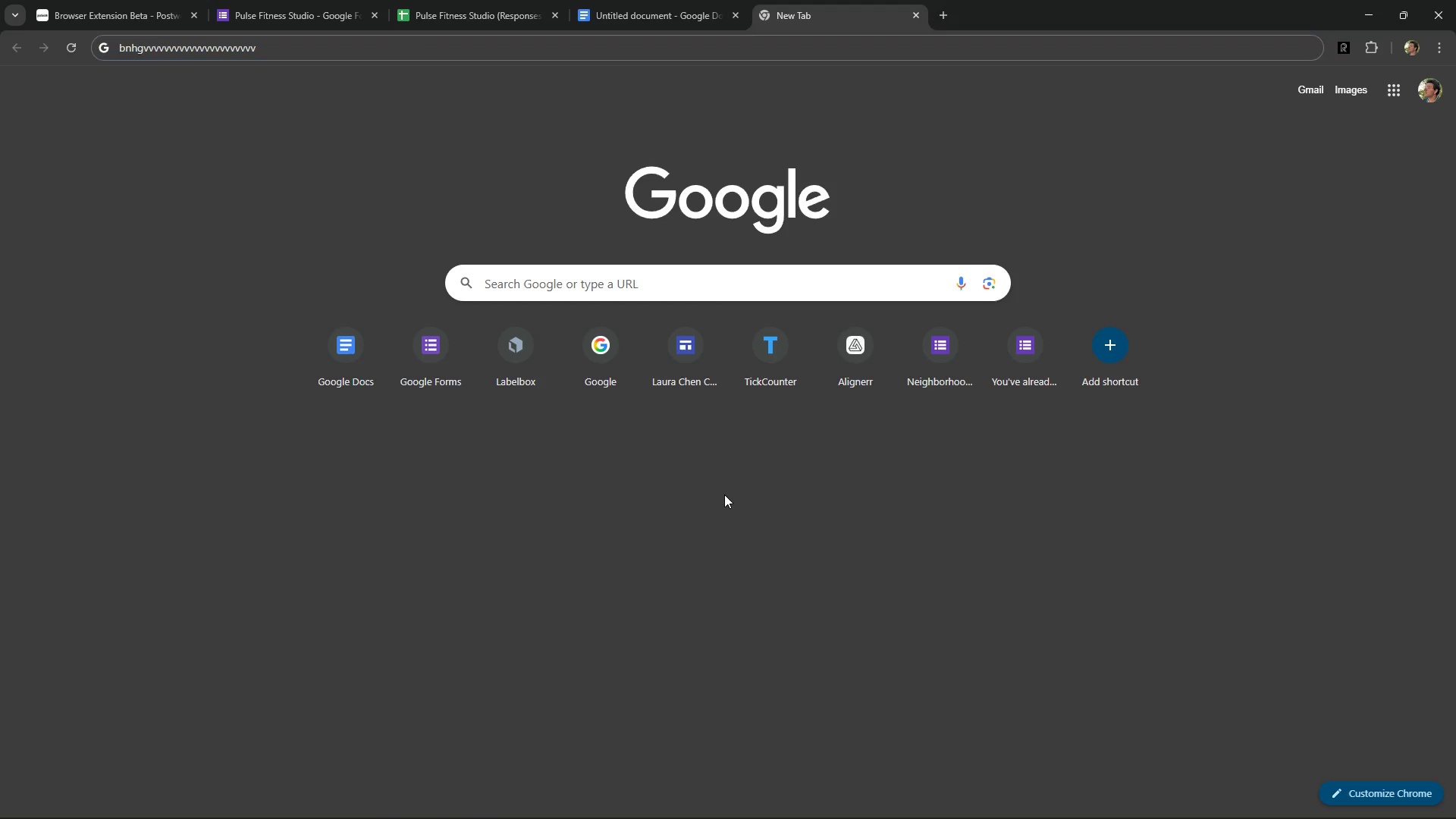 
key(Alt+Control+Space)
 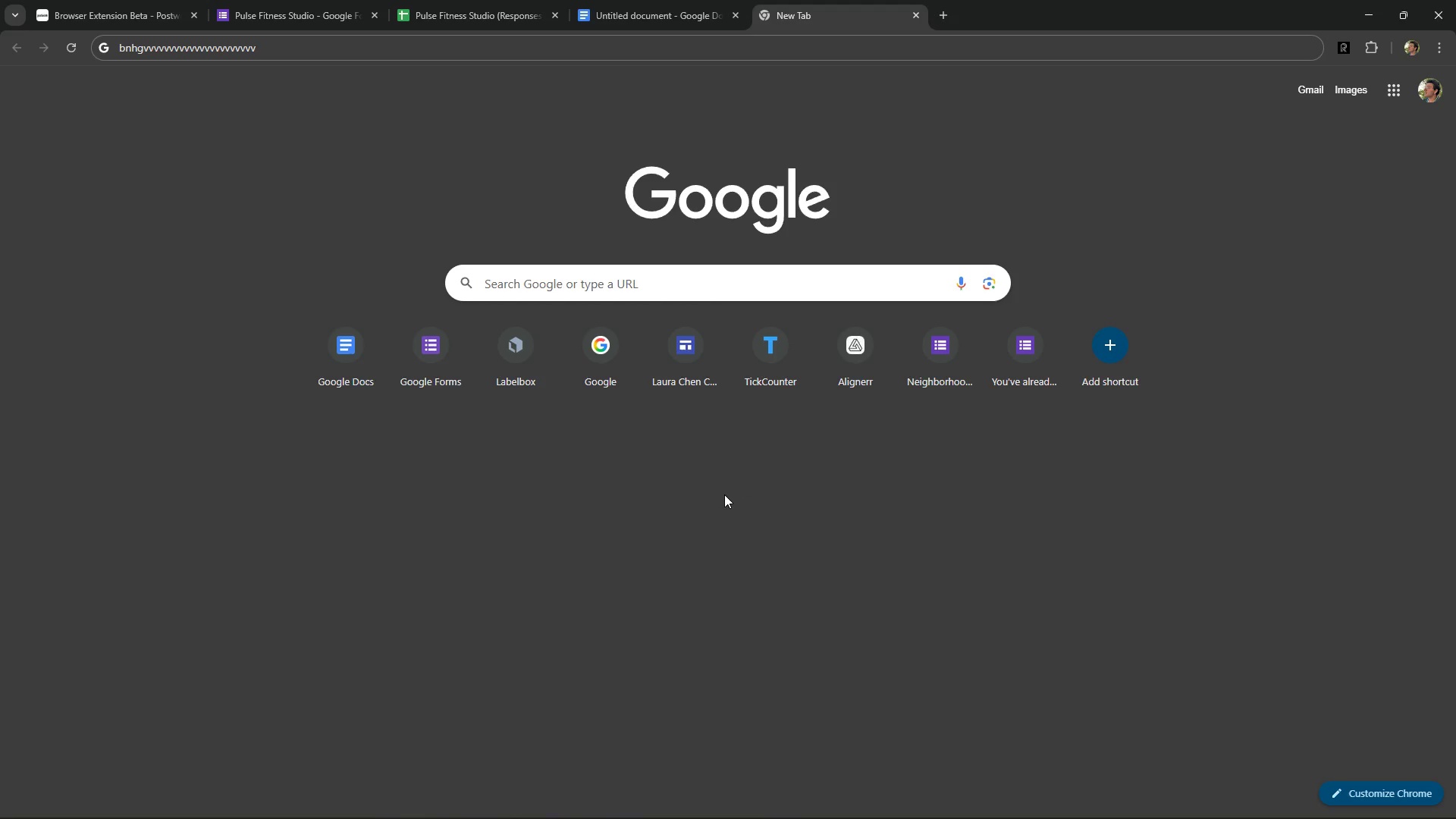 
key(Alt+Control+Numpad0)
 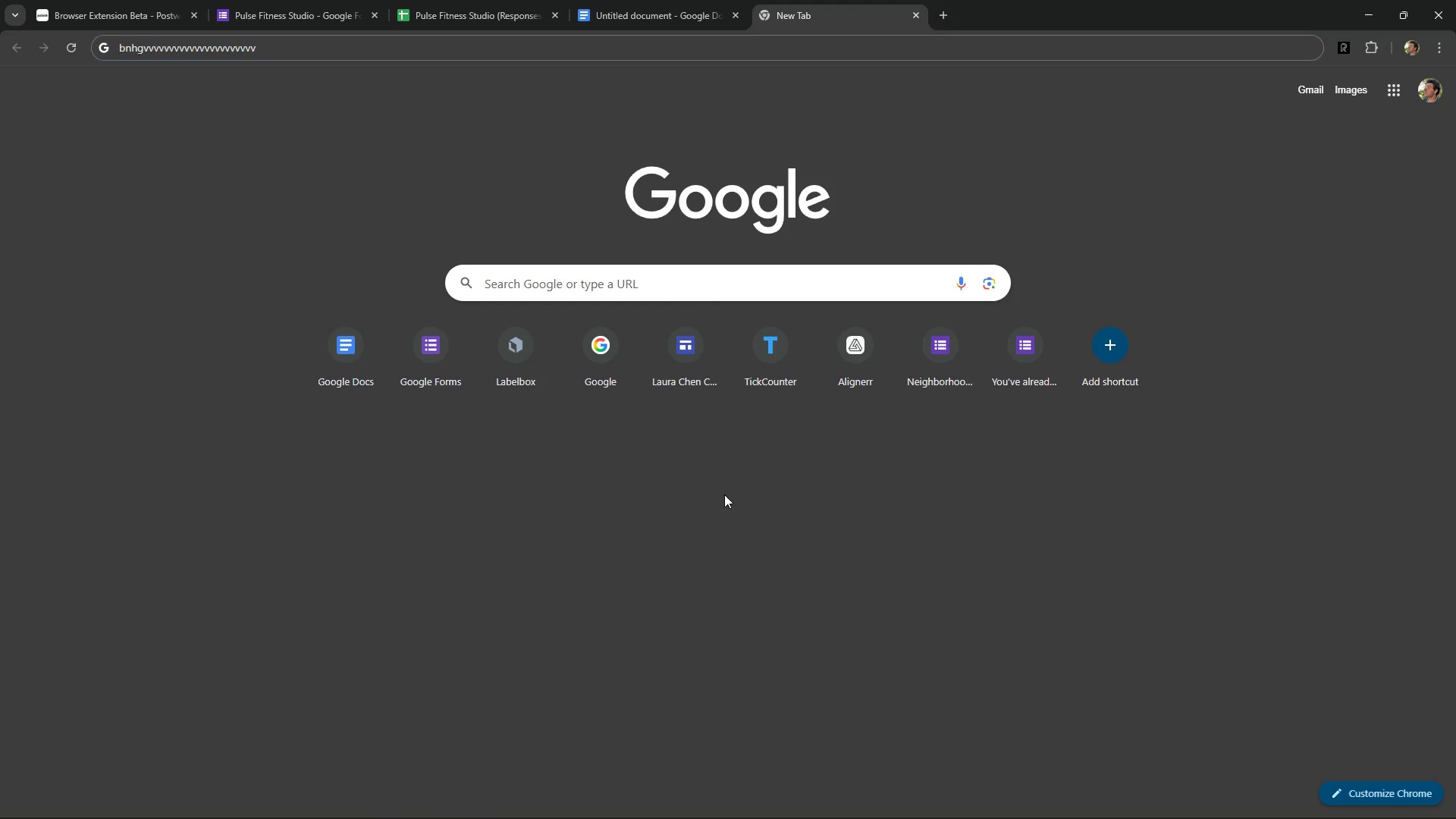 
key(Control+ControlLeft)
 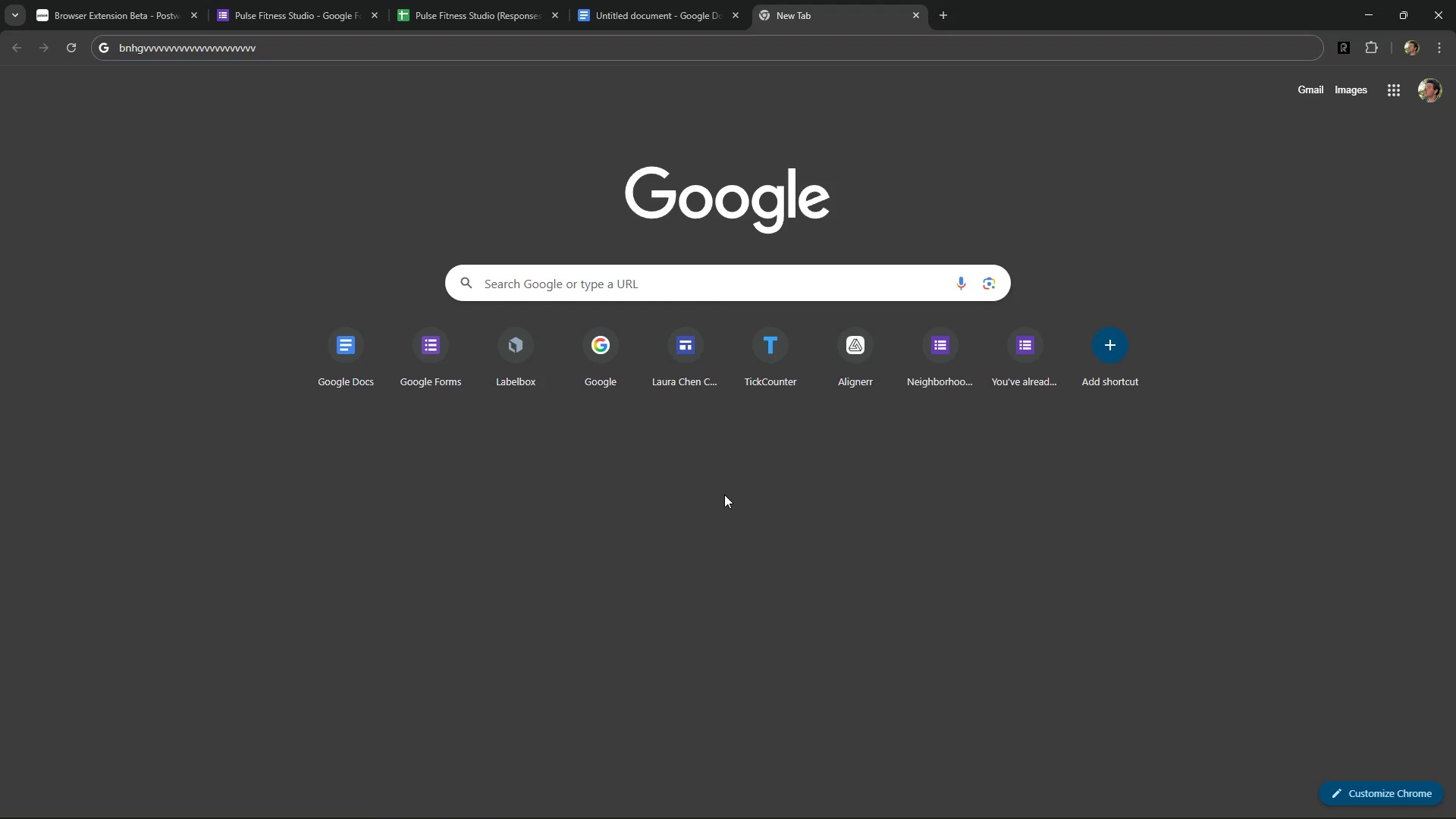 
key(Alt+Control+AltLeft)
 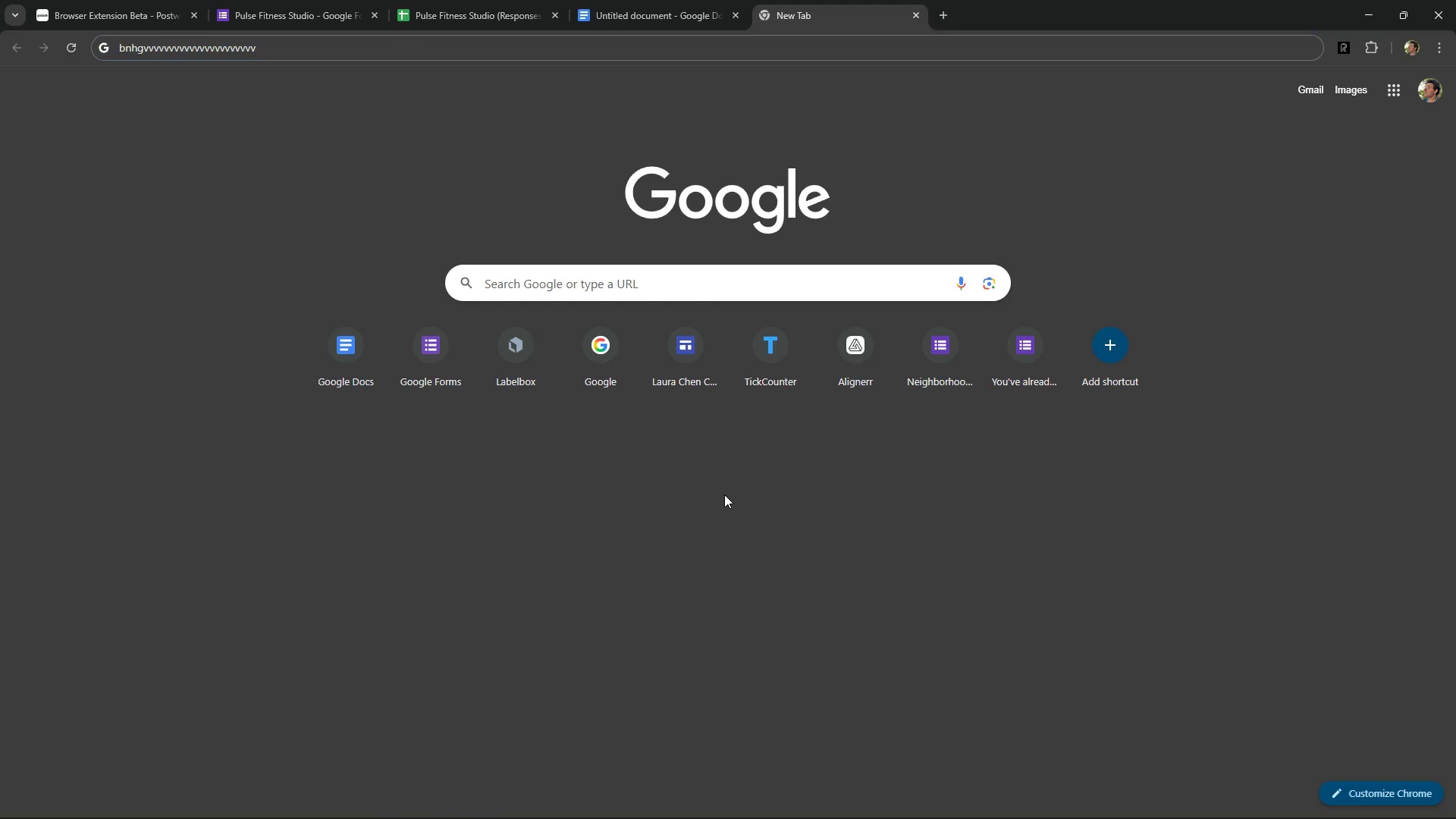 
key(Alt+Control+ControlRight)
 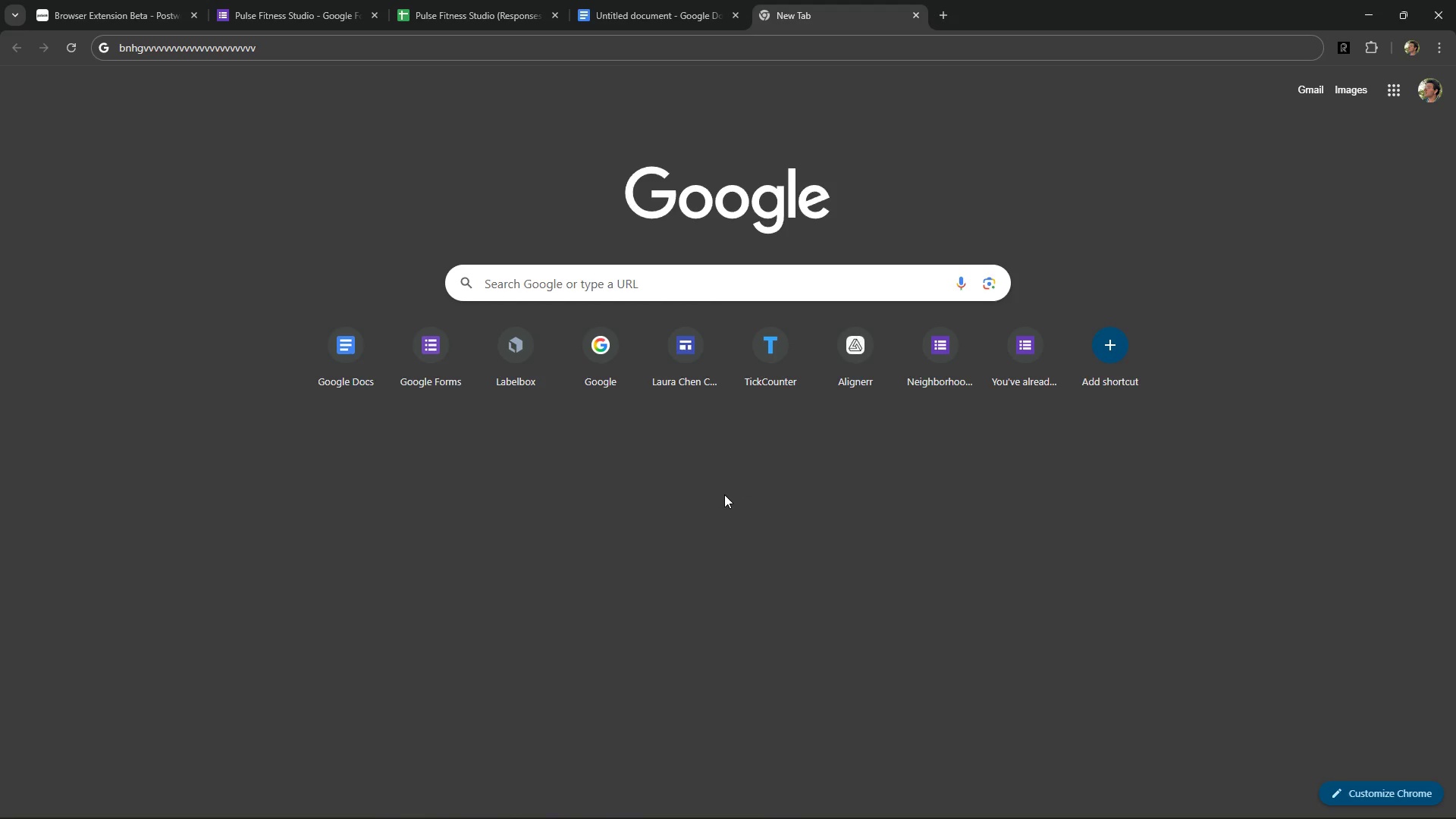 
key(Alt+Control+AltRight)
 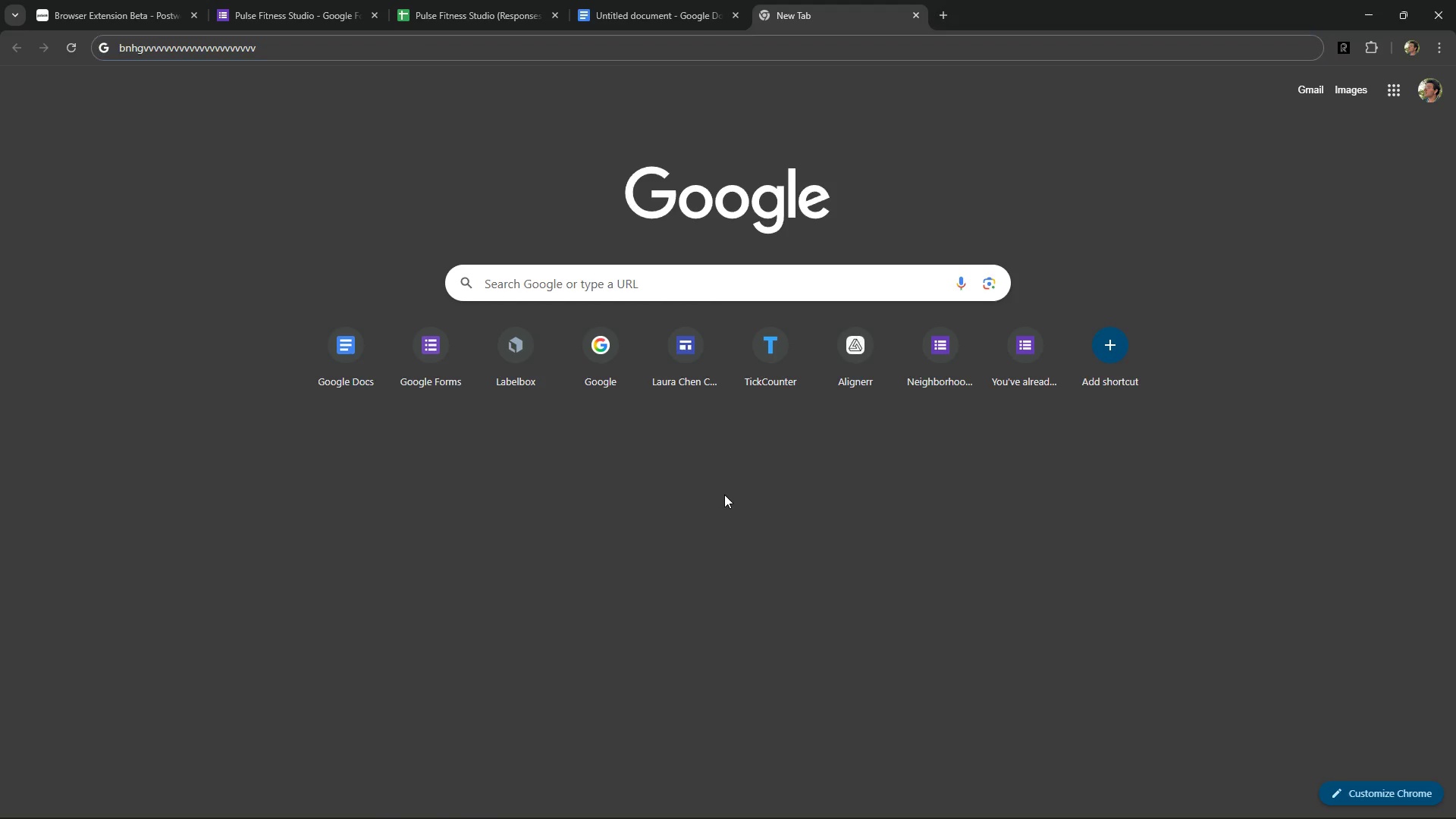 
key(Alt+Control+Space)
 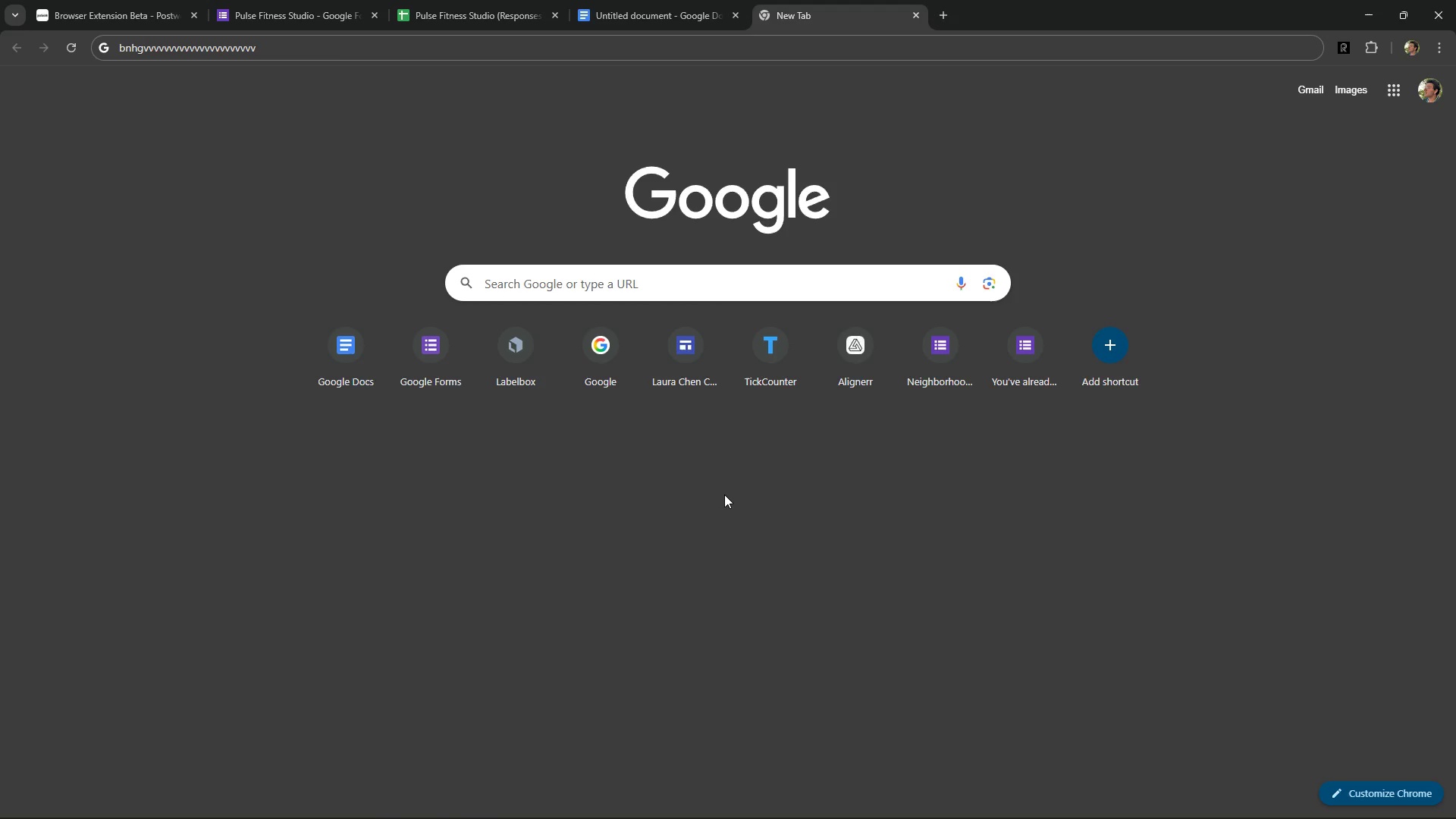 
key(Alt+Control+Numpad0)
 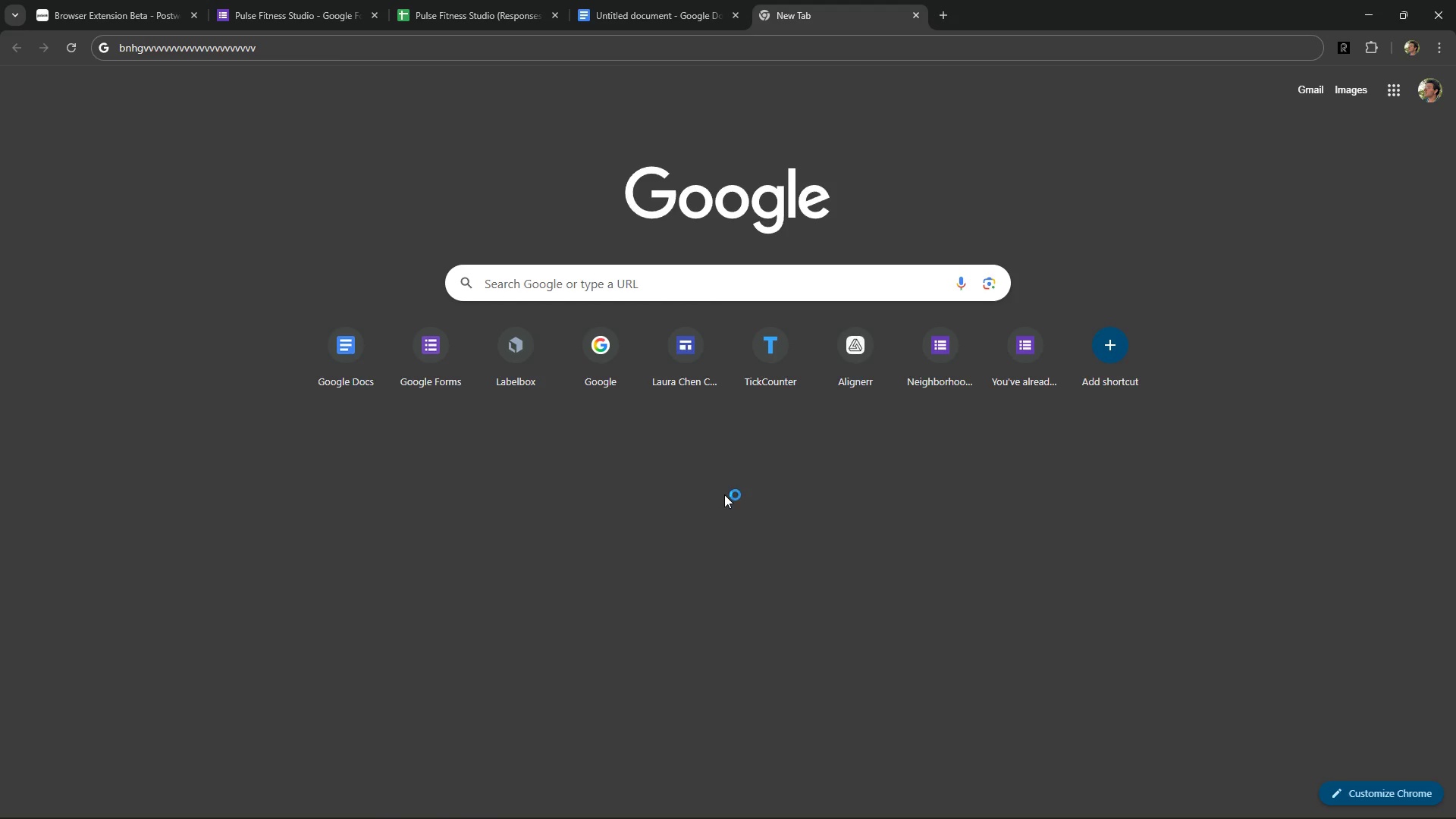 
key(Control+ControlLeft)
 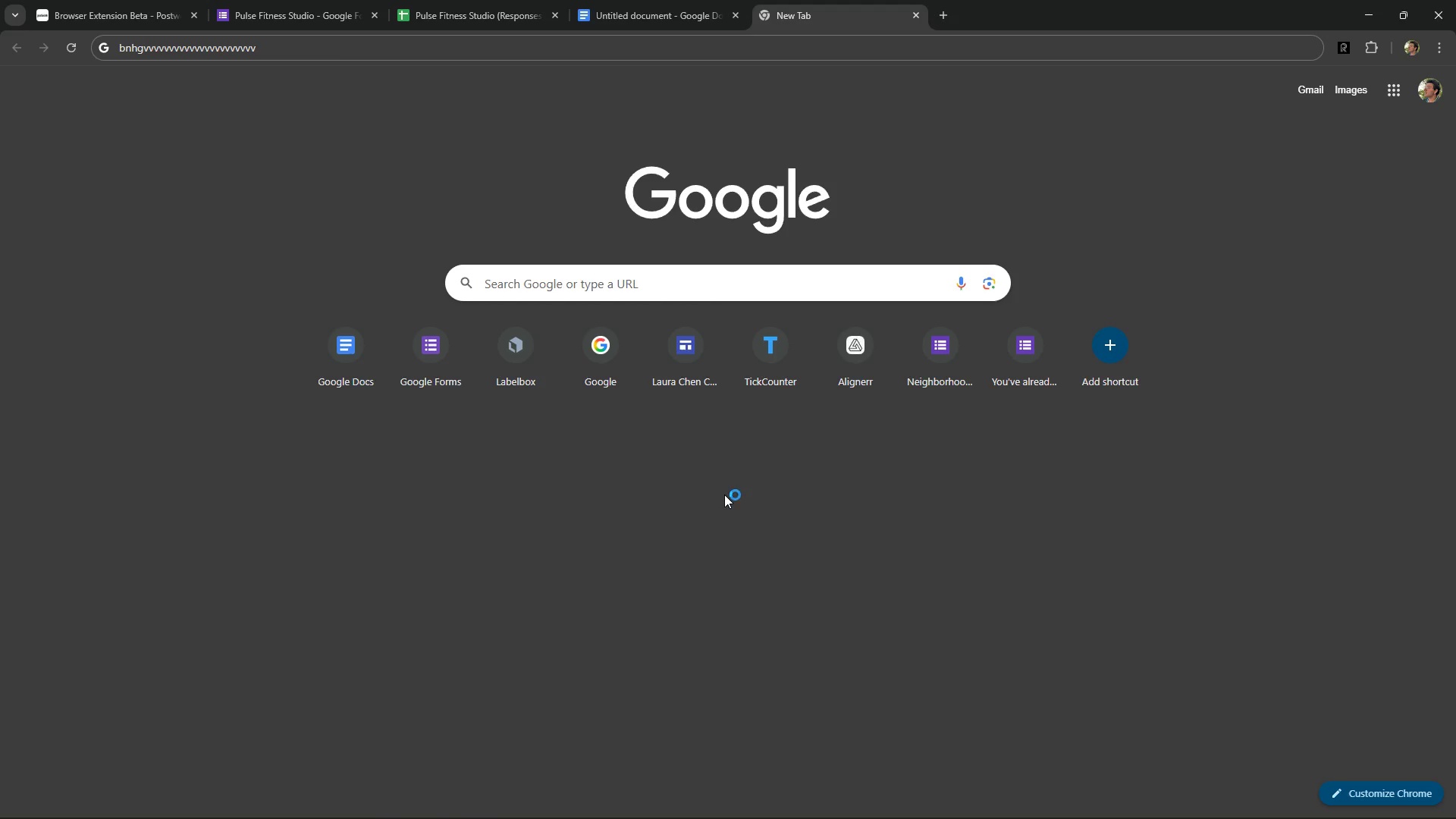 
left_click([724, 494])
 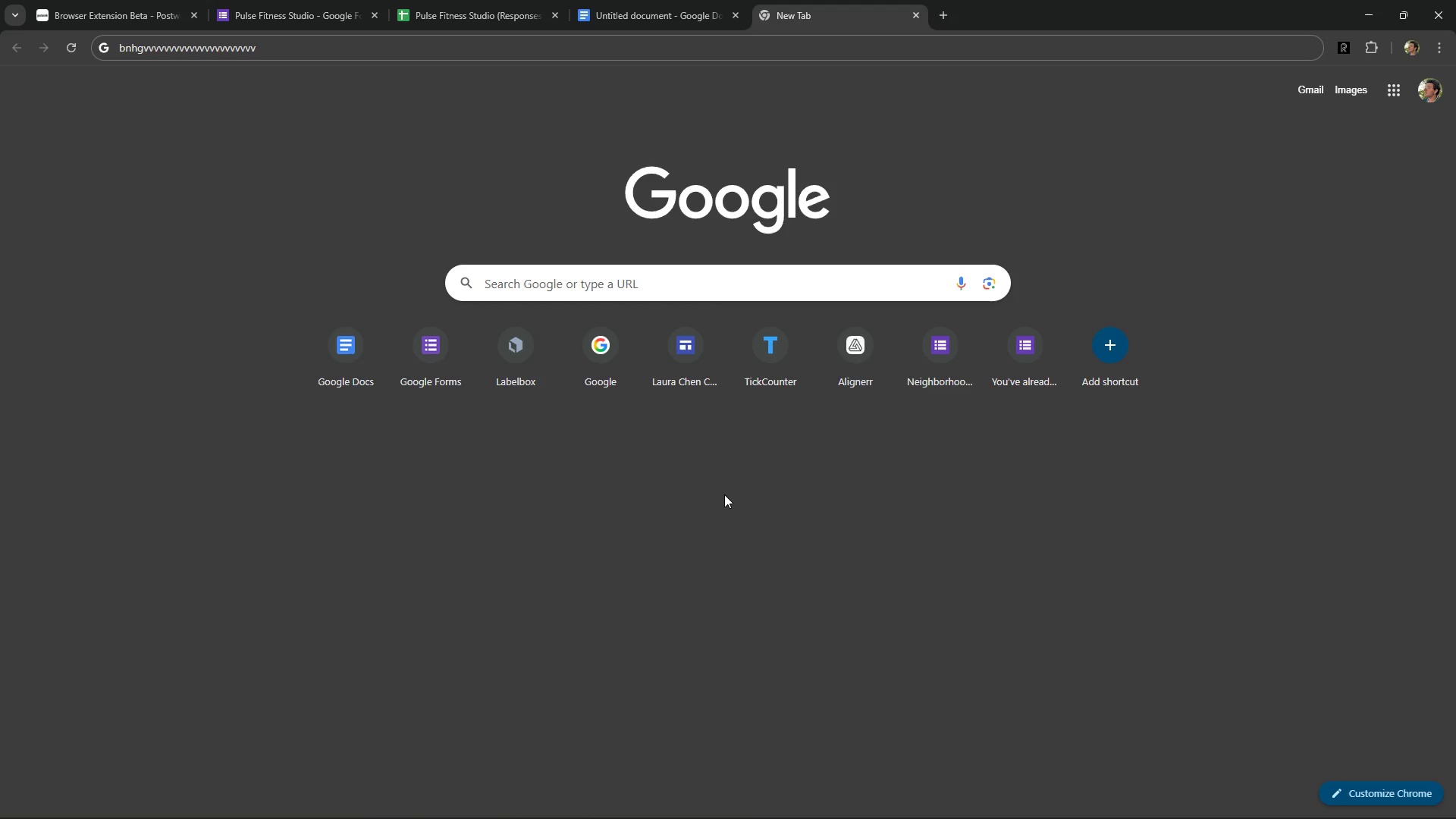 
key(Alt+Control+AltLeft)
 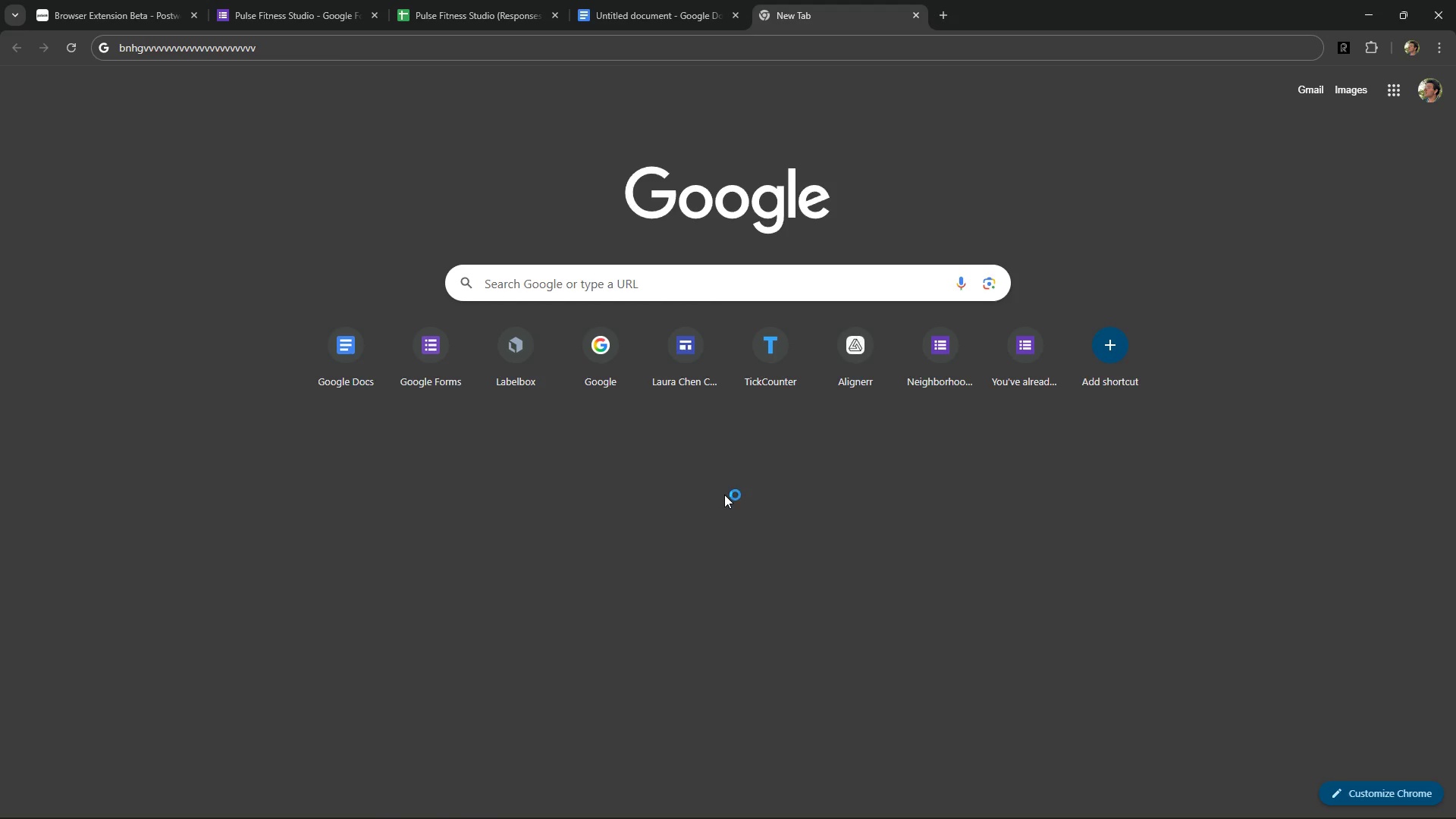 
key(Alt+Control+ControlRight)
 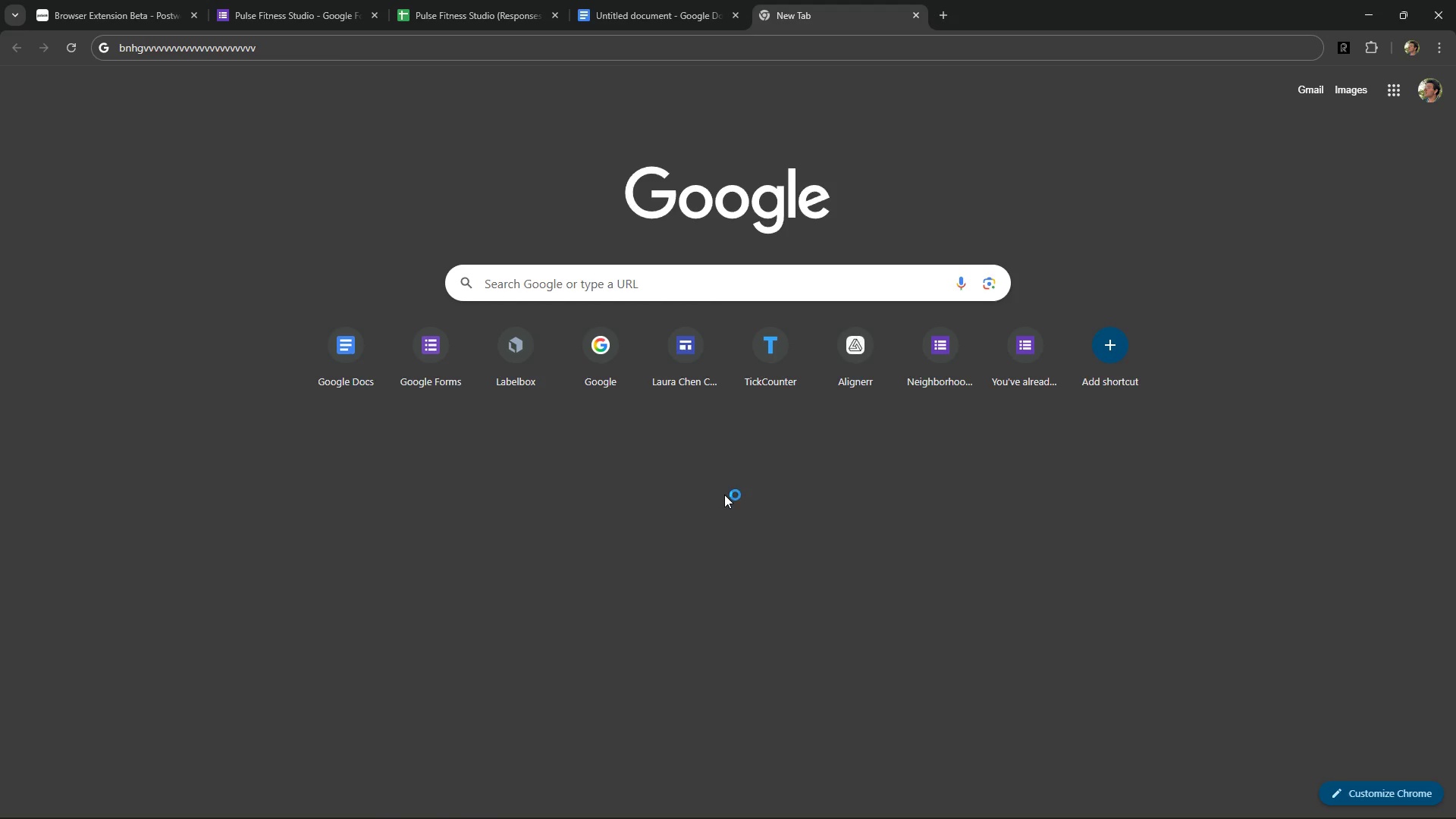 
key(Alt+Control+AltRight)
 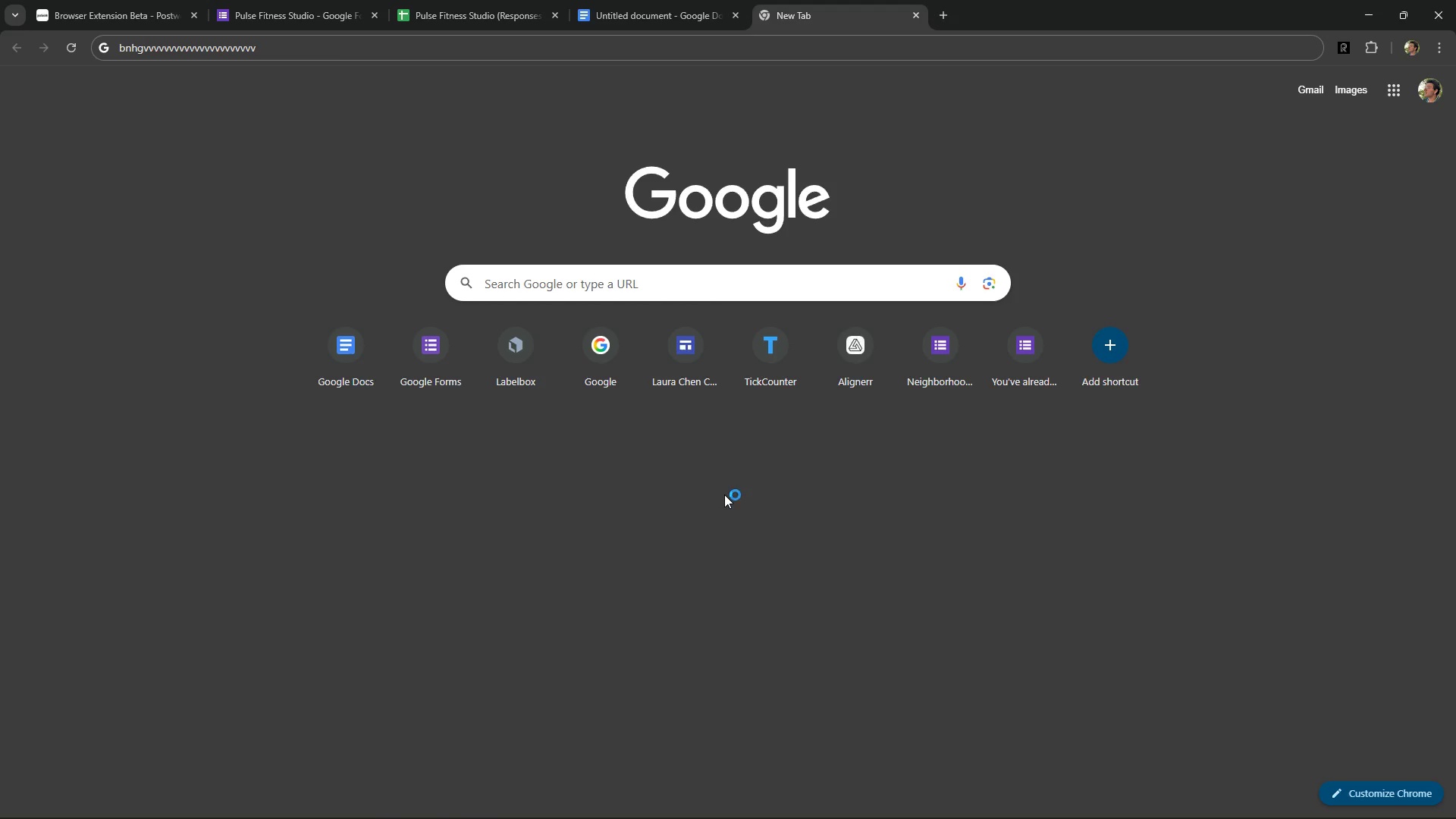 
key(Alt+Control+Space)
 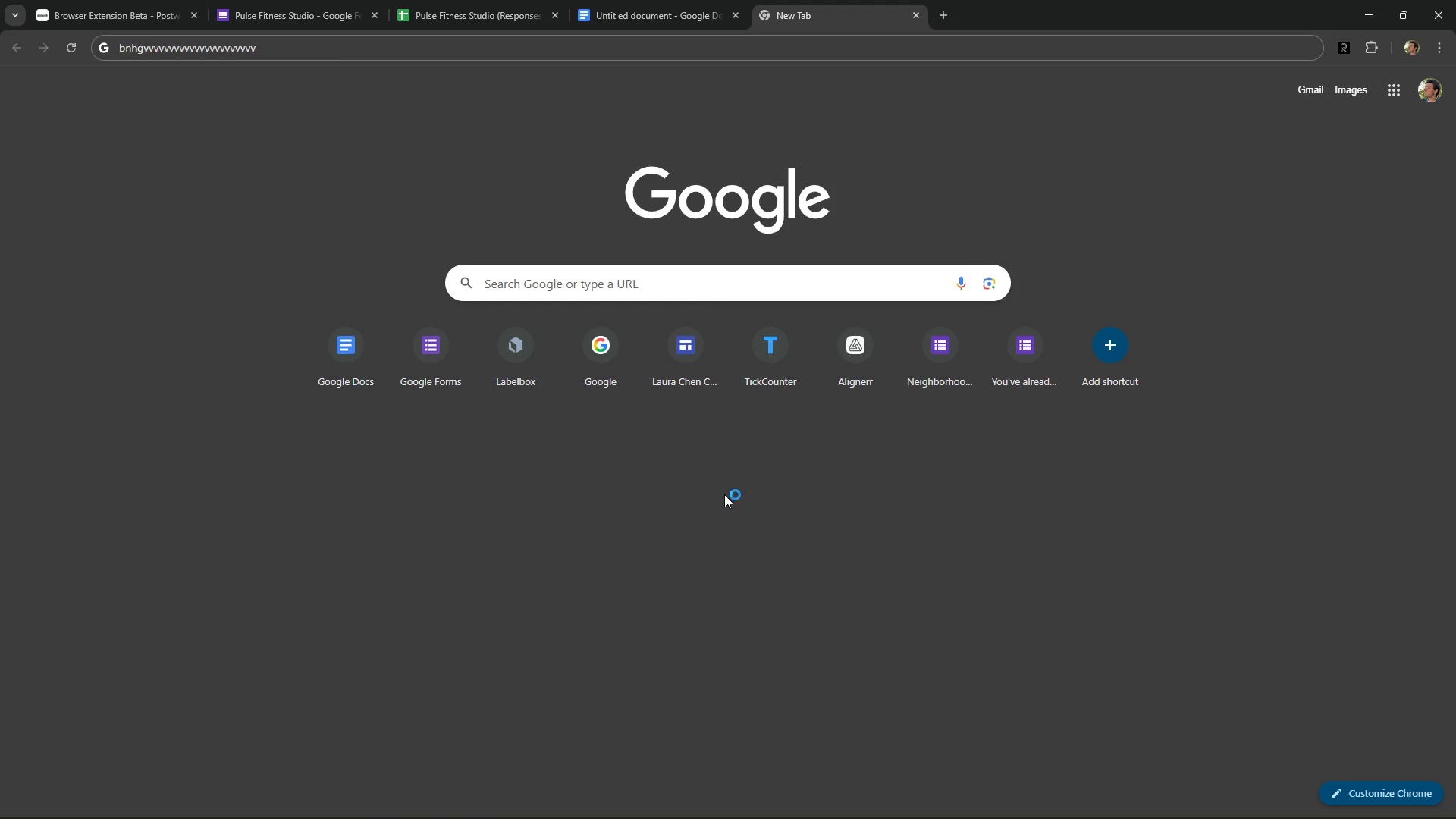 
key(Alt+Control+Numpad0)
 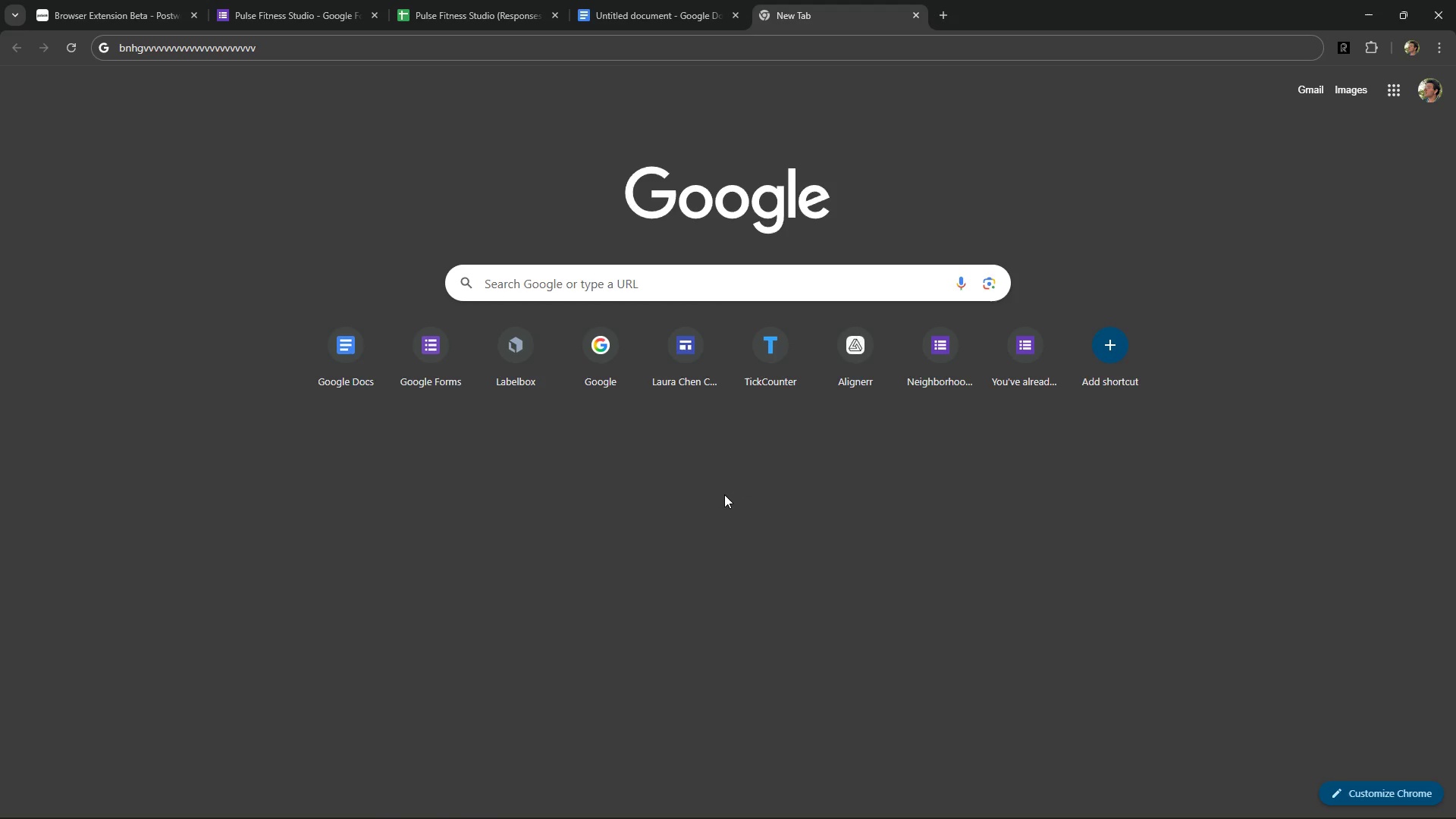 
key(Control+ControlLeft)
 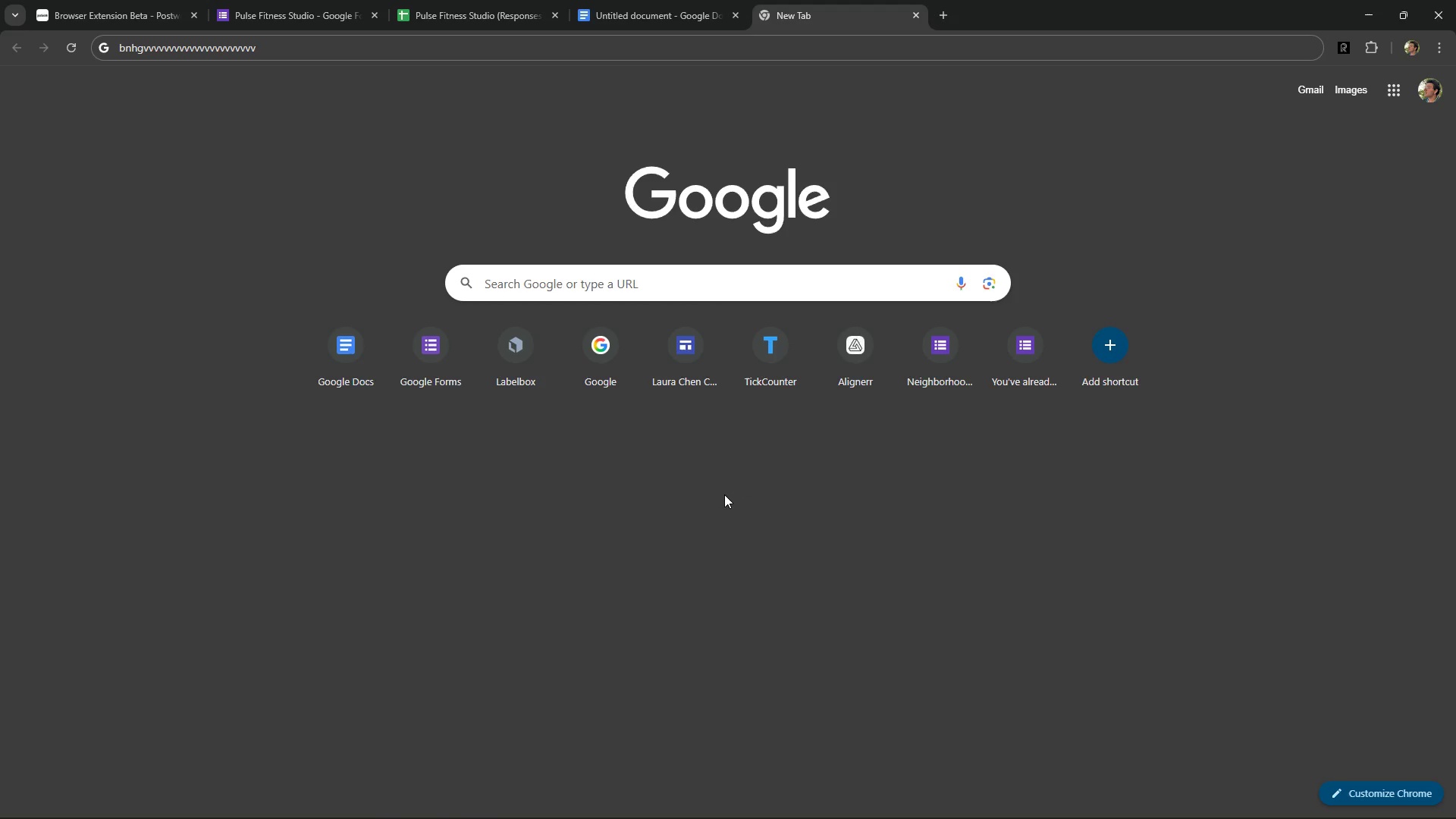 
key(Alt+Control+AltLeft)
 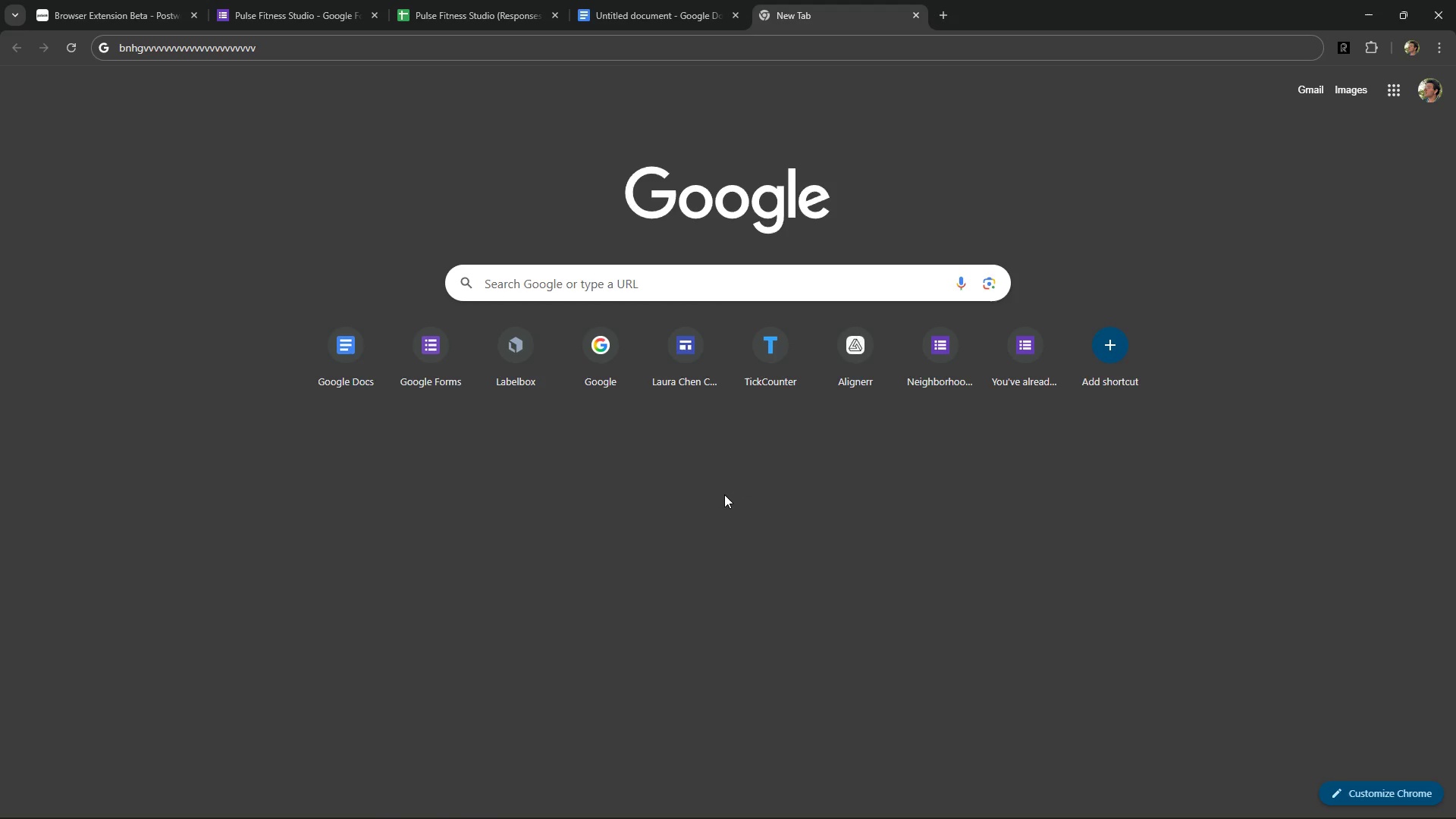 
key(Alt+Control+ControlRight)
 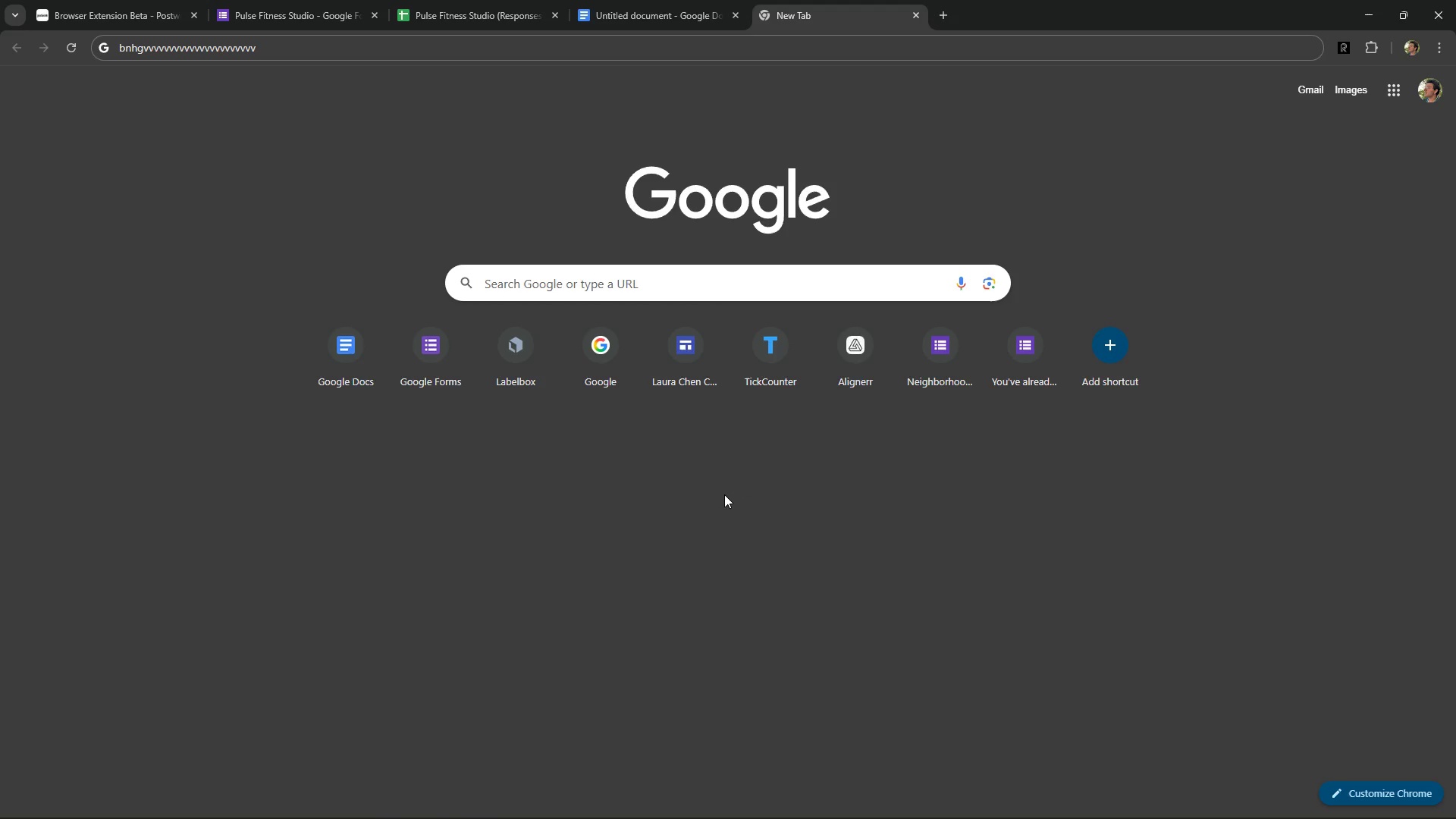 
key(Alt+Control+AltRight)
 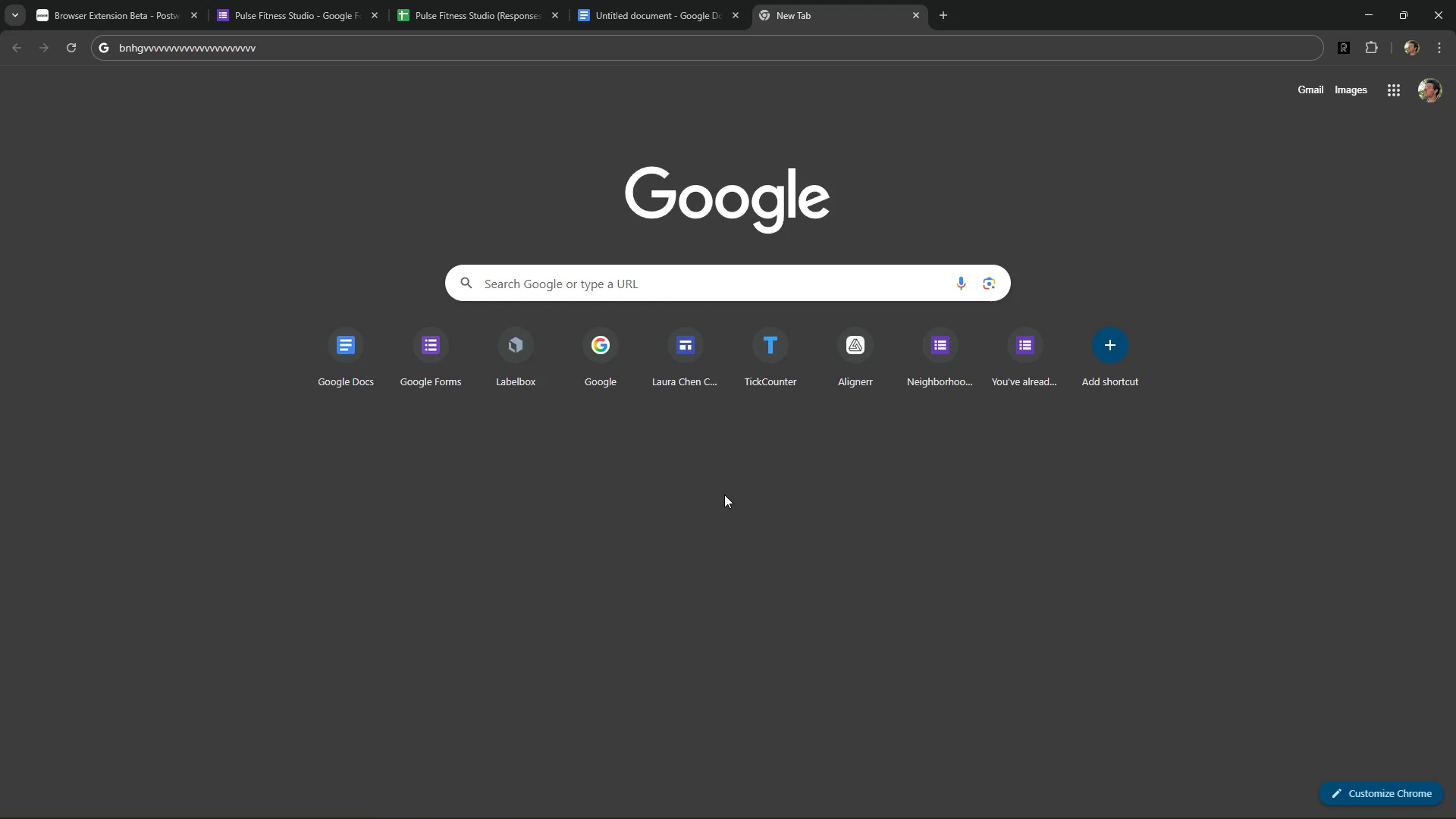 
key(Alt+Control+Space)
 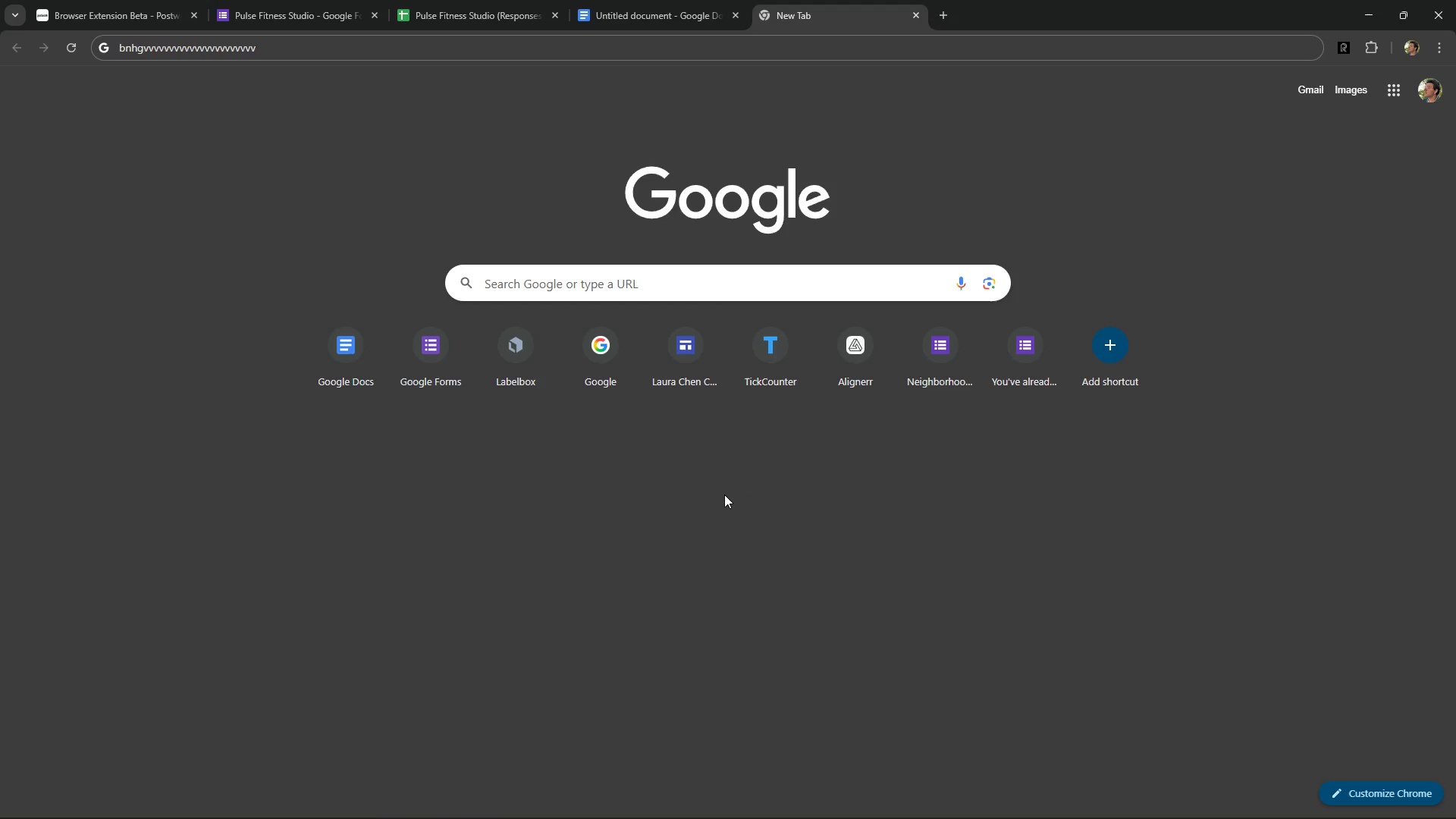 
key(Alt+Control+Numpad0)
 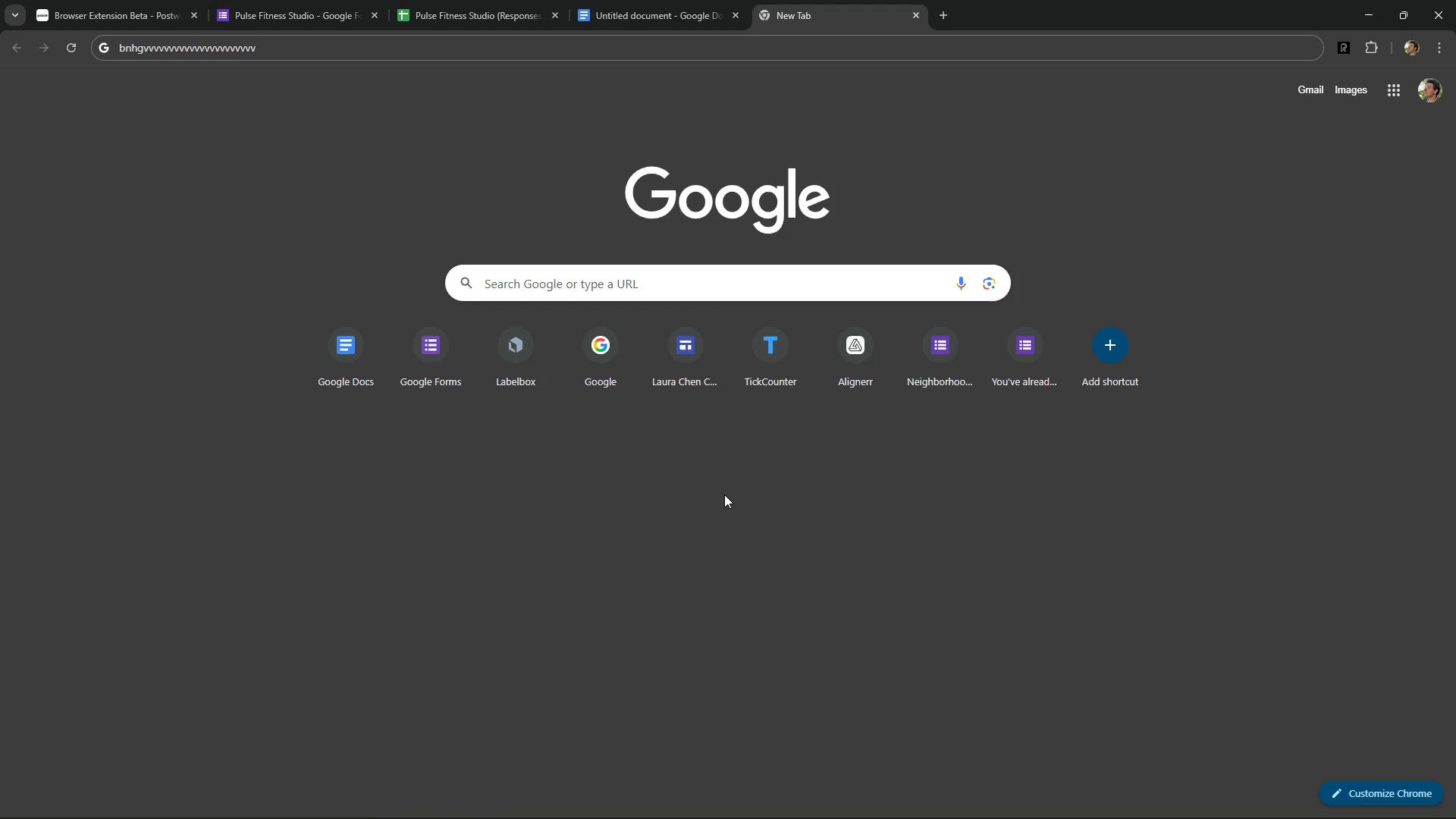 
key(Control+ControlLeft)
 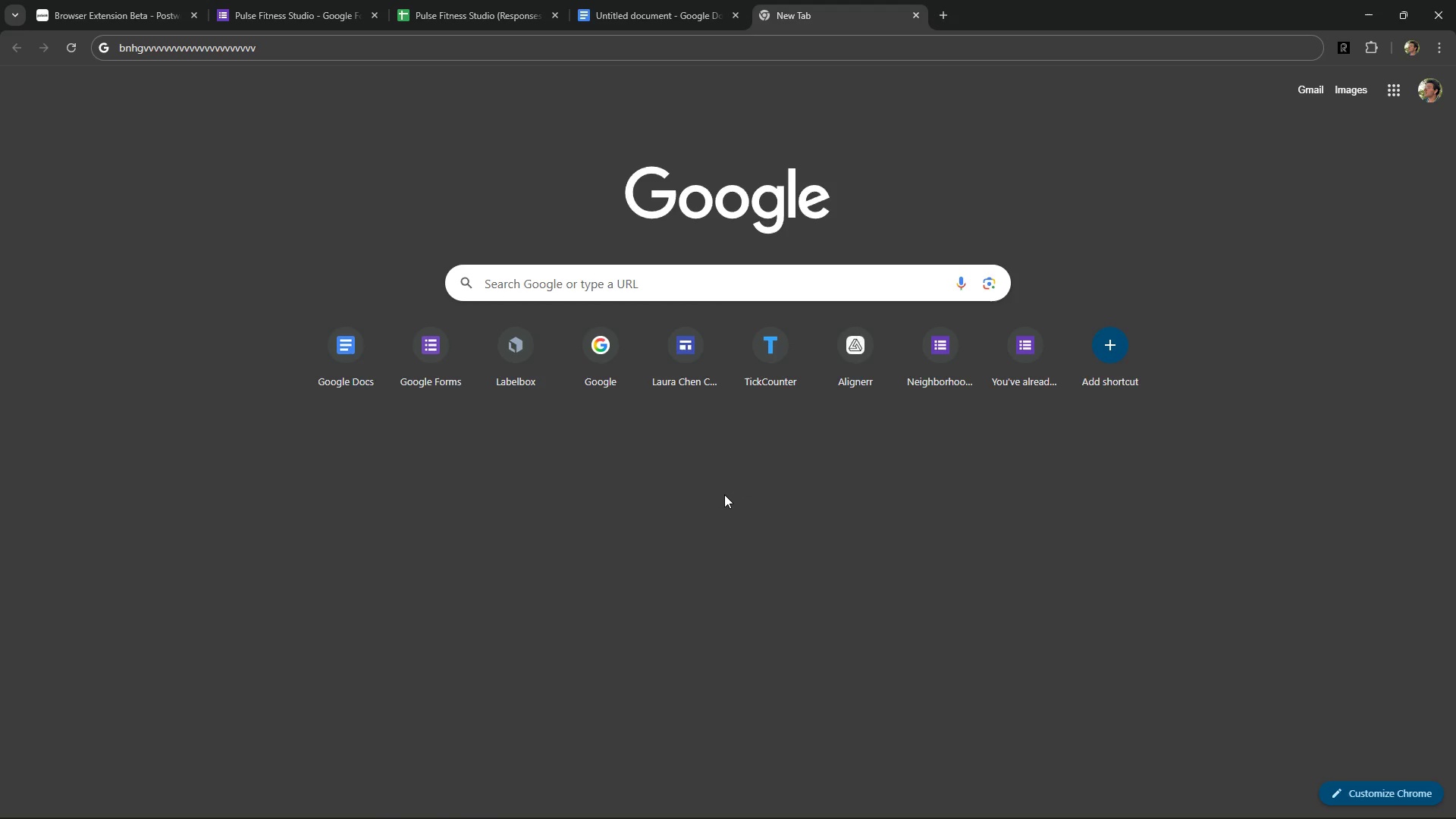 
key(Alt+Control+AltLeft)
 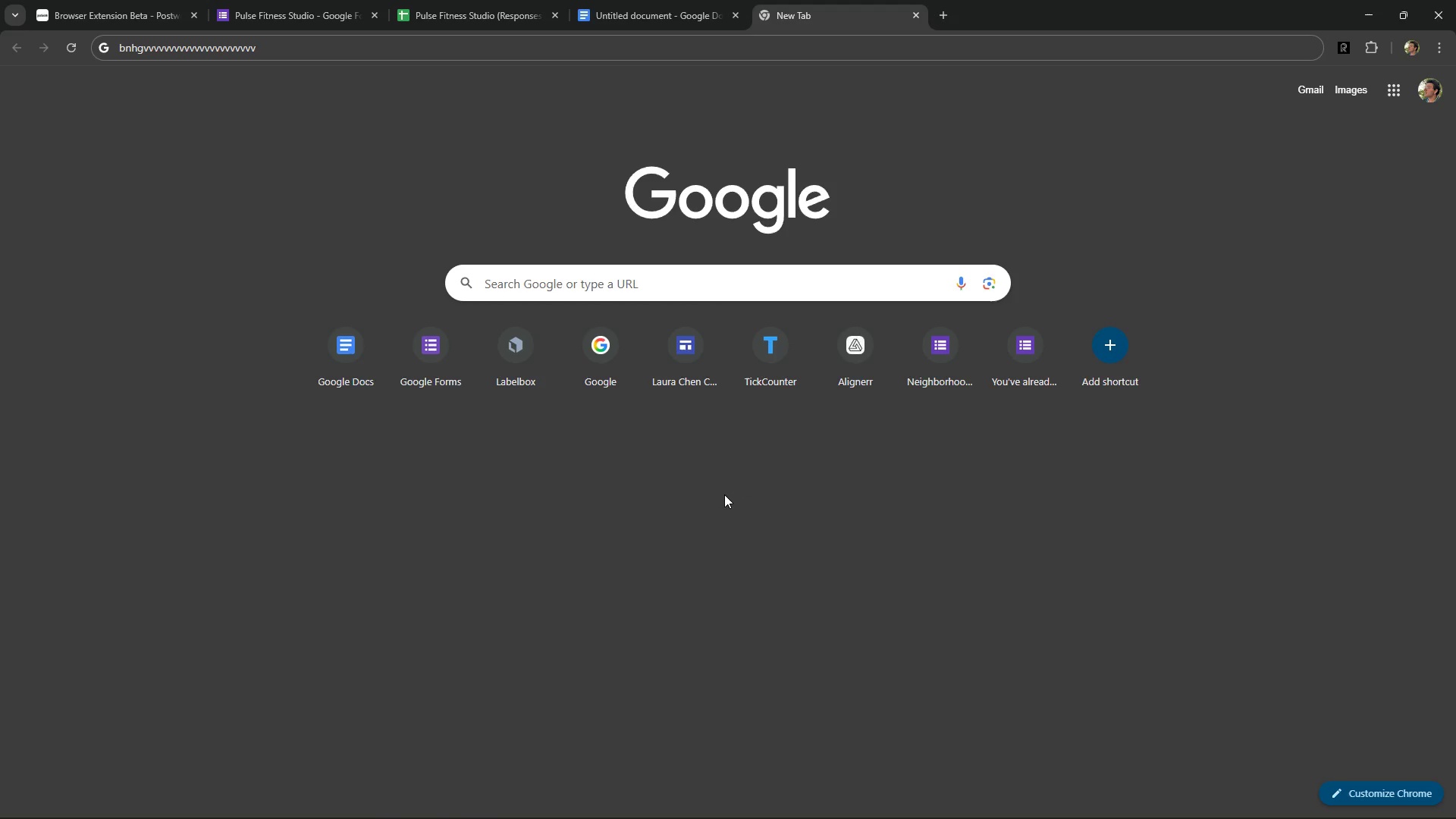 
key(Alt+Control+ControlRight)
 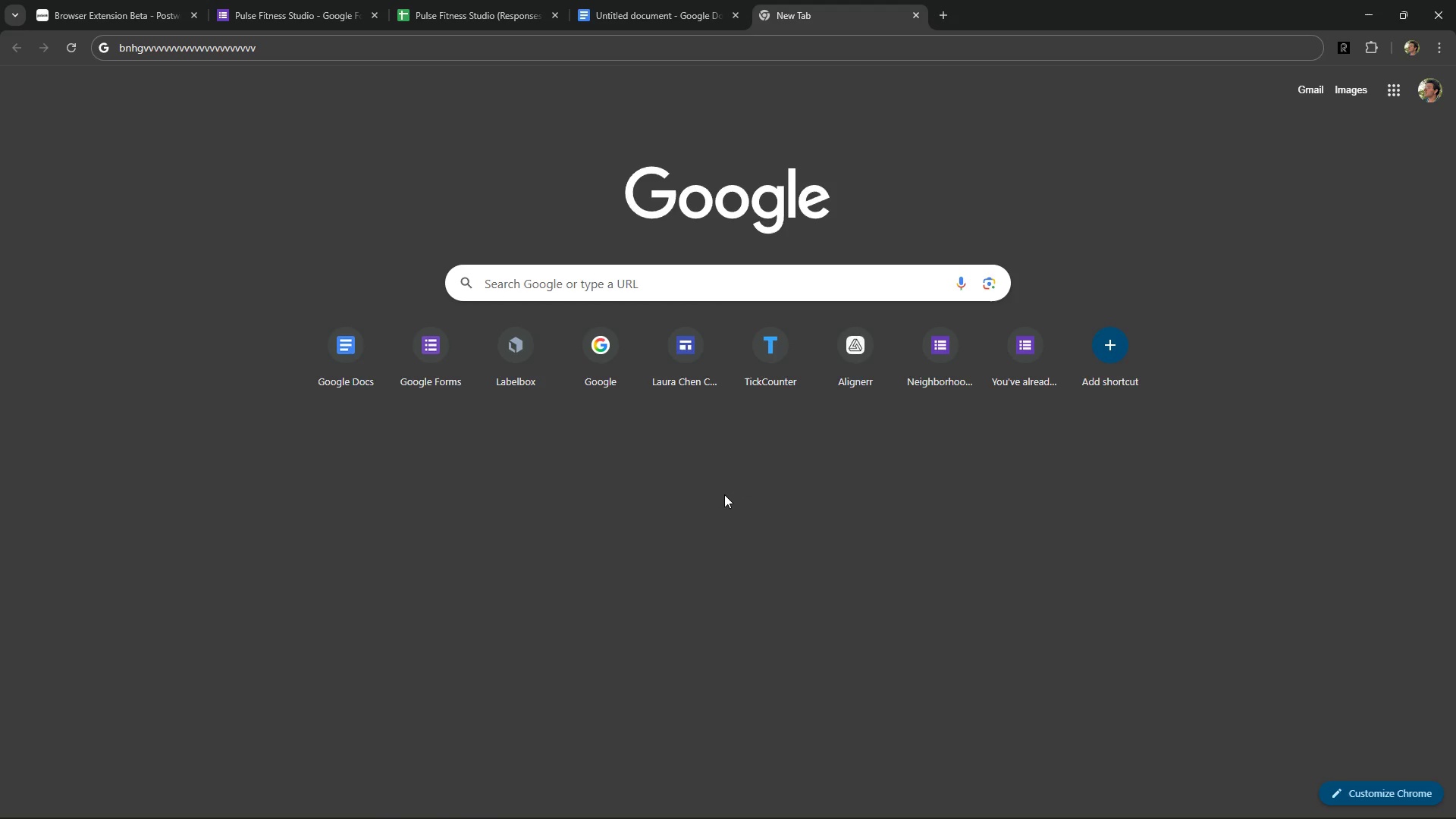 
key(Alt+Control+AltRight)
 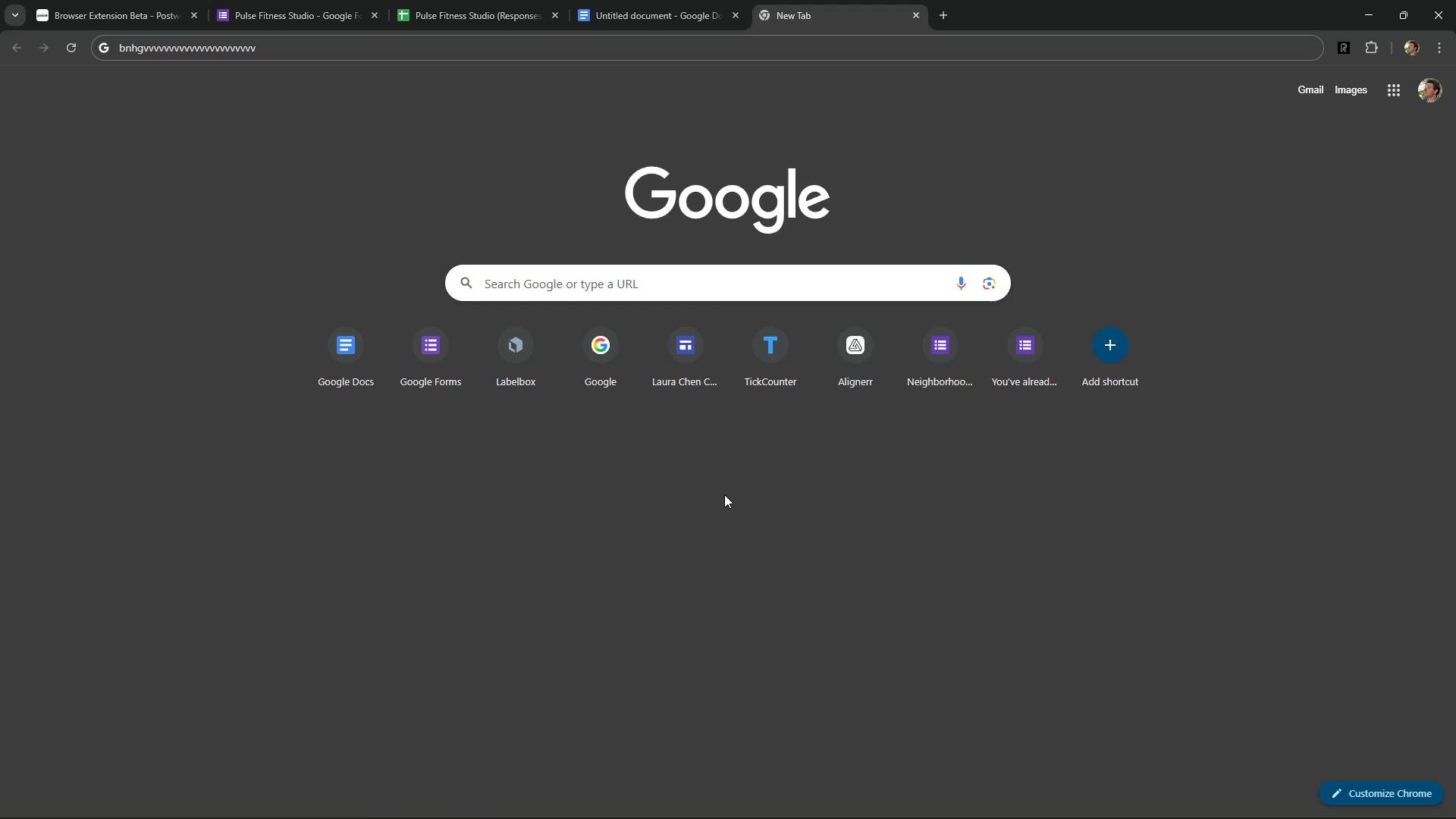 
key(Alt+Control+Space)
 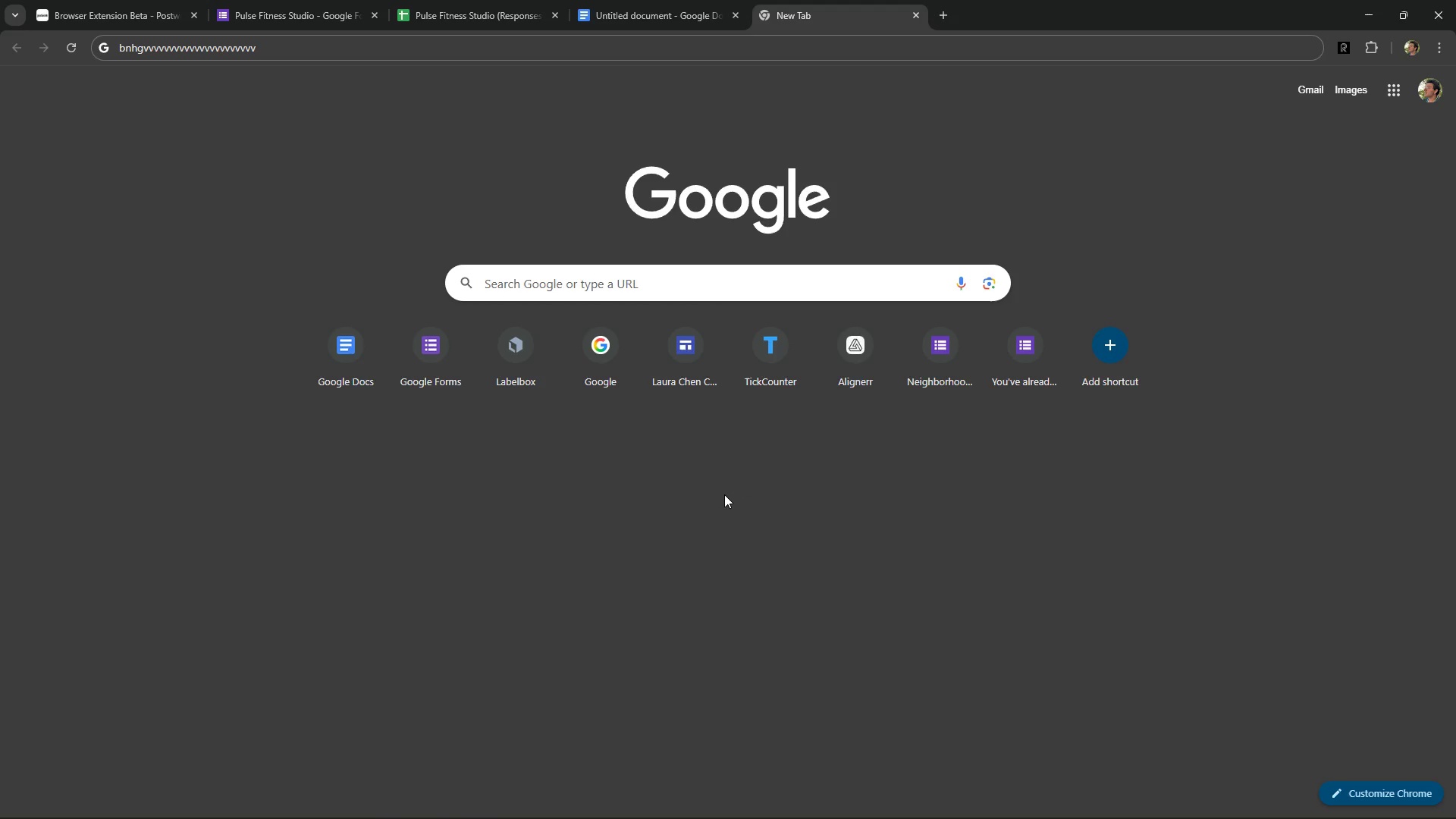 
key(Alt+Control+Numpad0)
 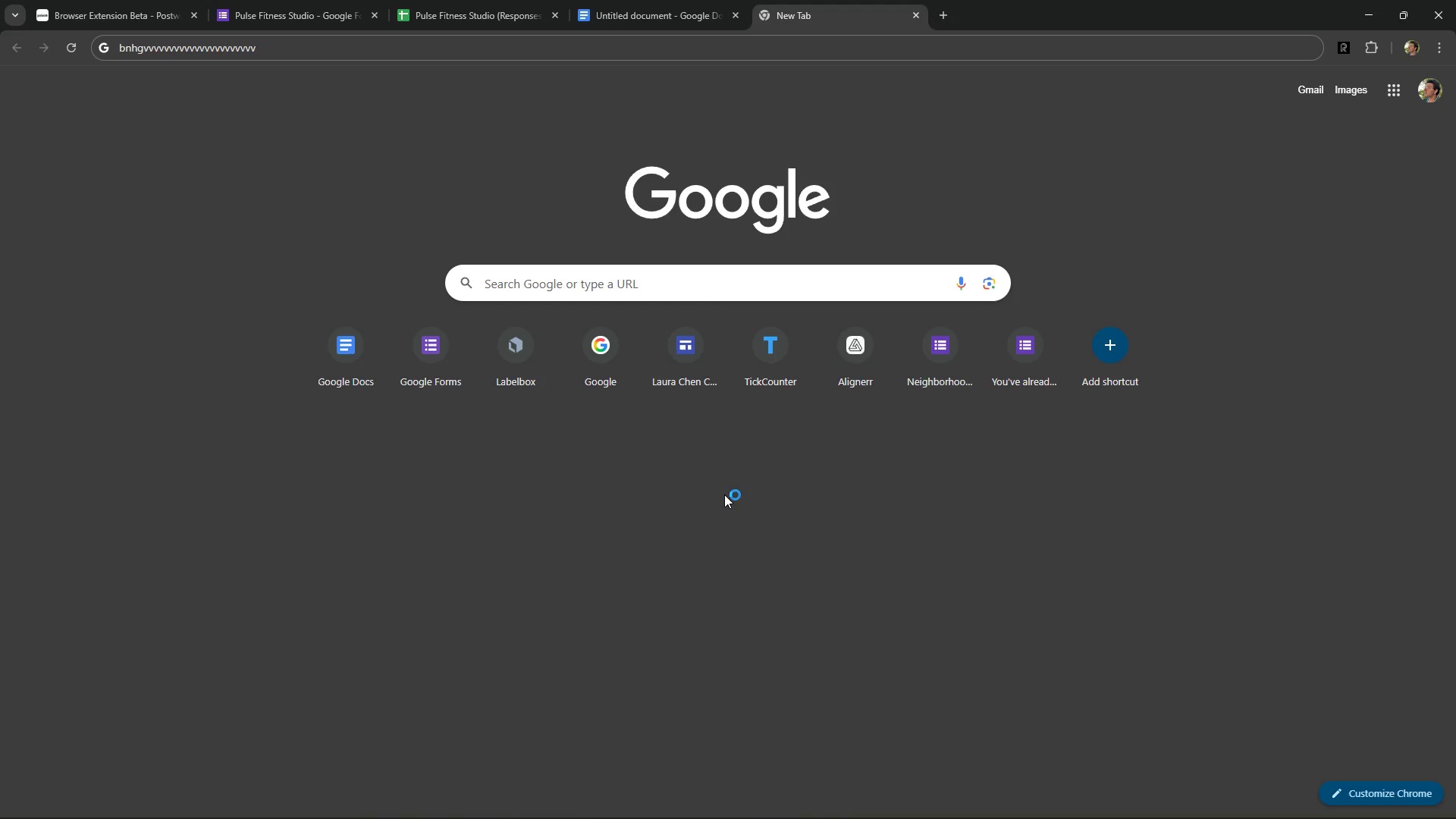 
key(Control+ControlLeft)
 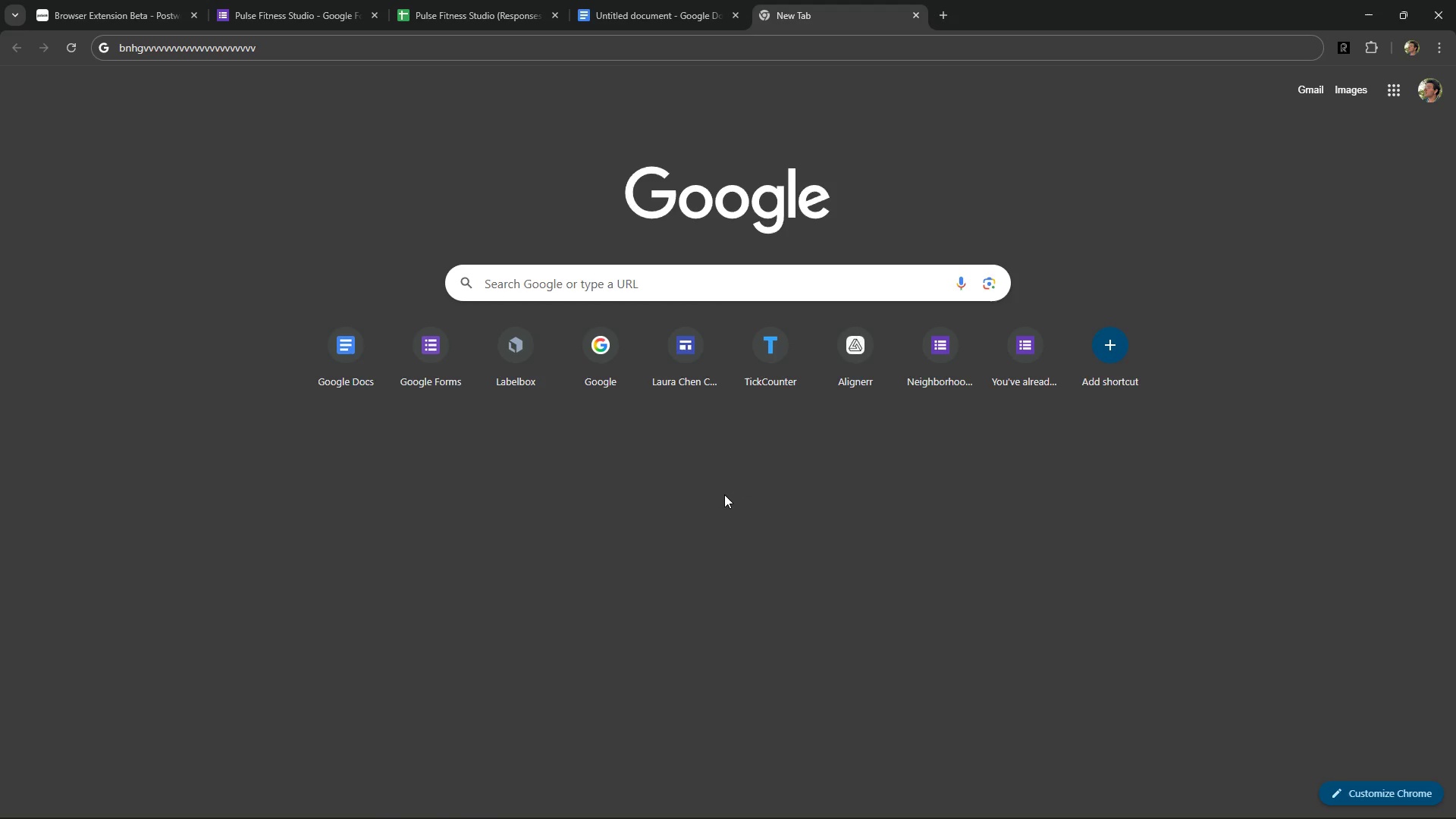 
key(Alt+Control+AltLeft)
 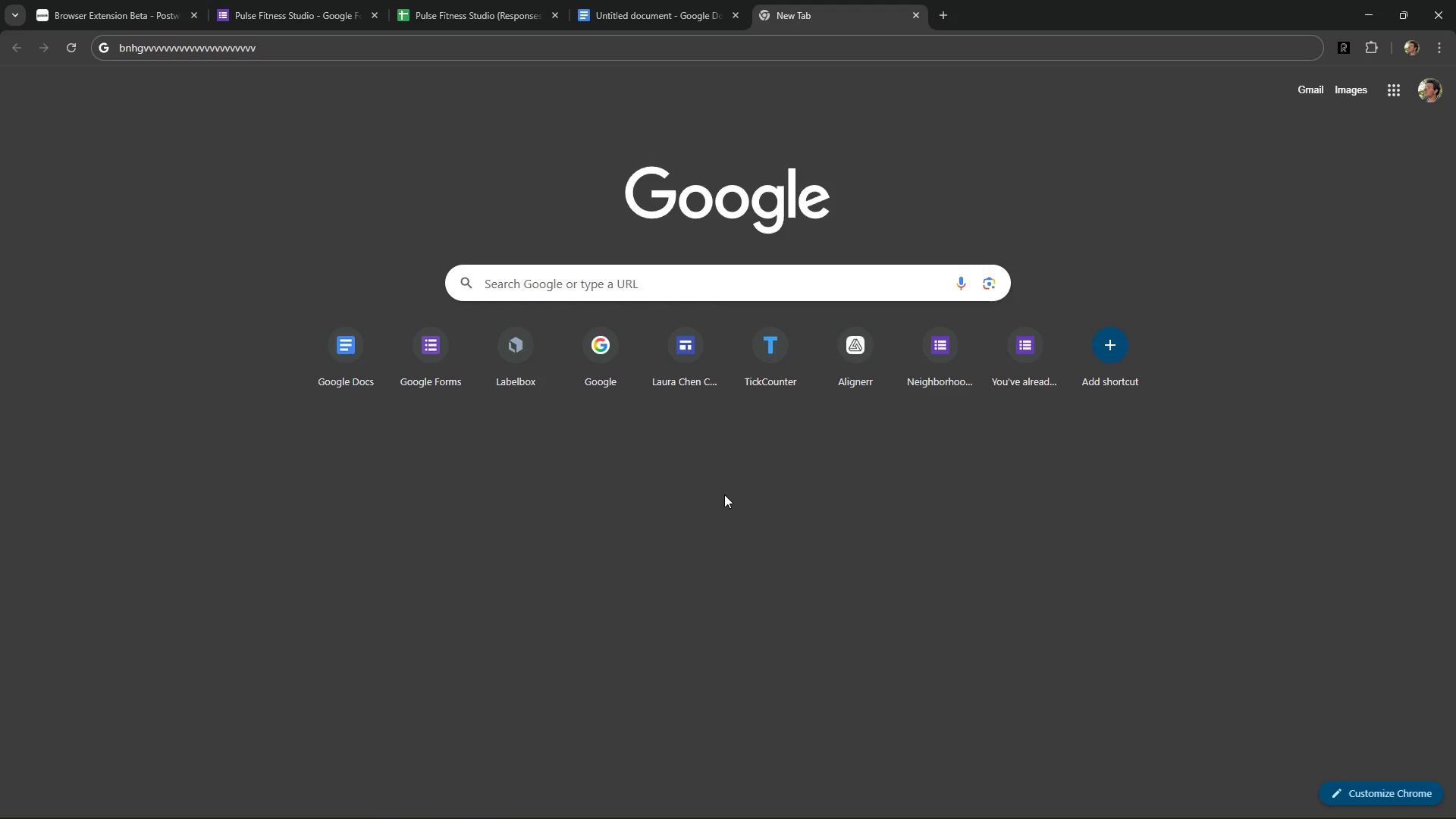 
key(Alt+Control+ControlRight)
 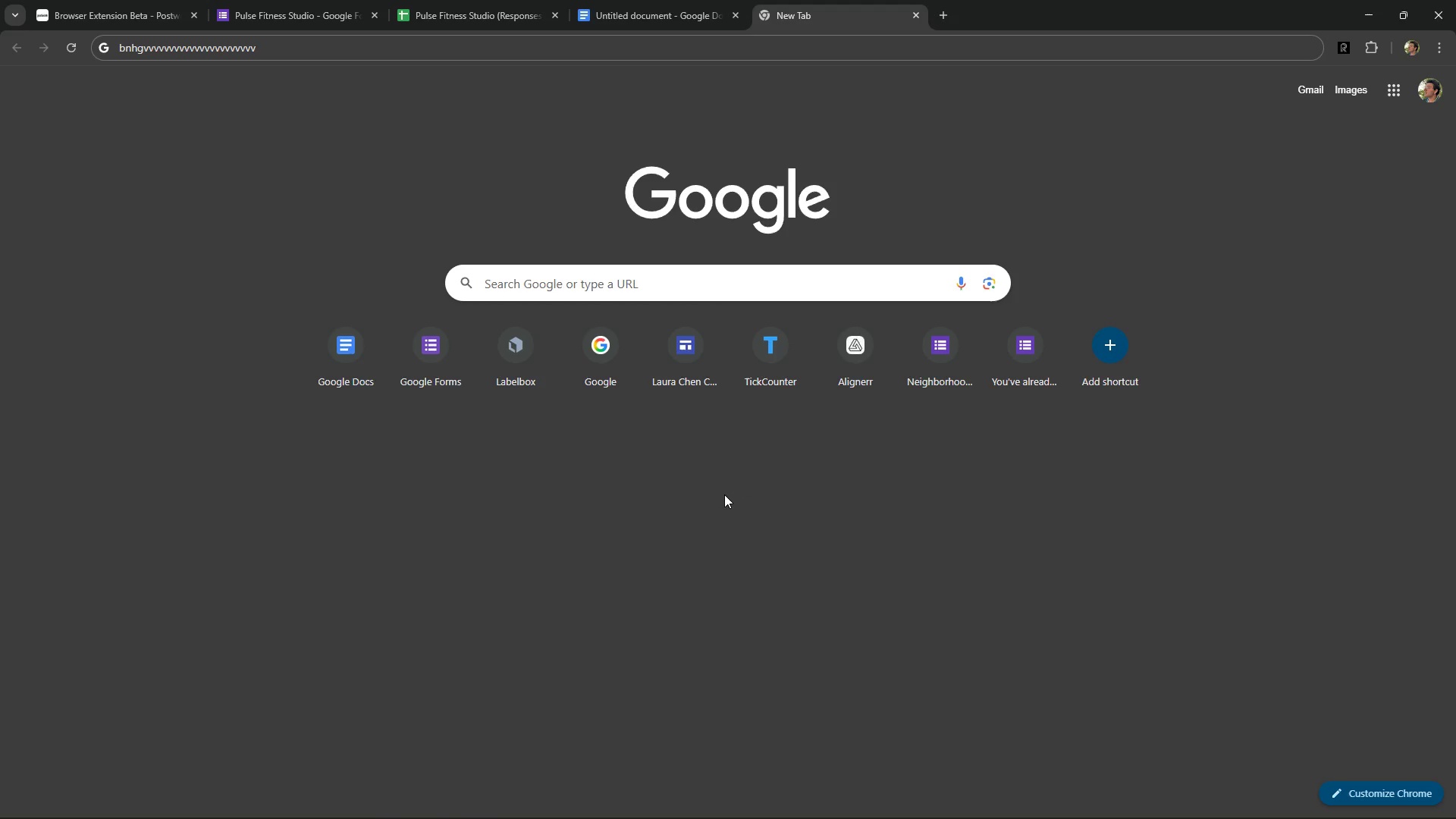 
key(Alt+Control+AltRight)
 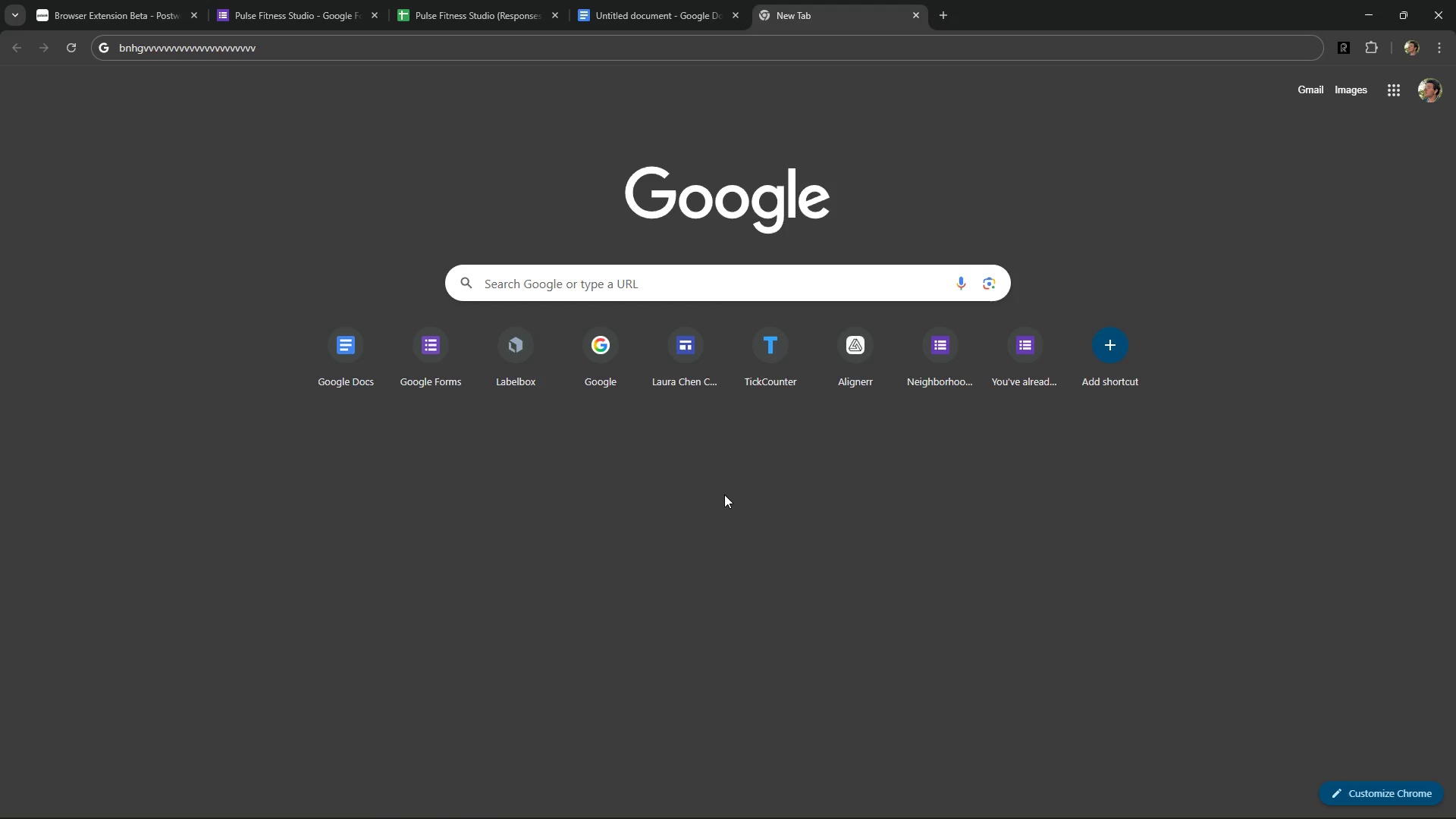 
key(Alt+Control+Space)
 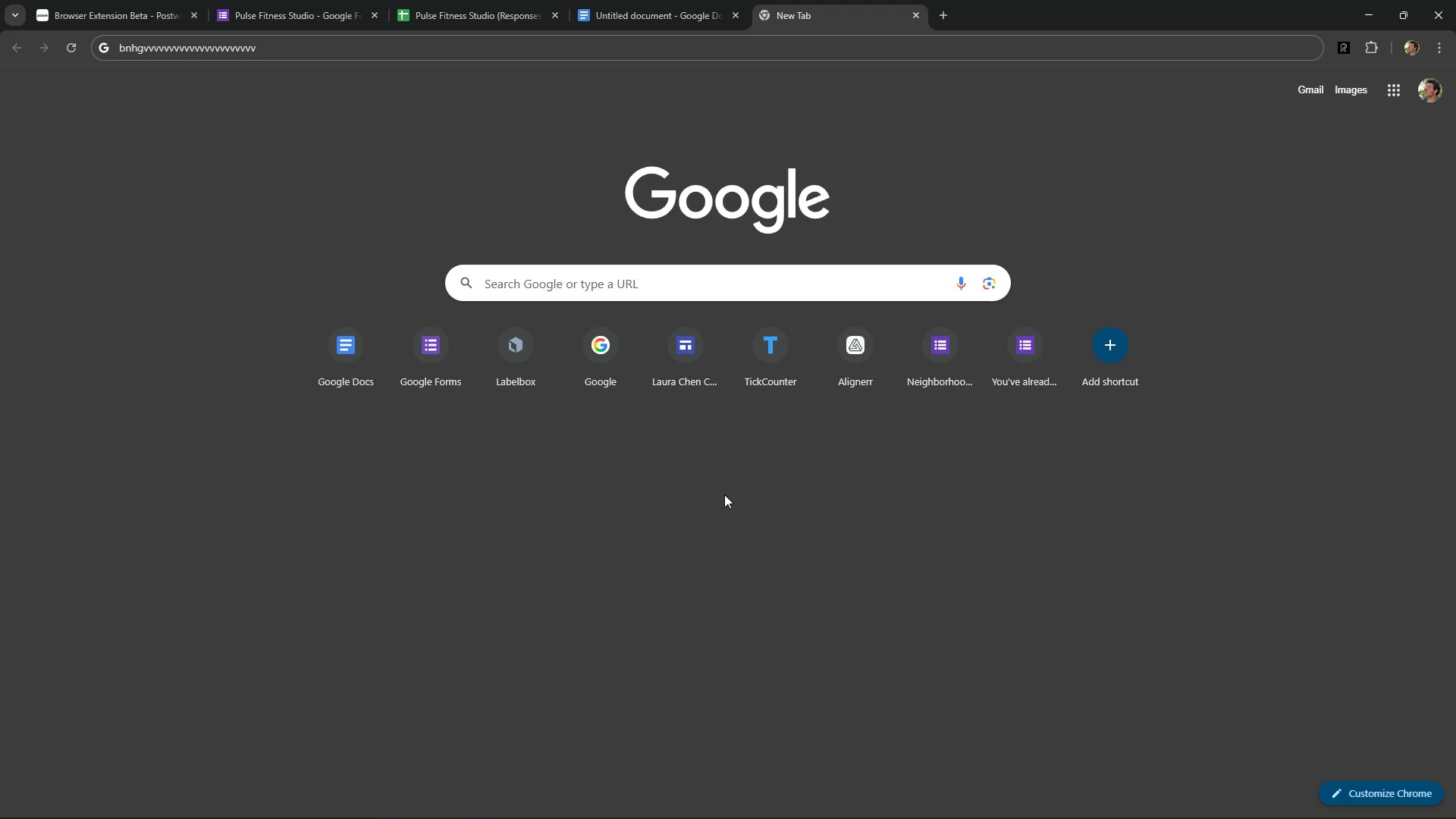 
key(Alt+Control+Numpad0)
 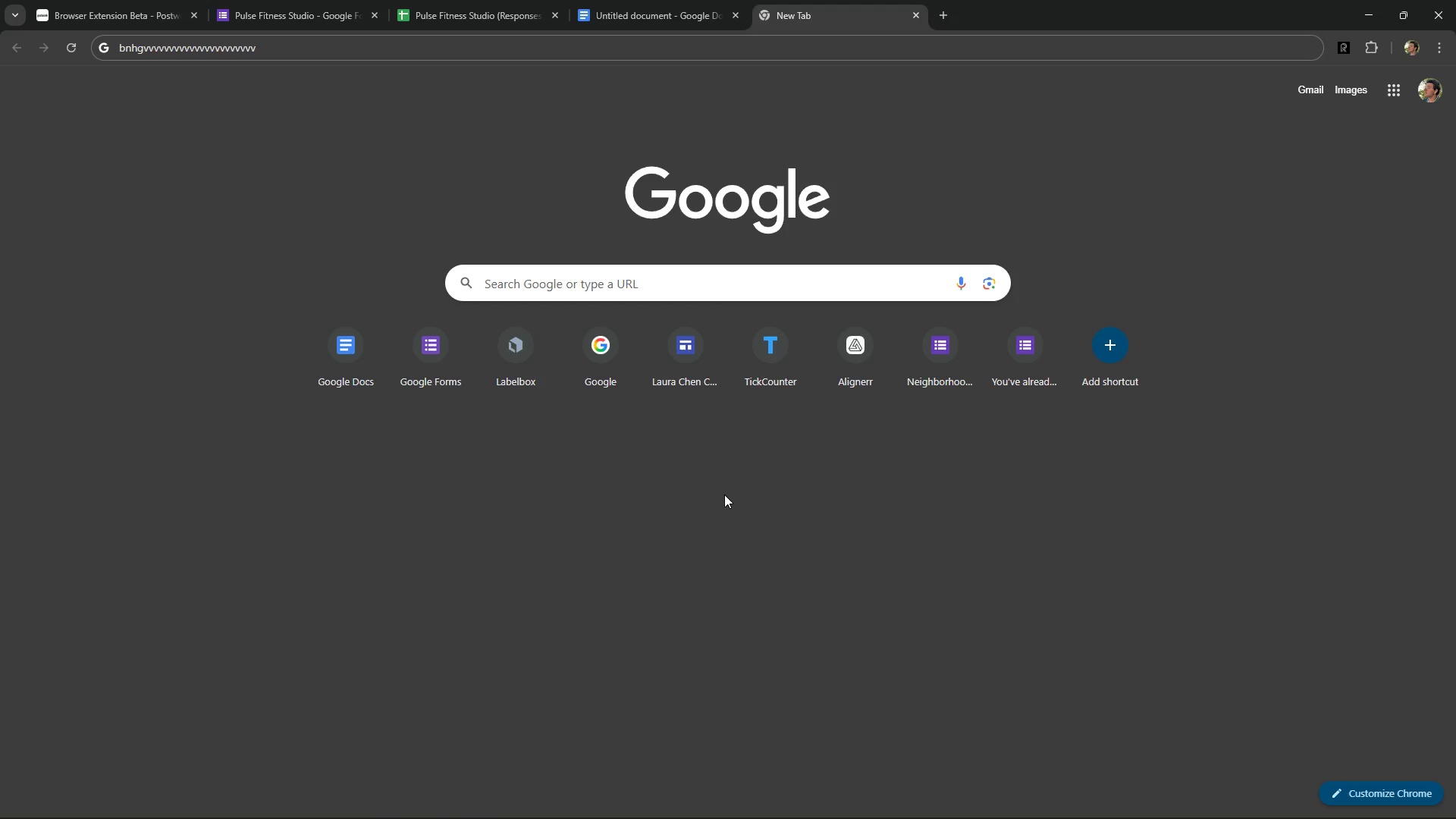 
key(Control+ControlLeft)
 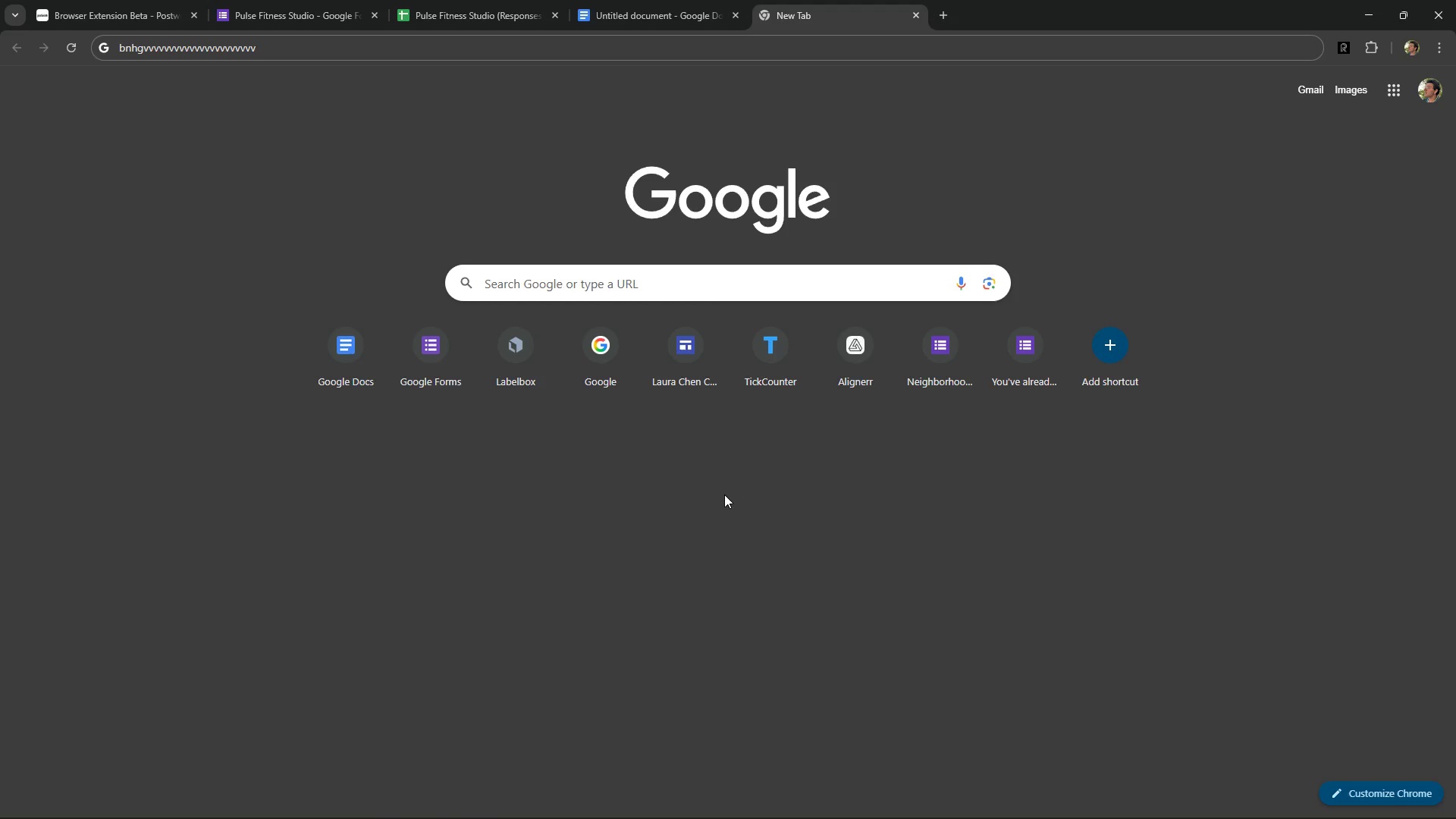 
key(Alt+Control+AltLeft)
 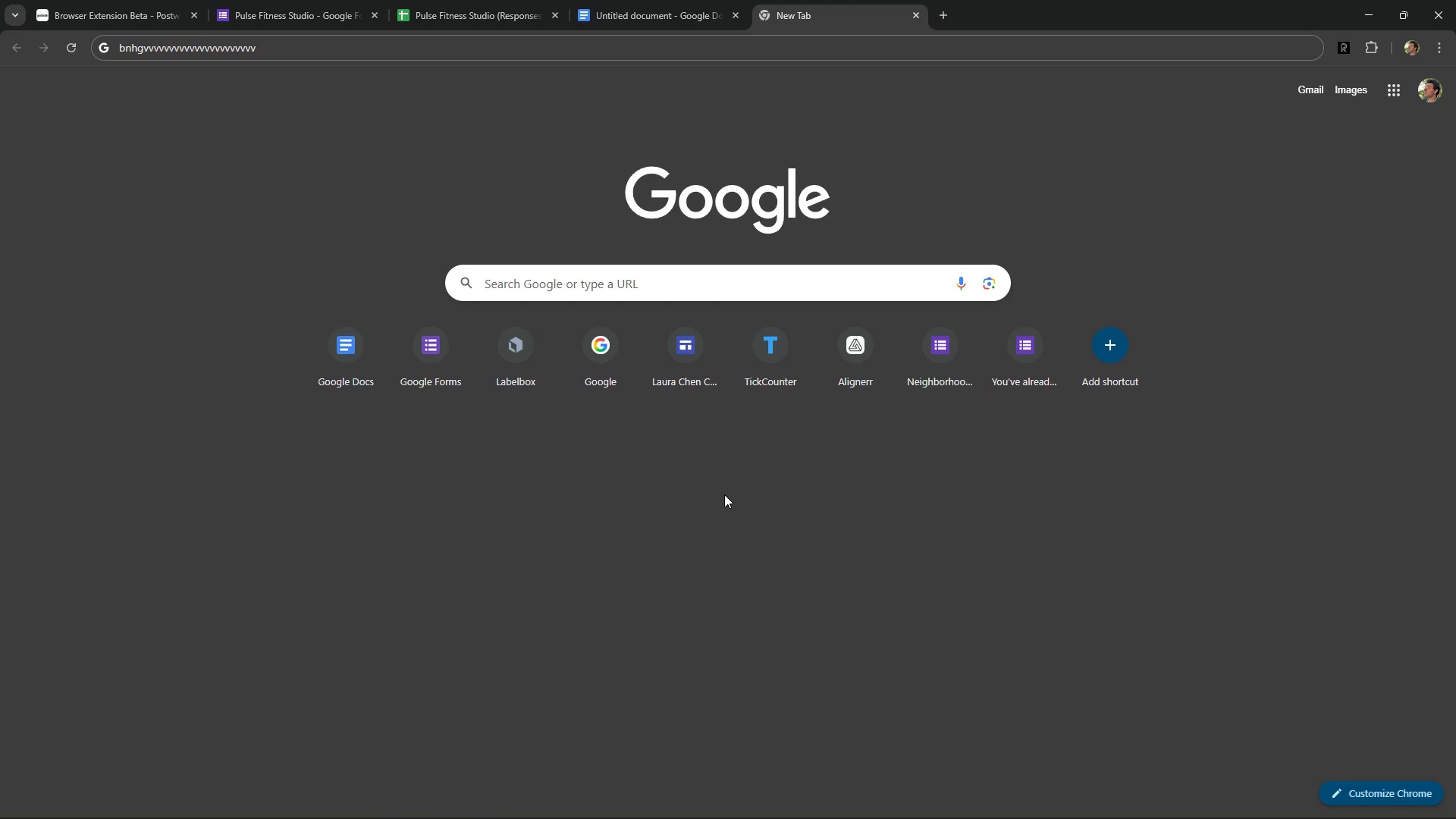 
key(Alt+Control+ControlRight)
 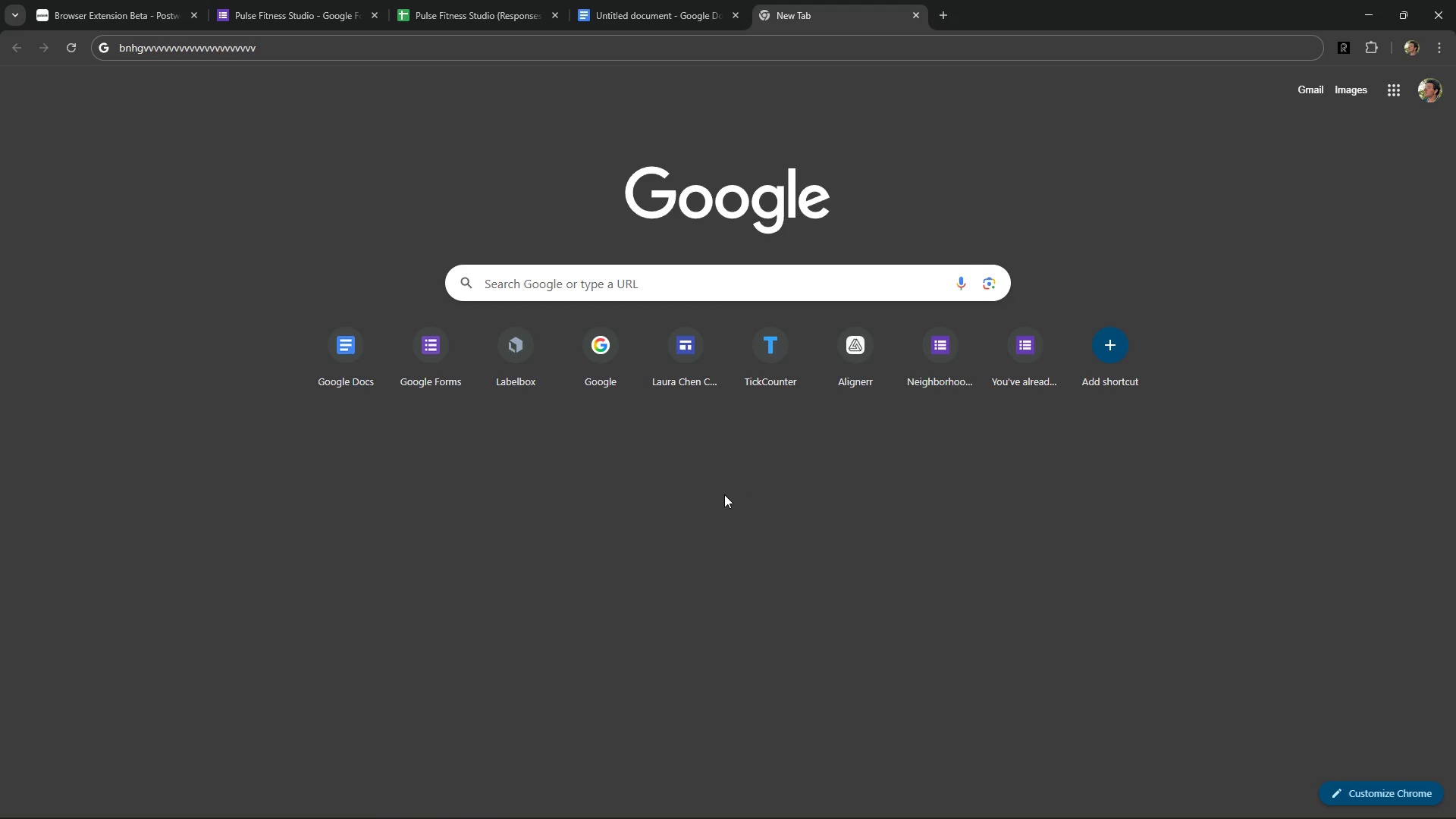 
key(Alt+Control+AltRight)
 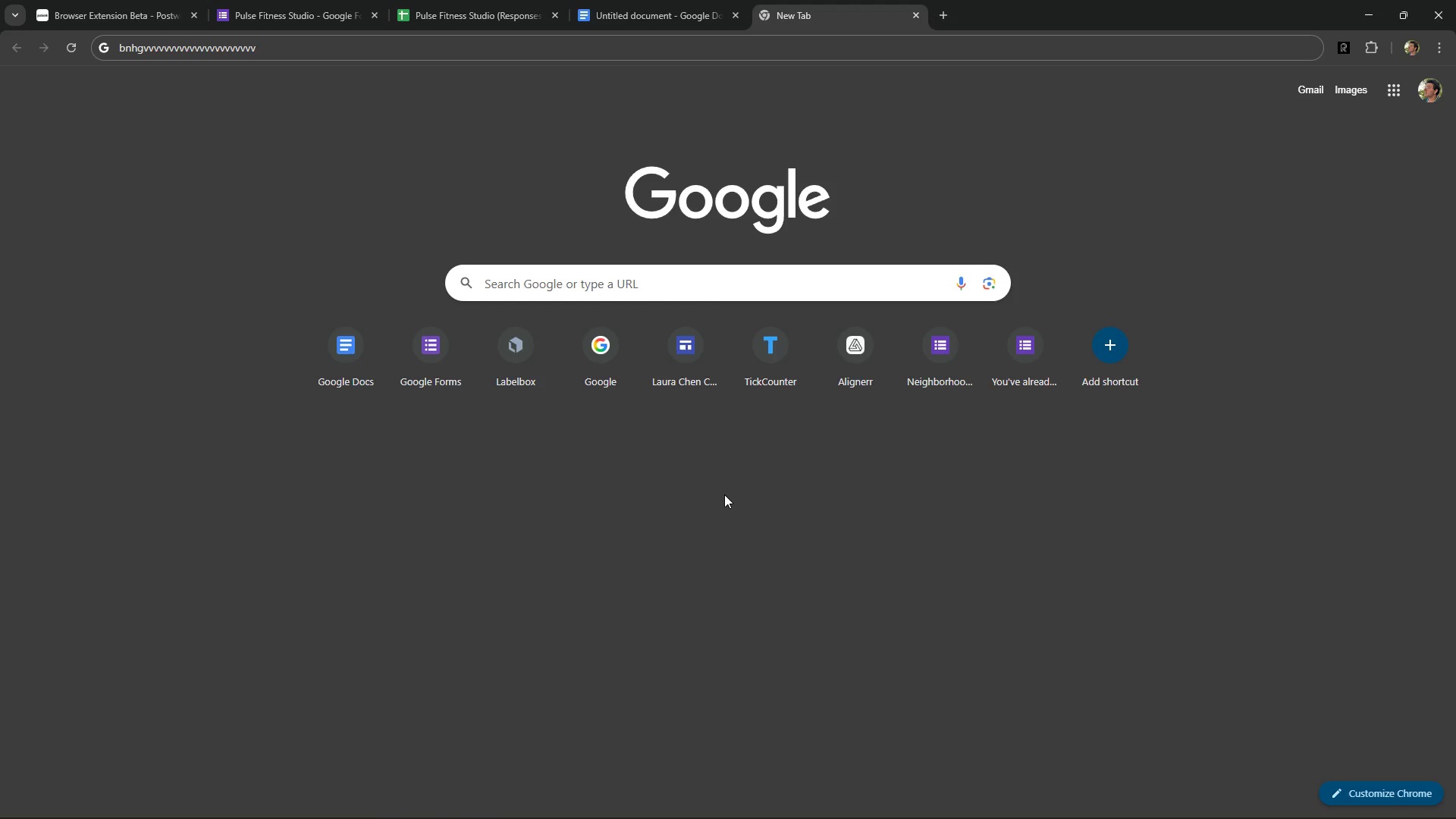 
key(Alt+Control+Space)
 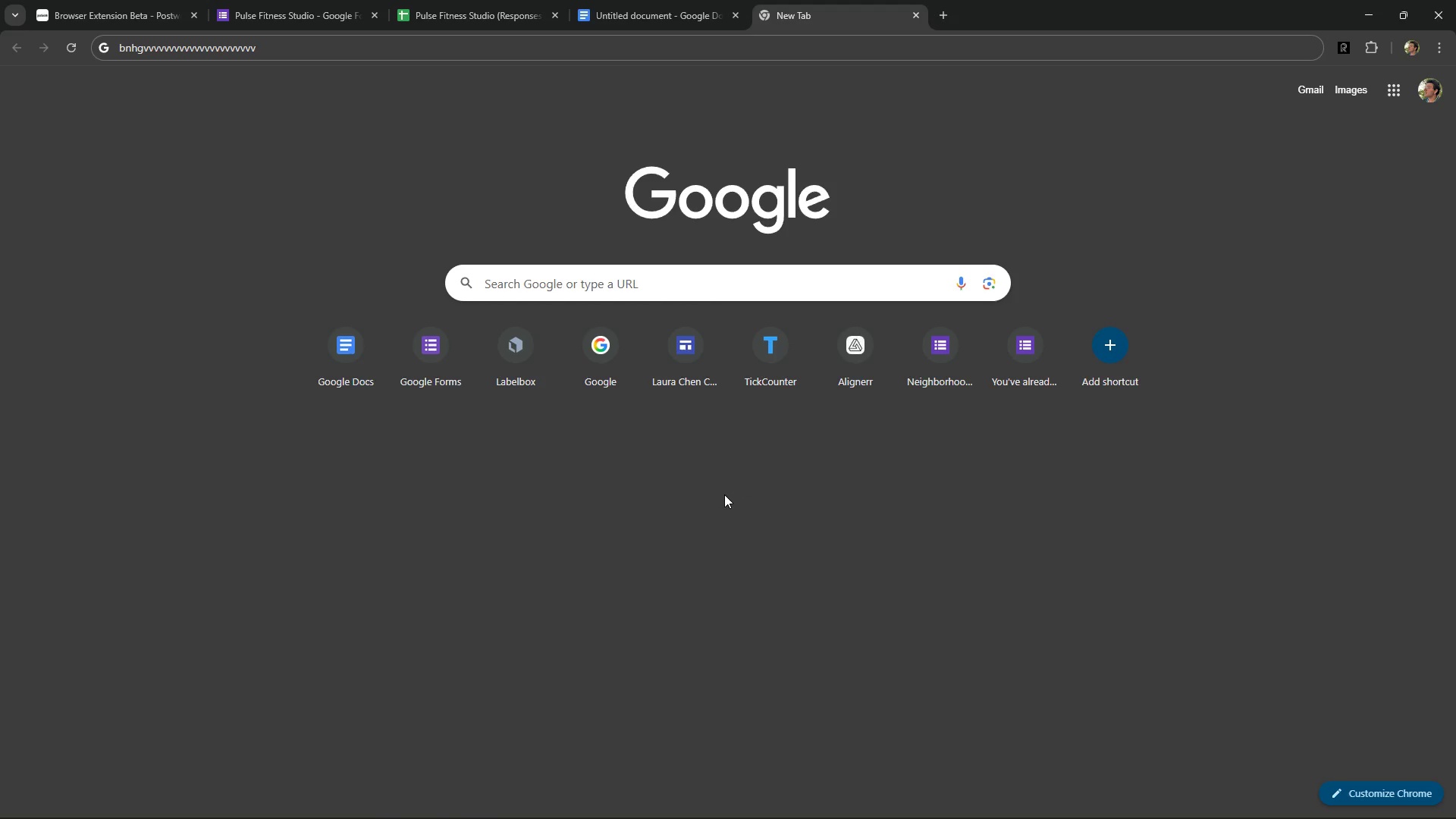 
key(Alt+Control+Numpad0)
 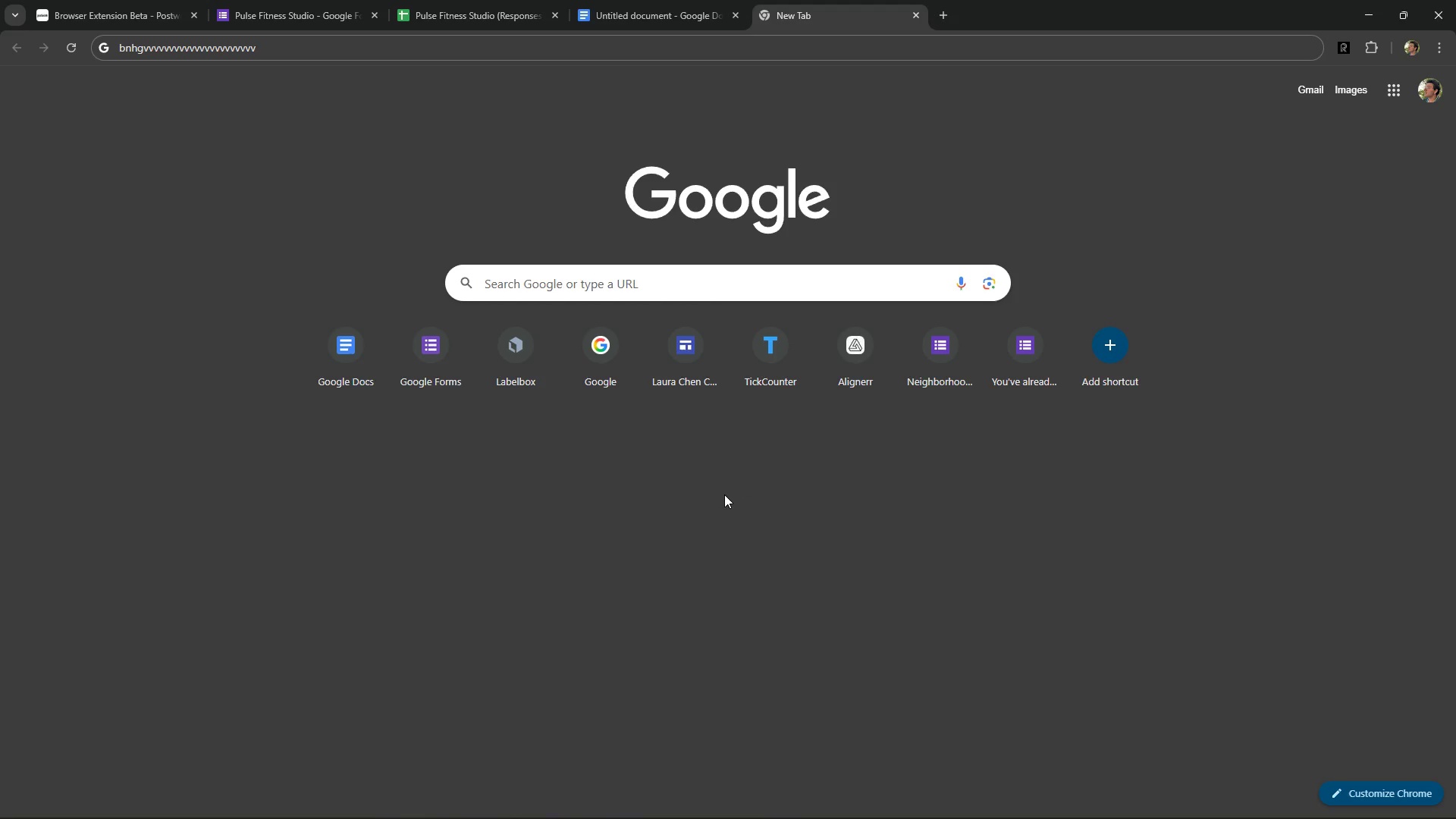 
key(Alt+Control+ControlLeft)
 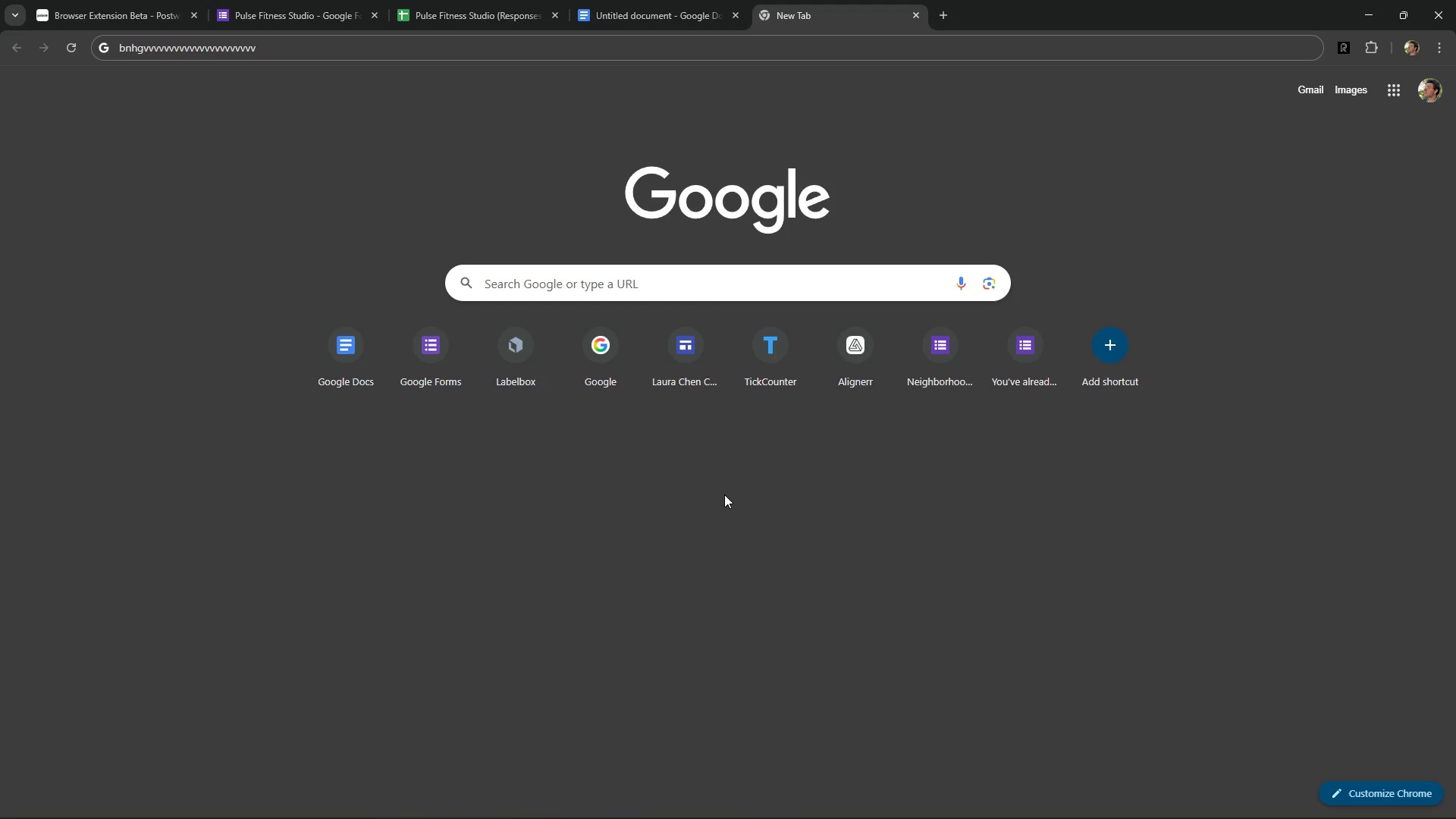 
key(Alt+Control+ControlRight)
 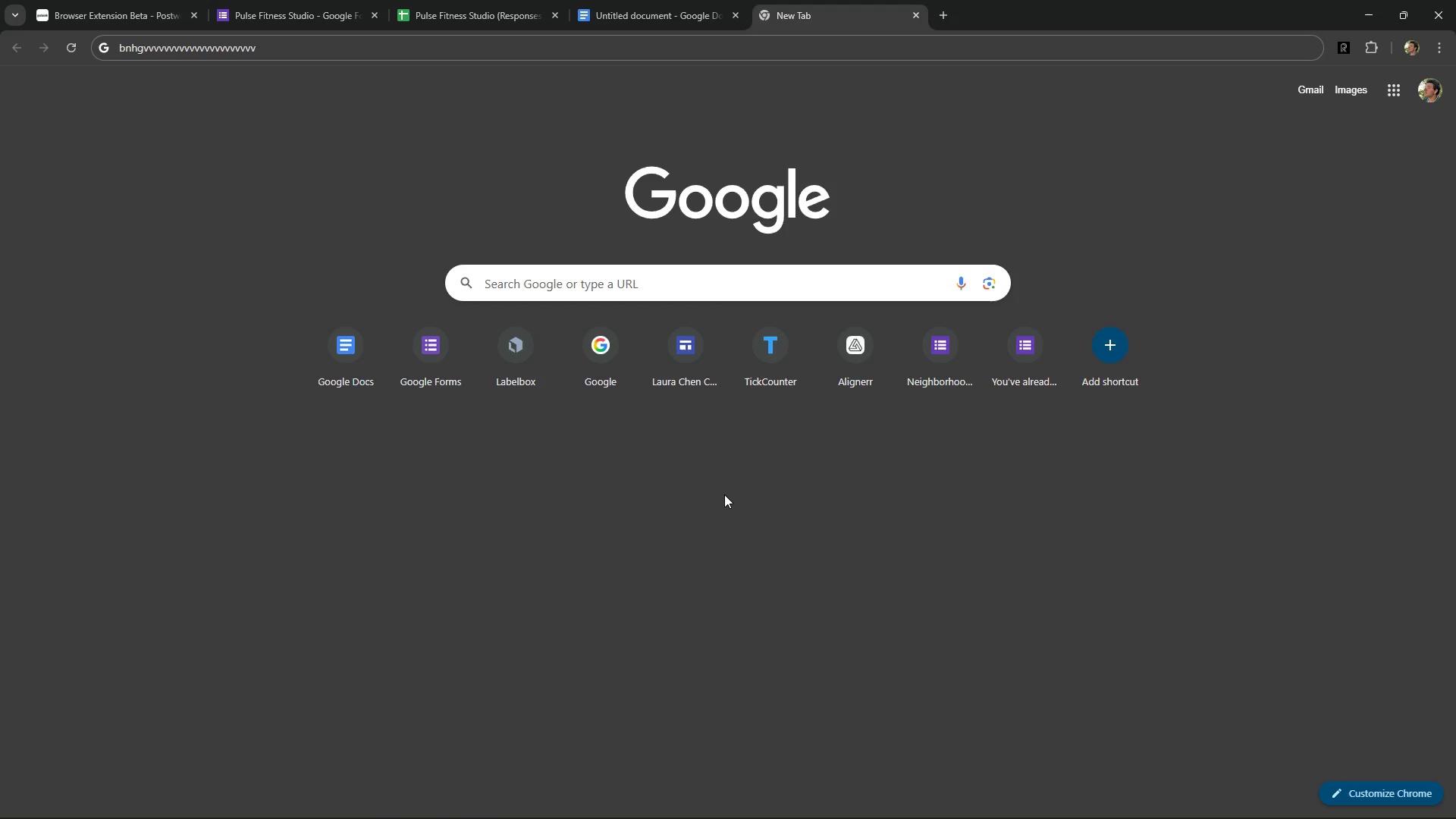 
key(Alt+Control+AltLeft)
 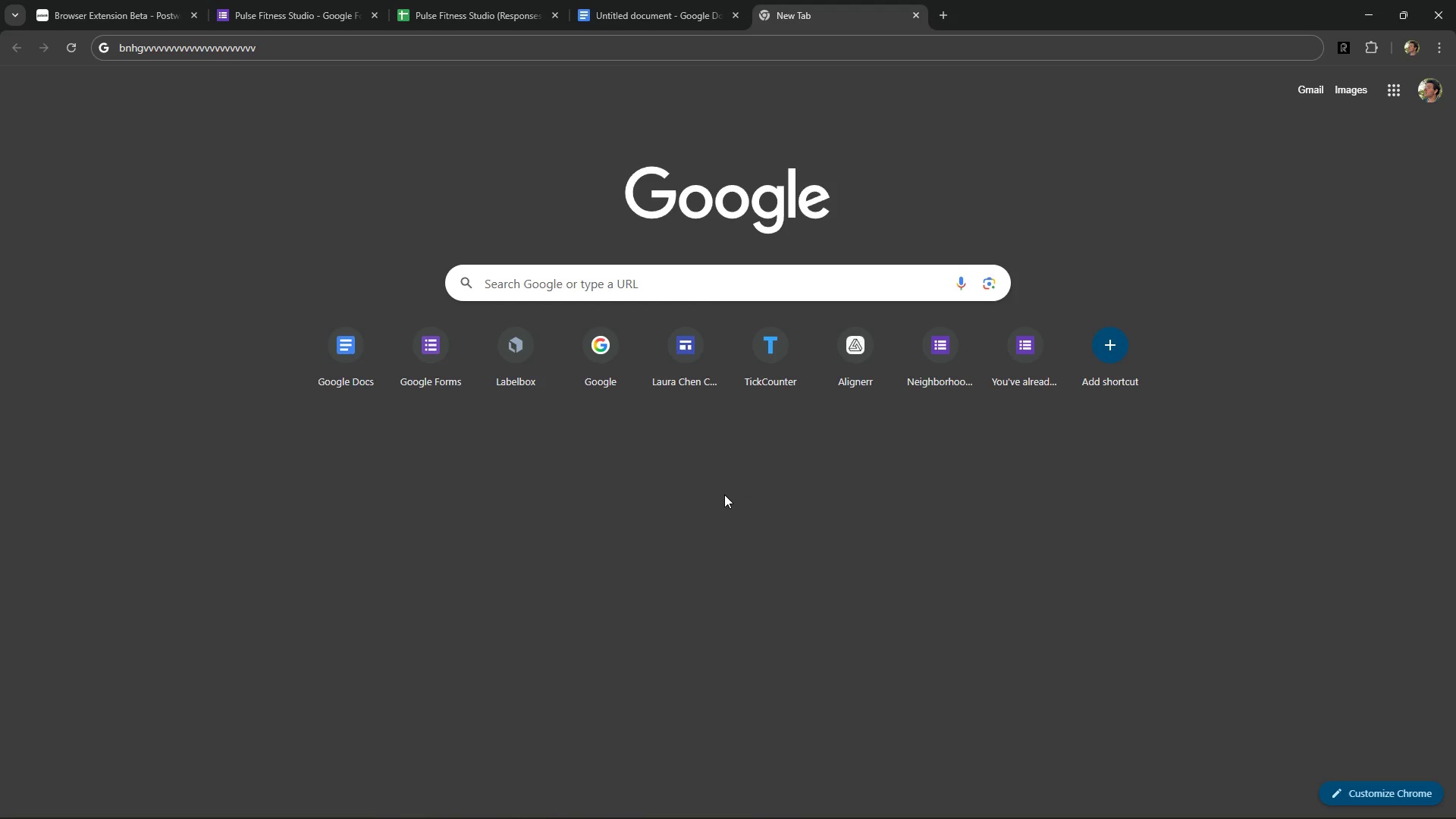 
key(Alt+Control+AltRight)
 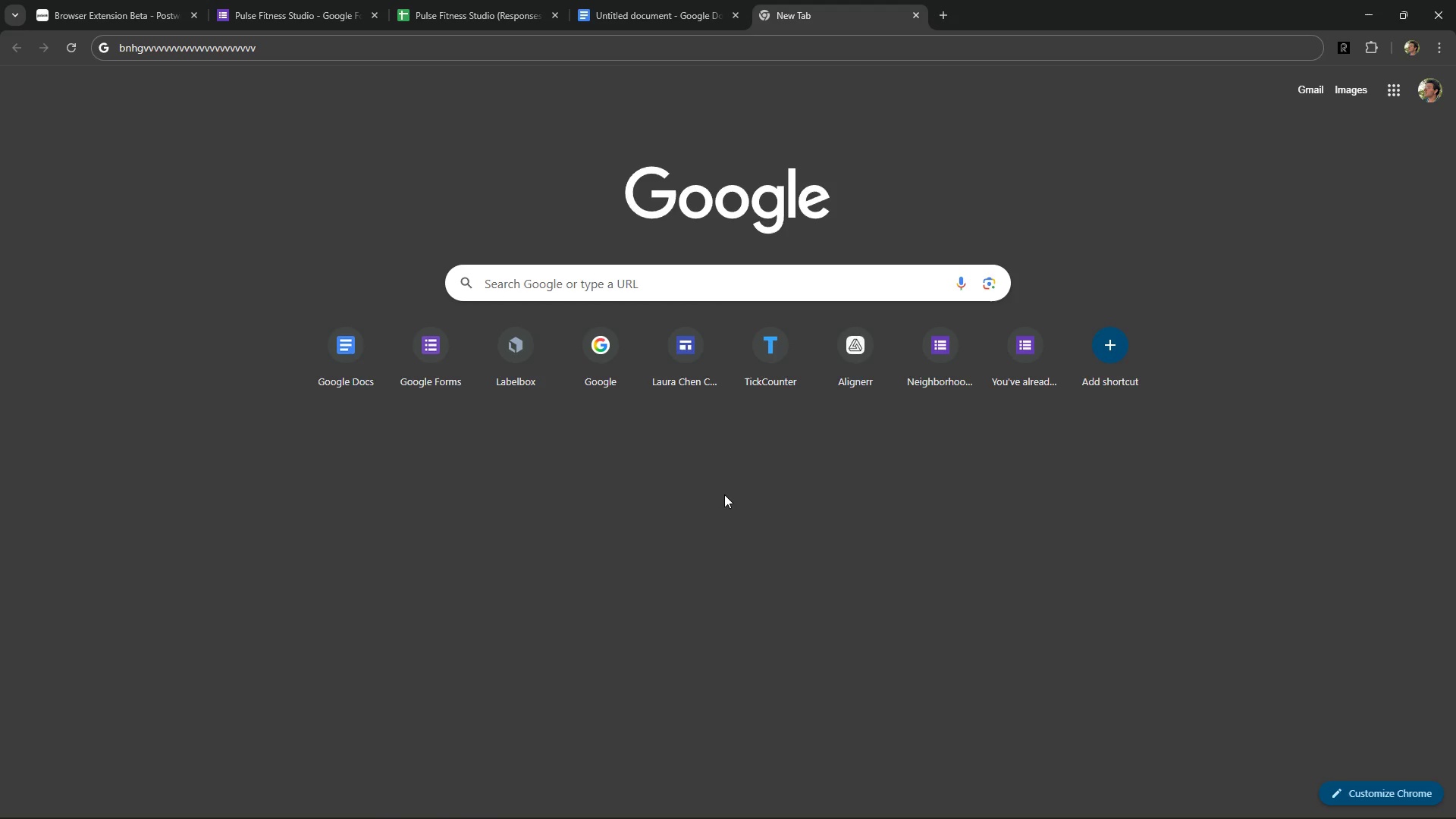 
key(Alt+Control+Space)
 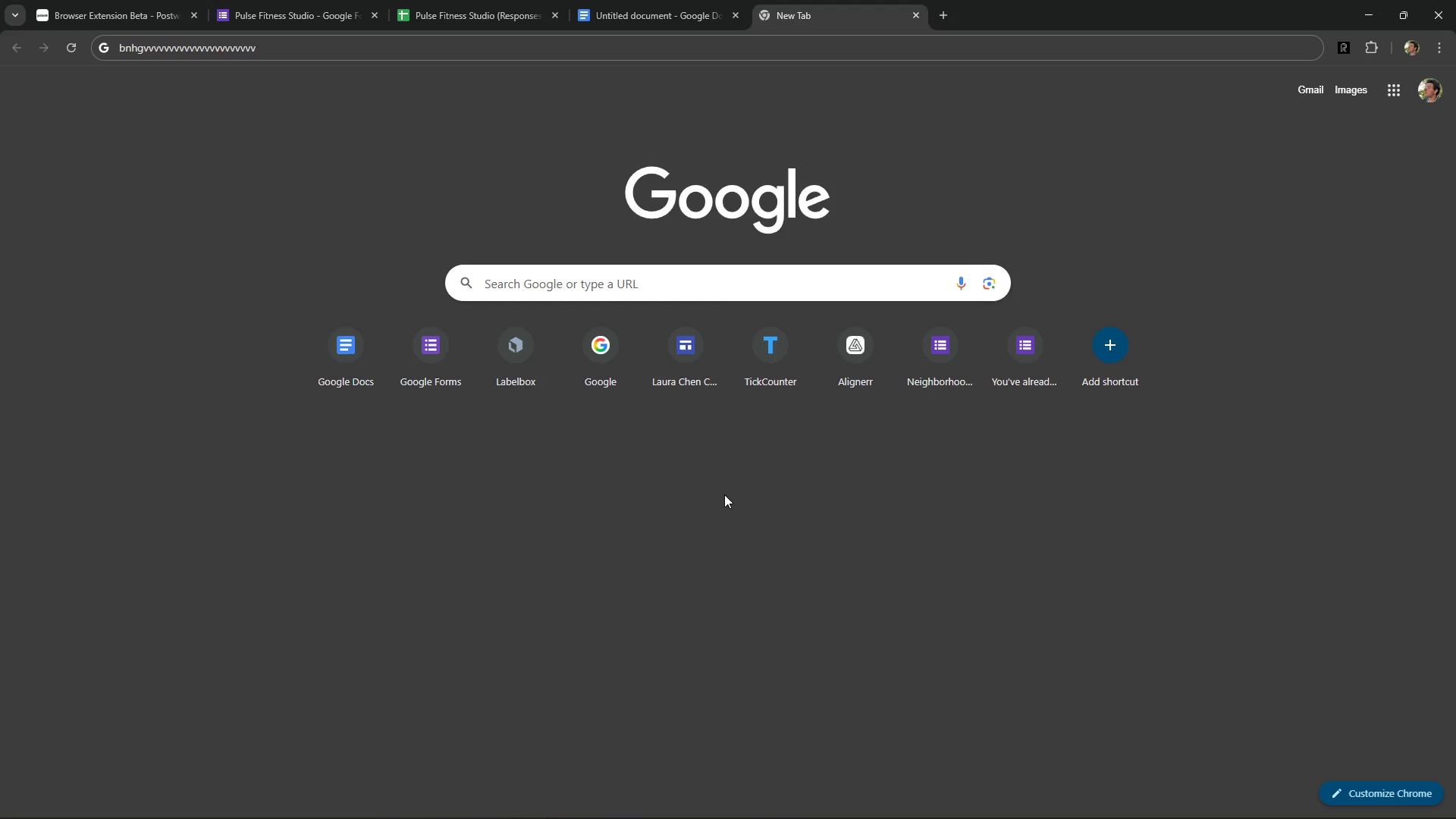 
key(Alt+Control+Numpad0)
 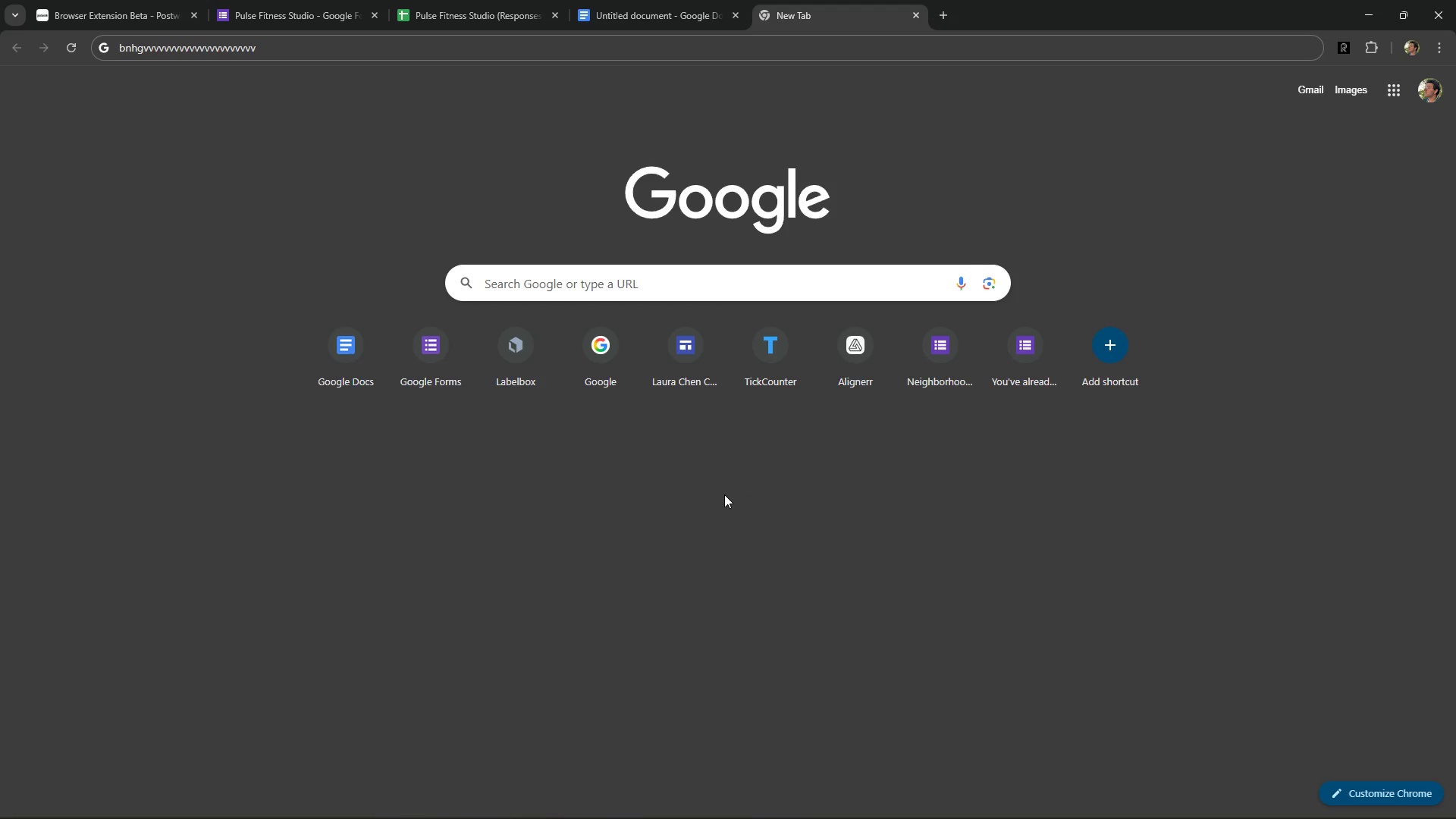 
key(Control+ControlLeft)
 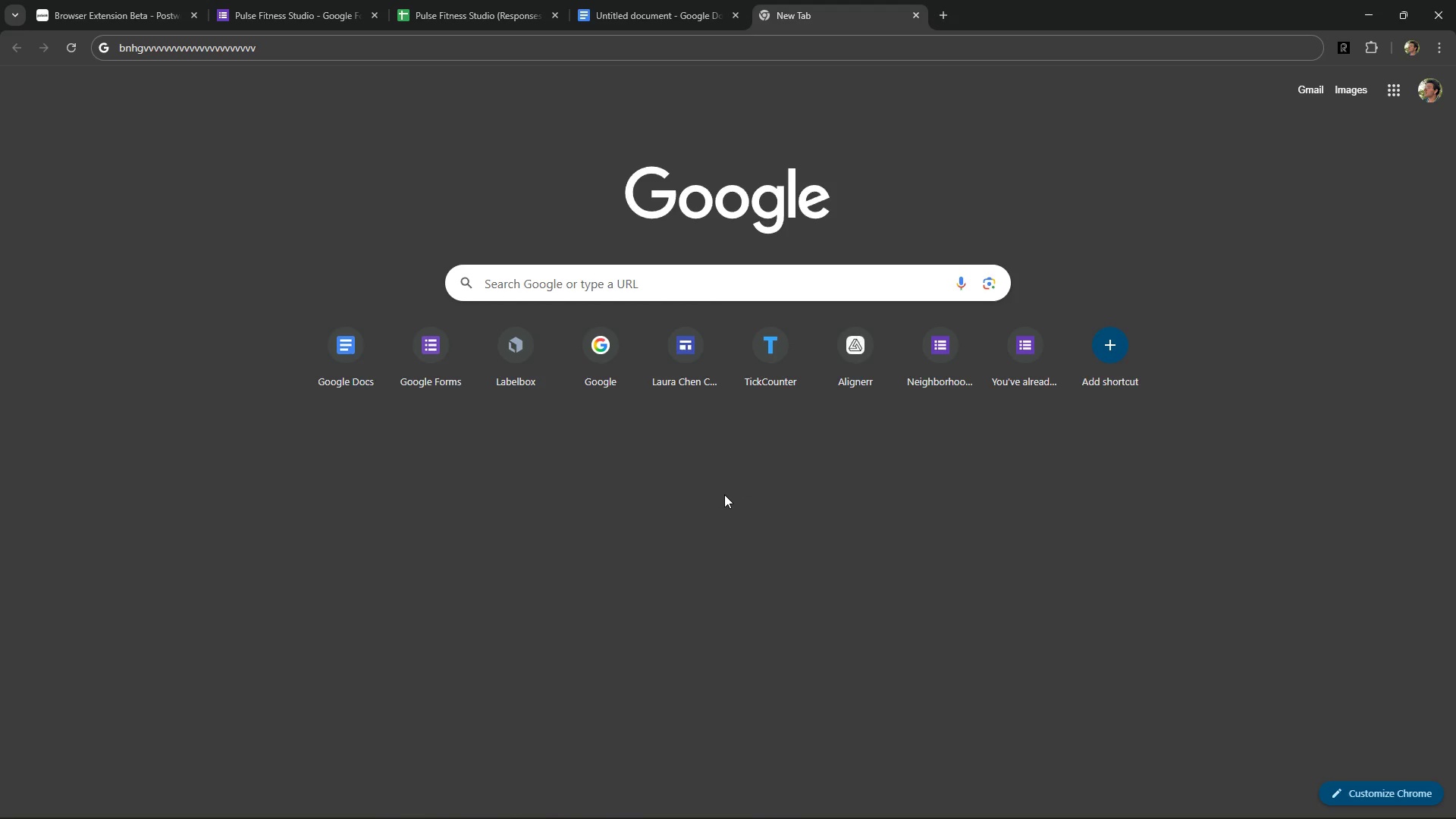 
key(Alt+Control+ControlRight)
 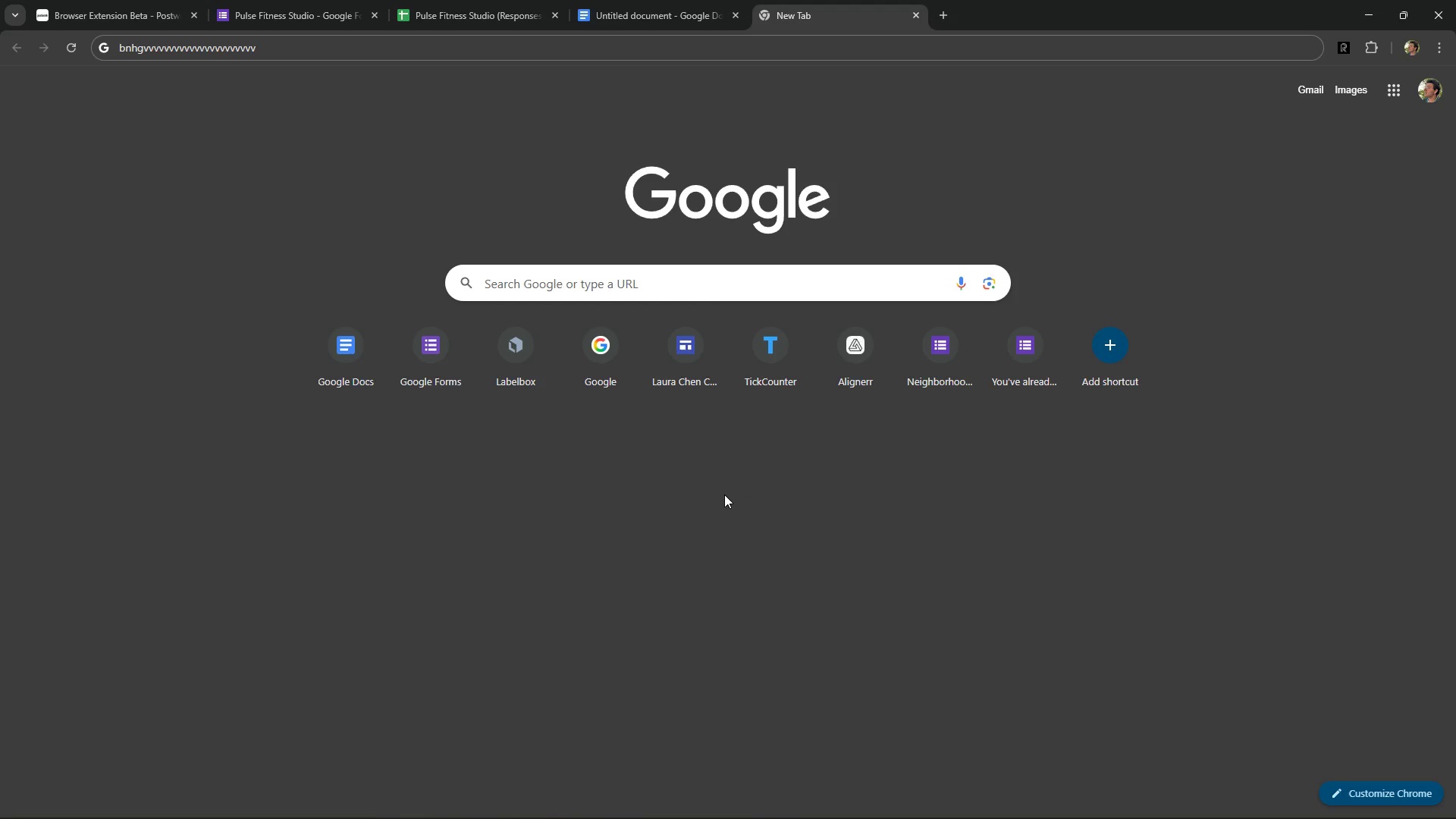 
key(Alt+Control+AltLeft)
 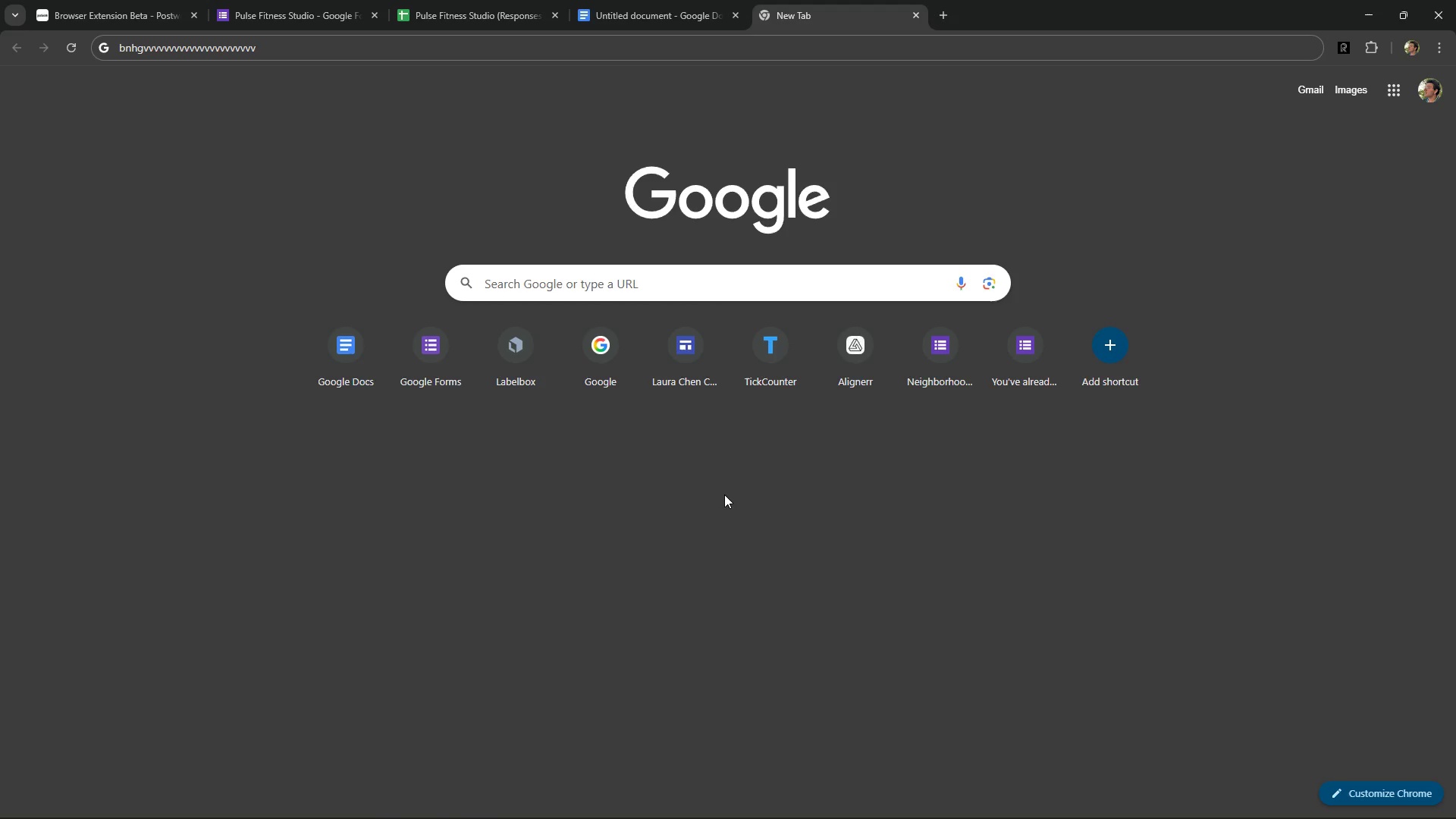 
key(Alt+Control+AltRight)
 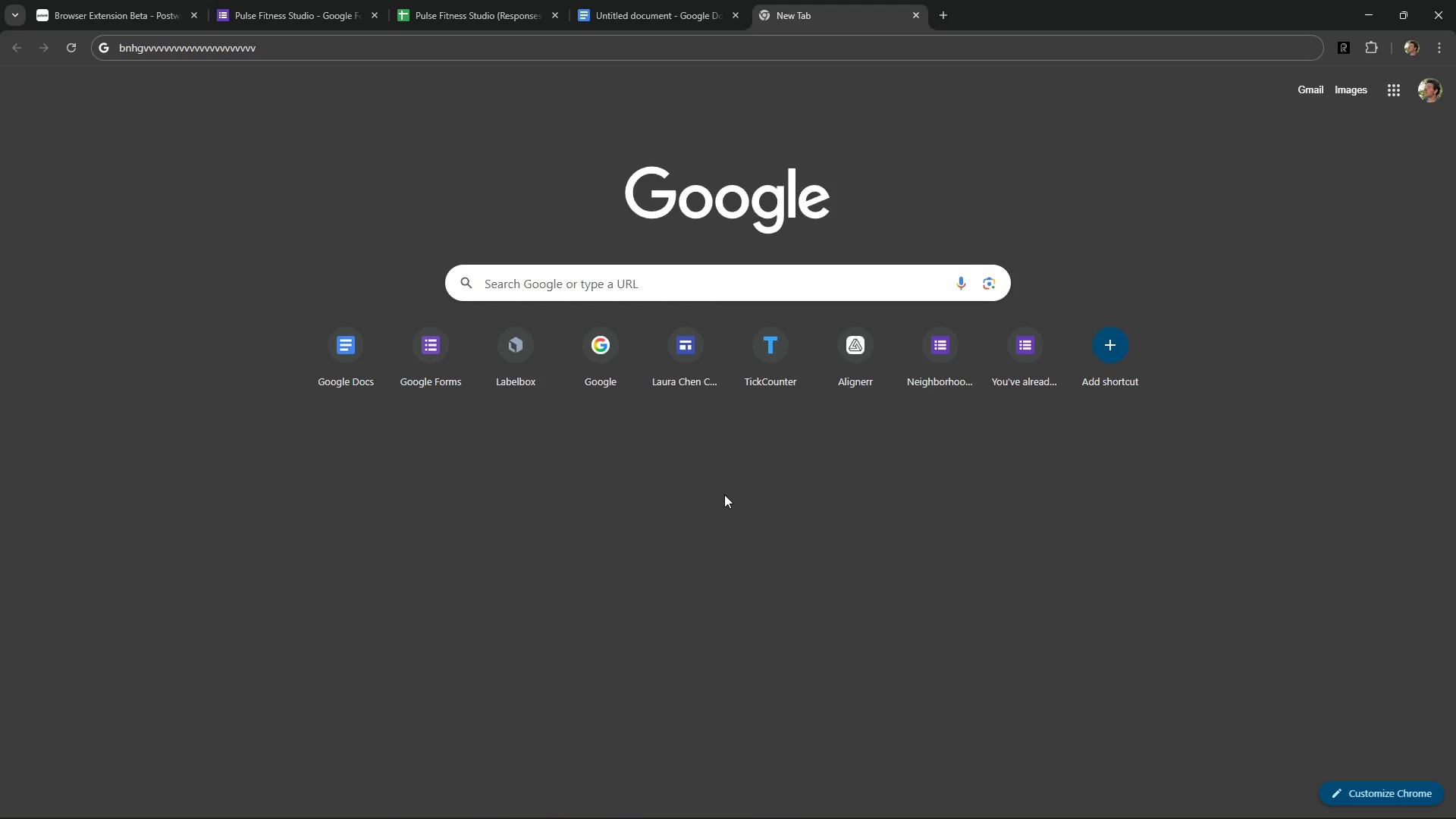 
key(Alt+Control+Space)
 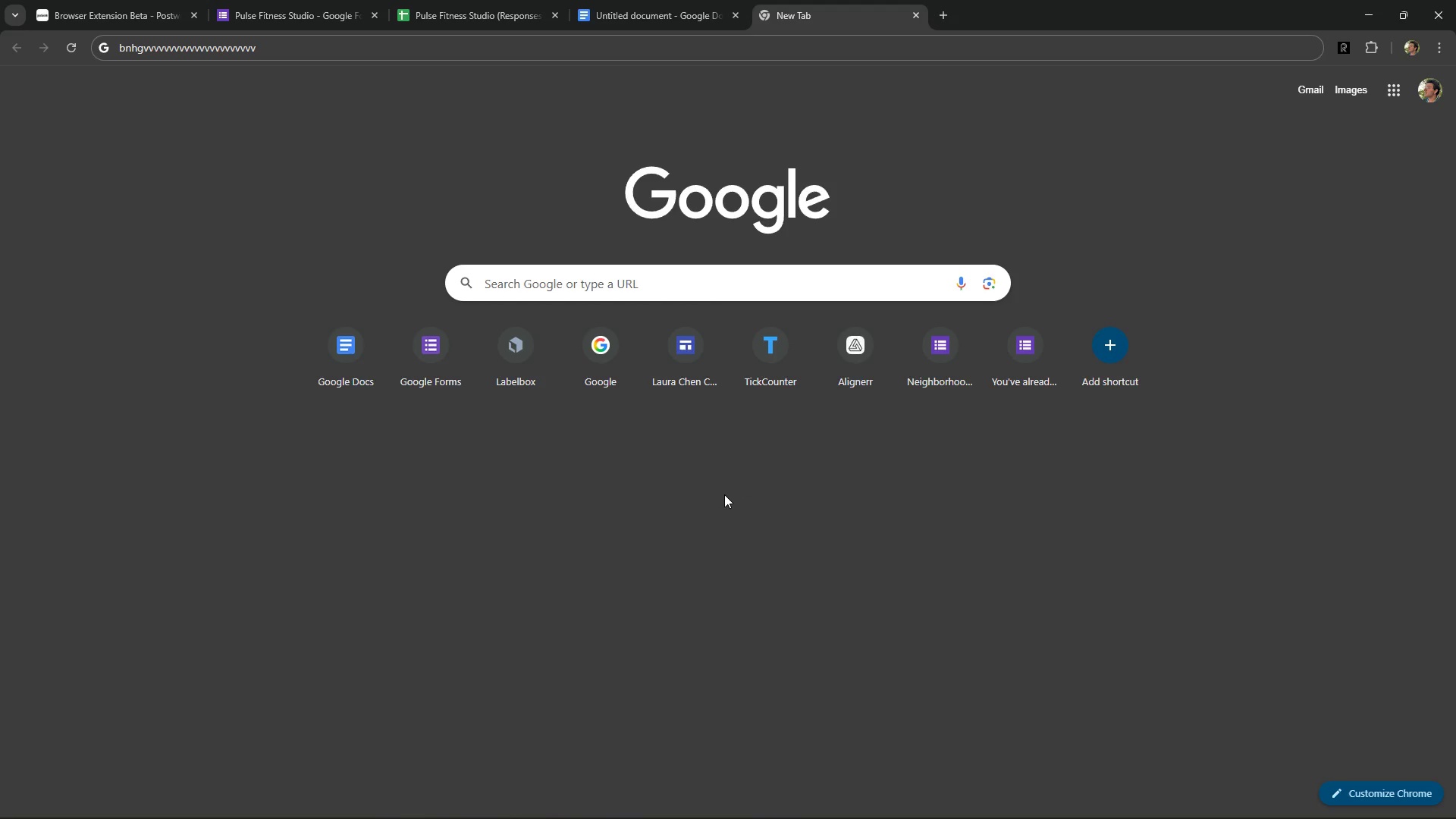 
key(Alt+Control+Numpad0)
 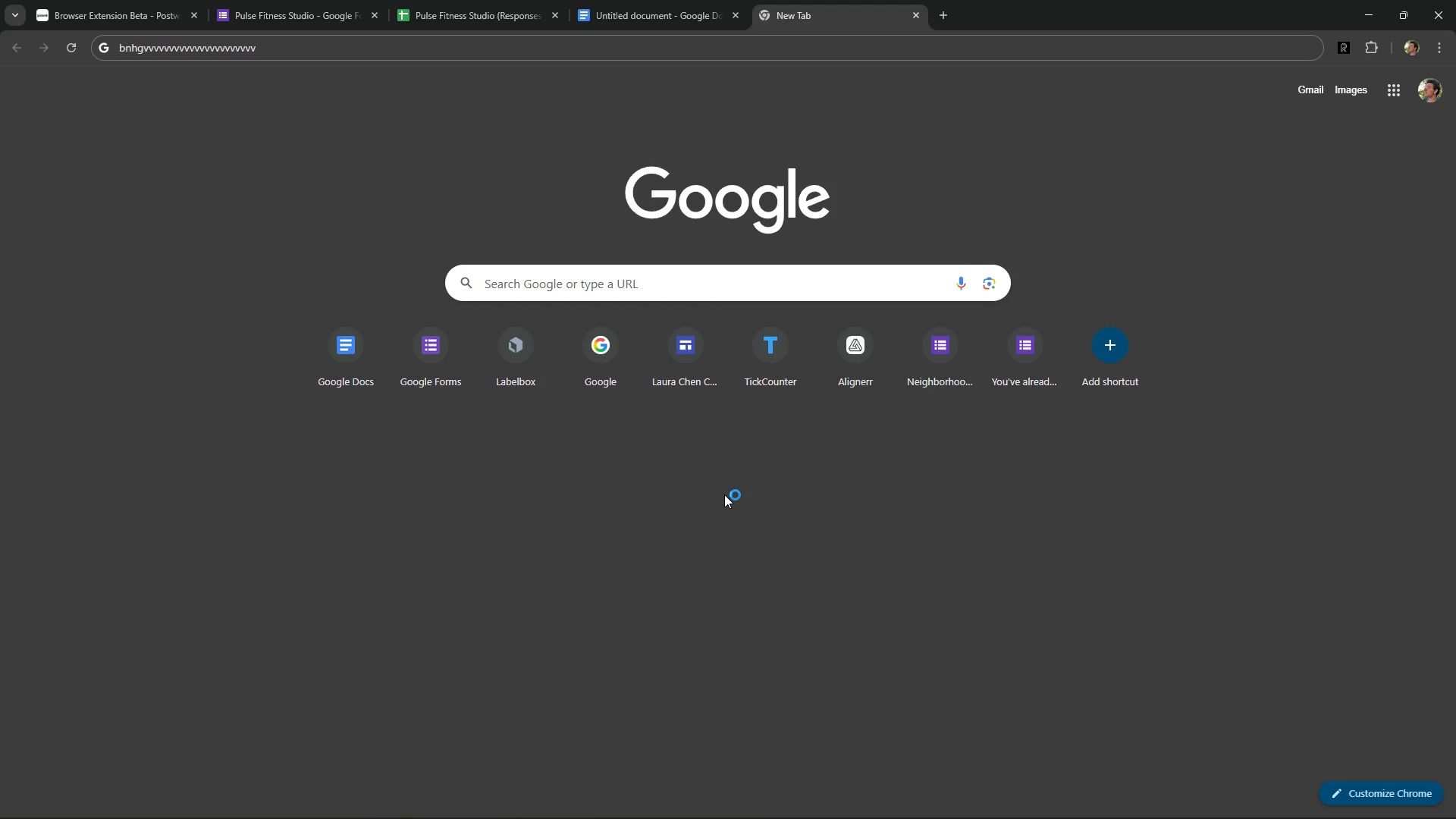 
key(Control+ControlLeft)
 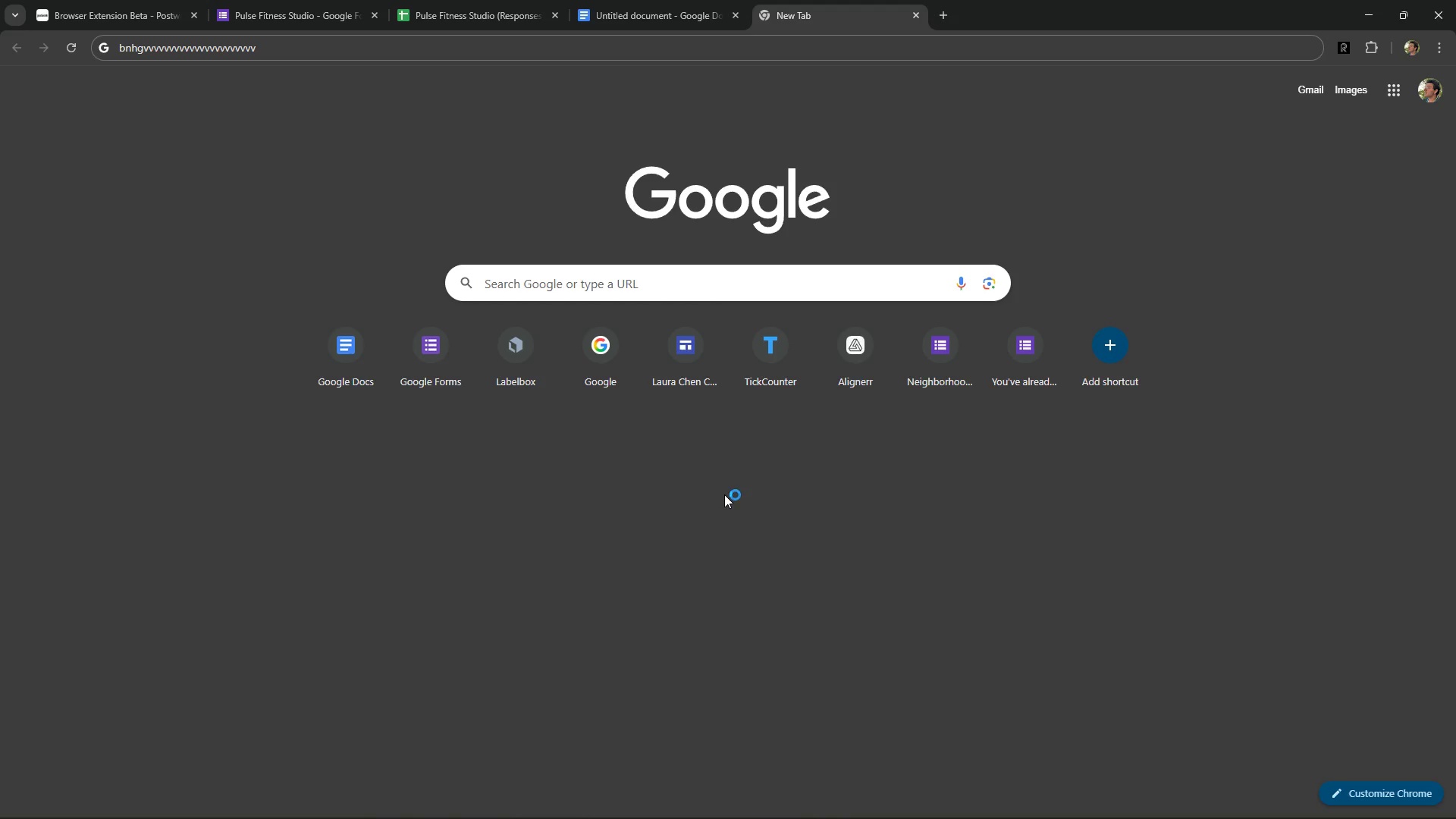 
triple_click([724, 494])
 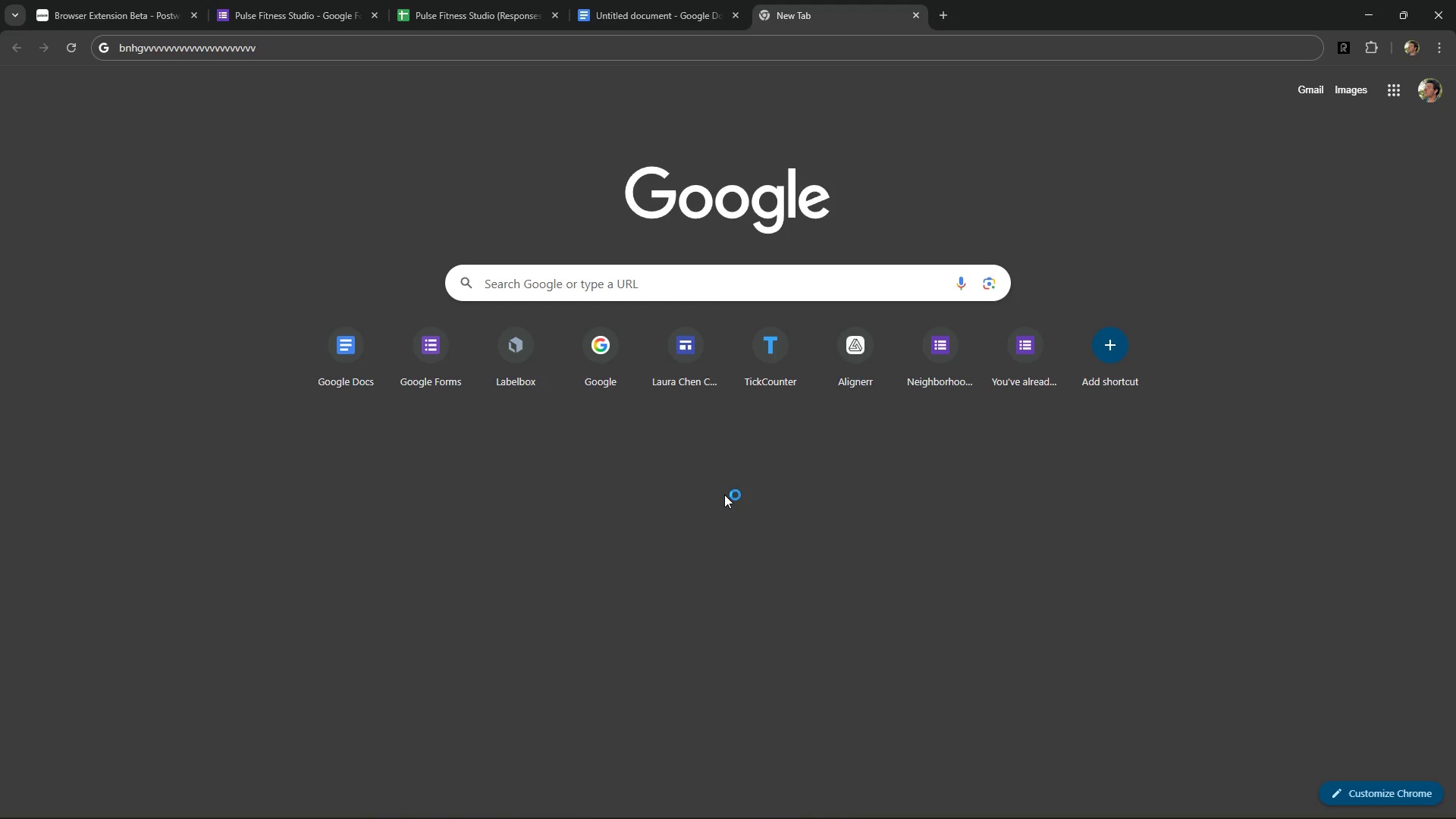 
key(Alt+Control+AltLeft)
 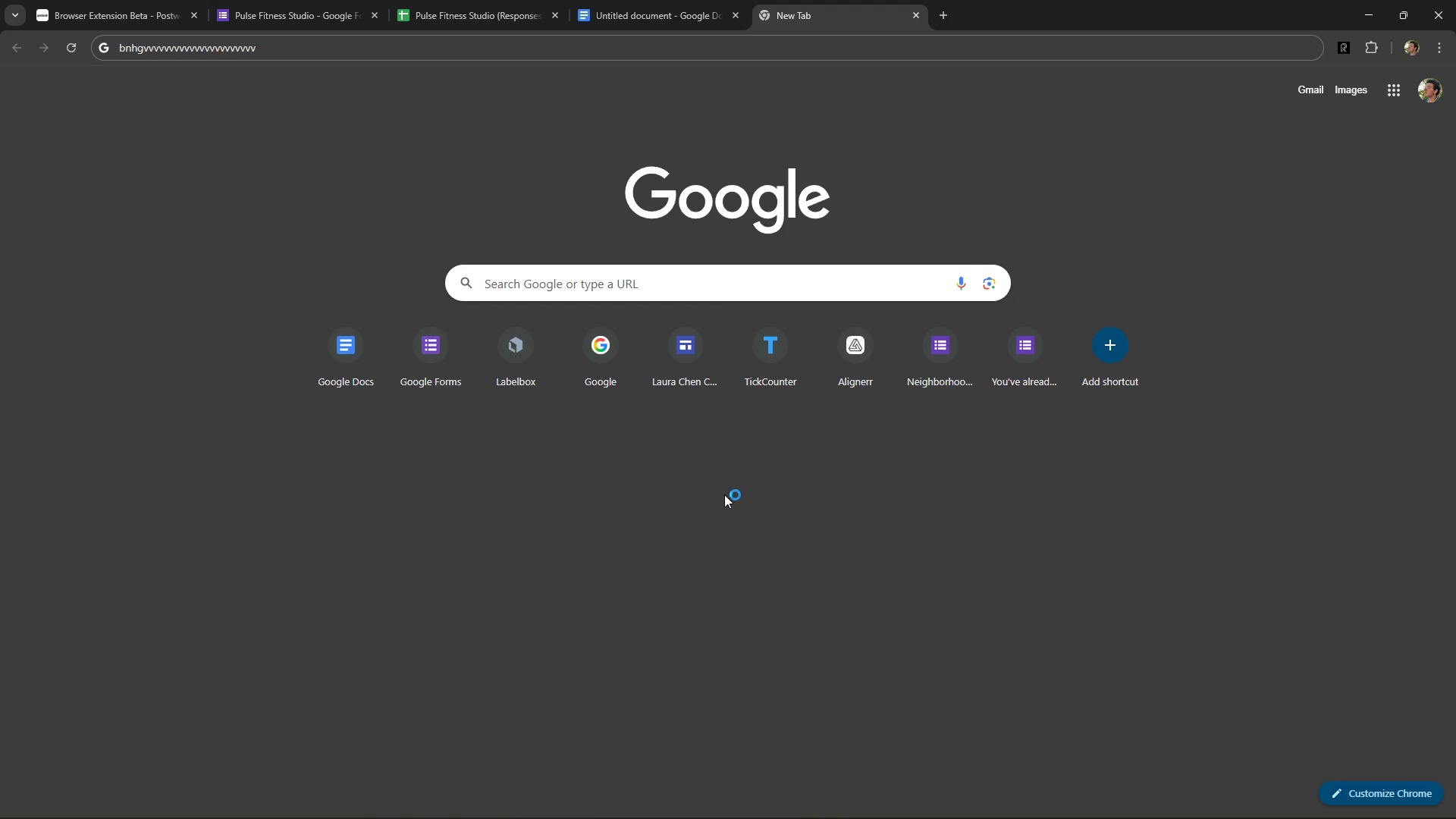 
key(Alt+Control+ControlRight)
 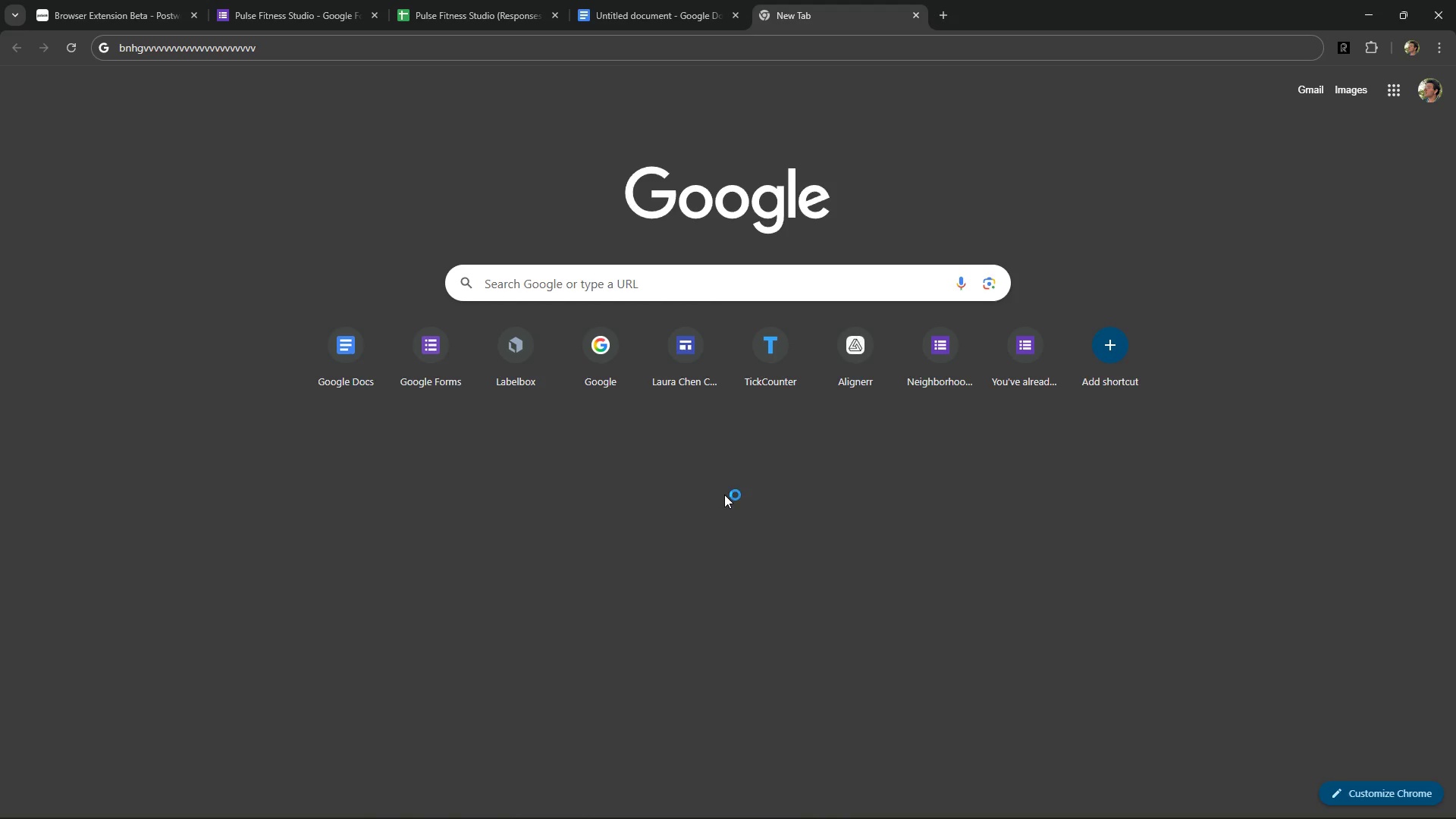 
key(Alt+Control+AltRight)
 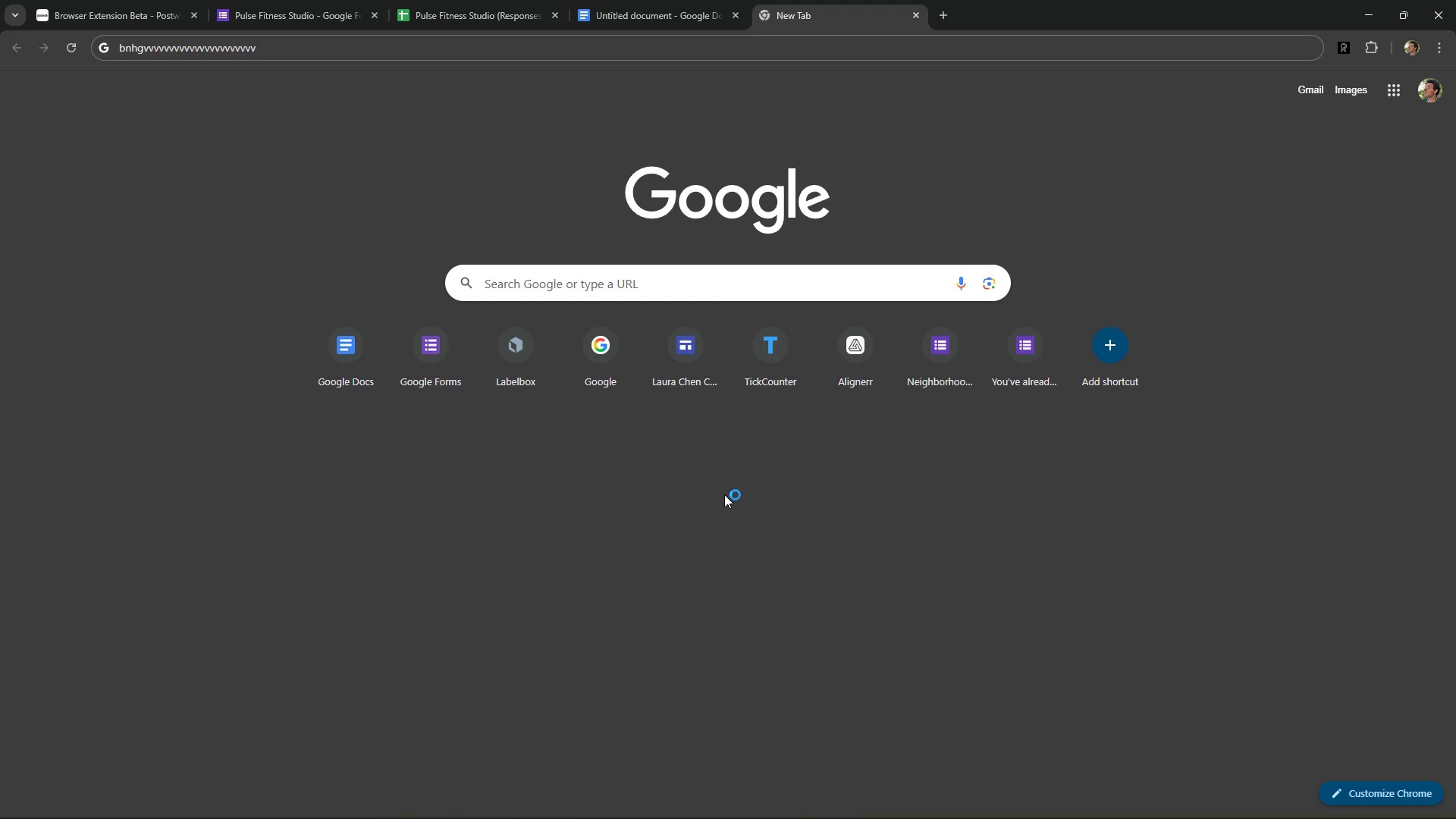 
key(Alt+Control+Space)
 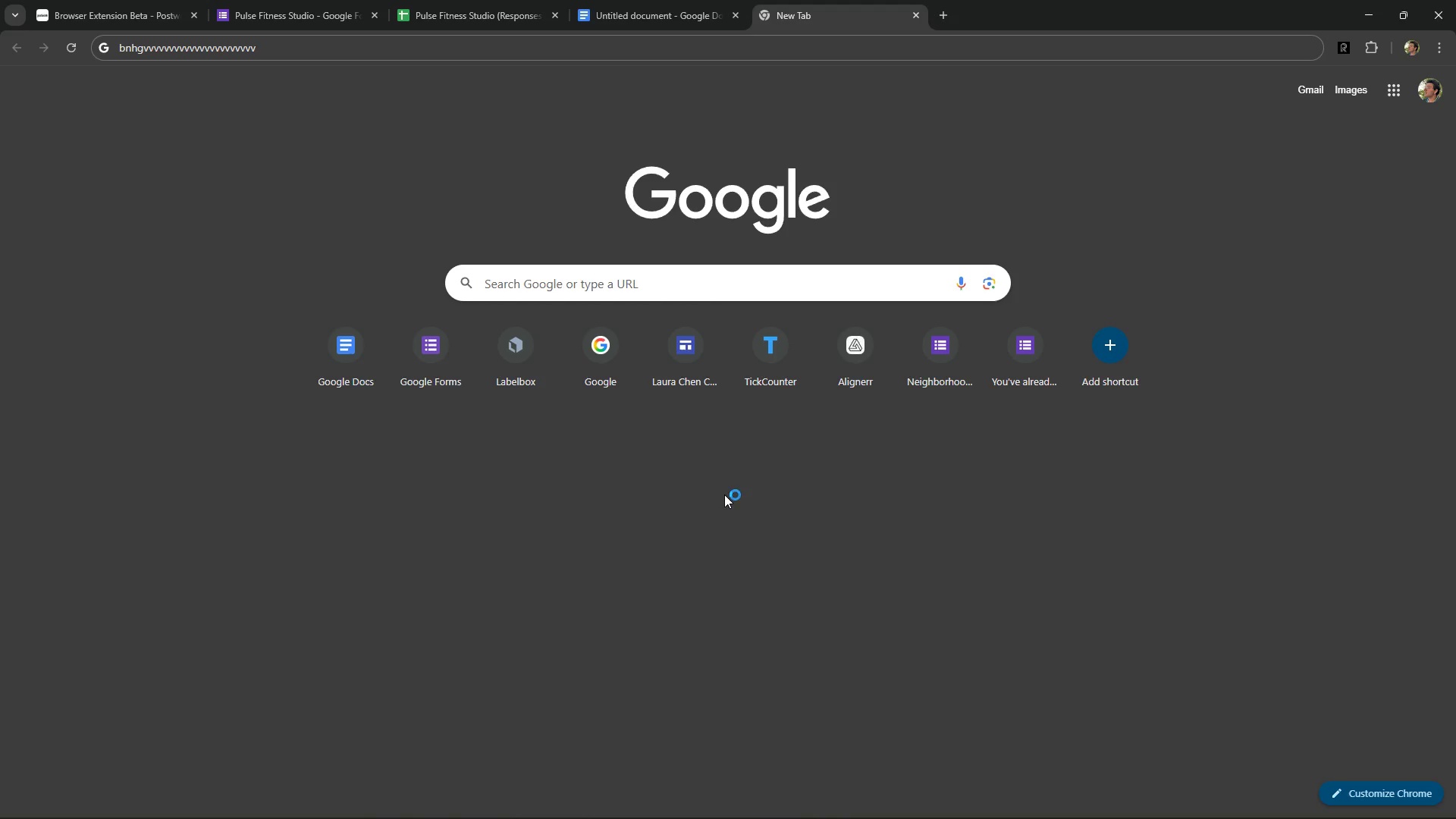 
key(Alt+Control+Numpad0)
 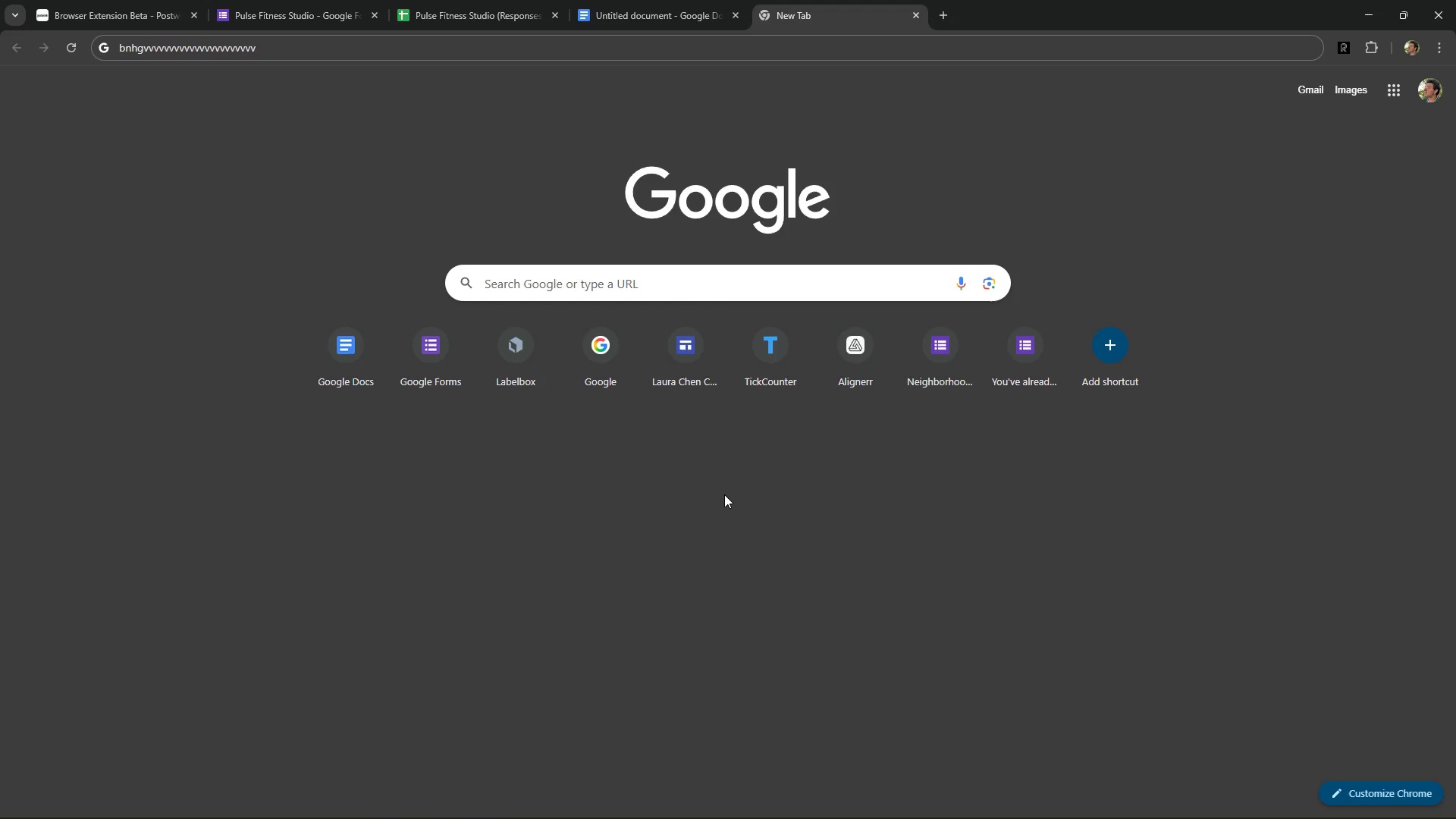 
hold_key(key=Delete, duration=1.54)
 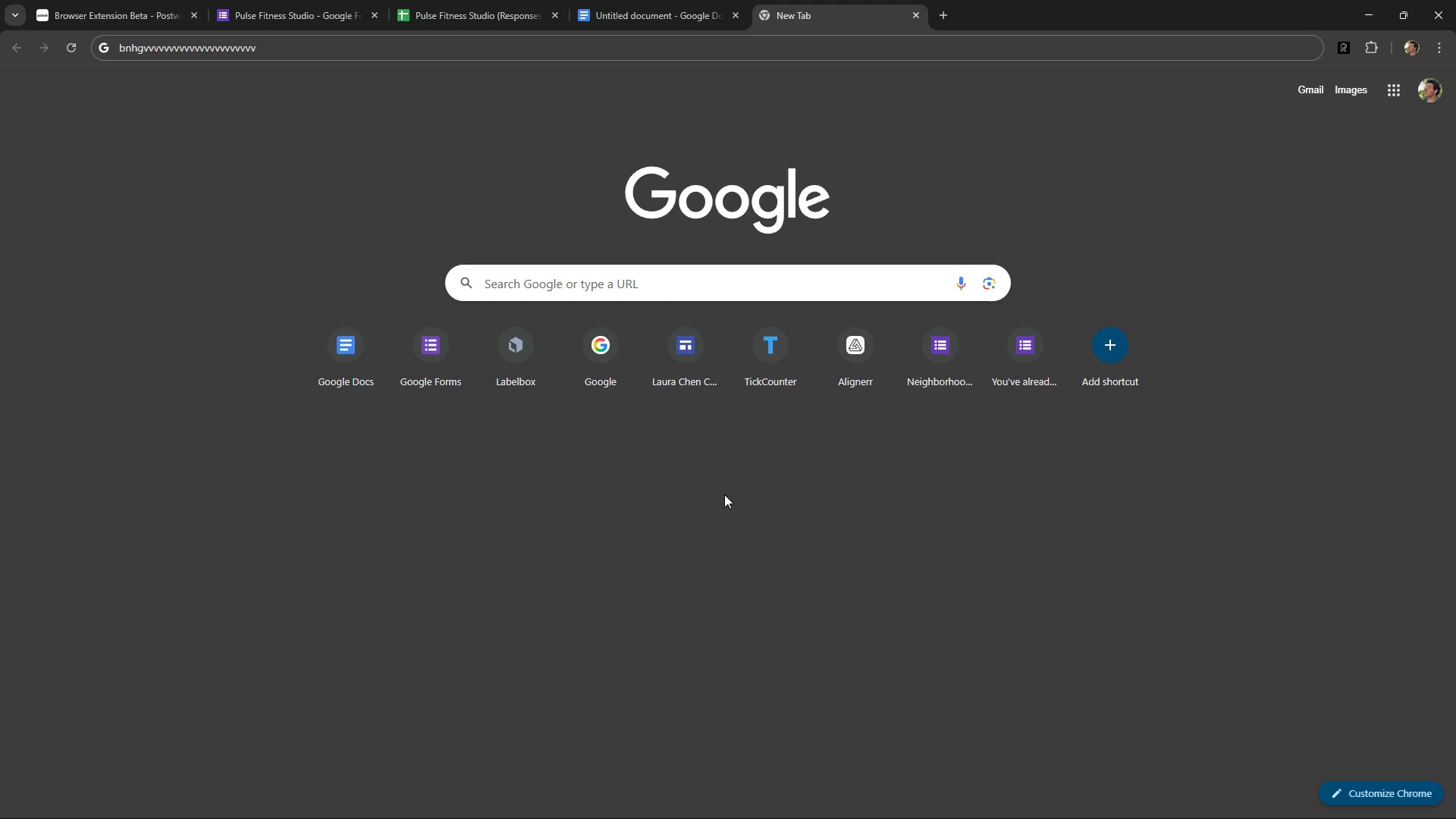 
key(Alt+Control+AltLeft)
 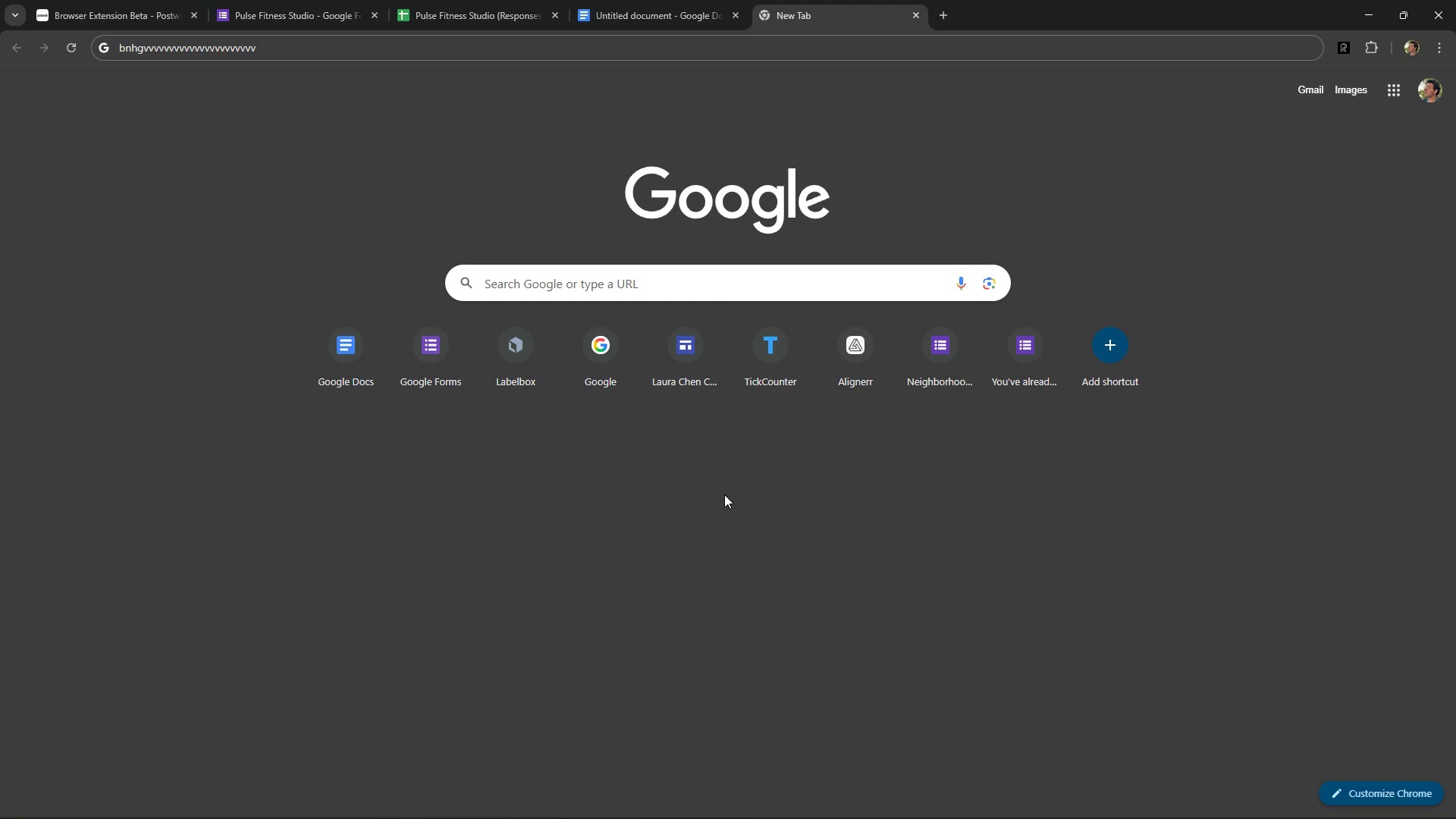 
key(Control+ControlLeft)
 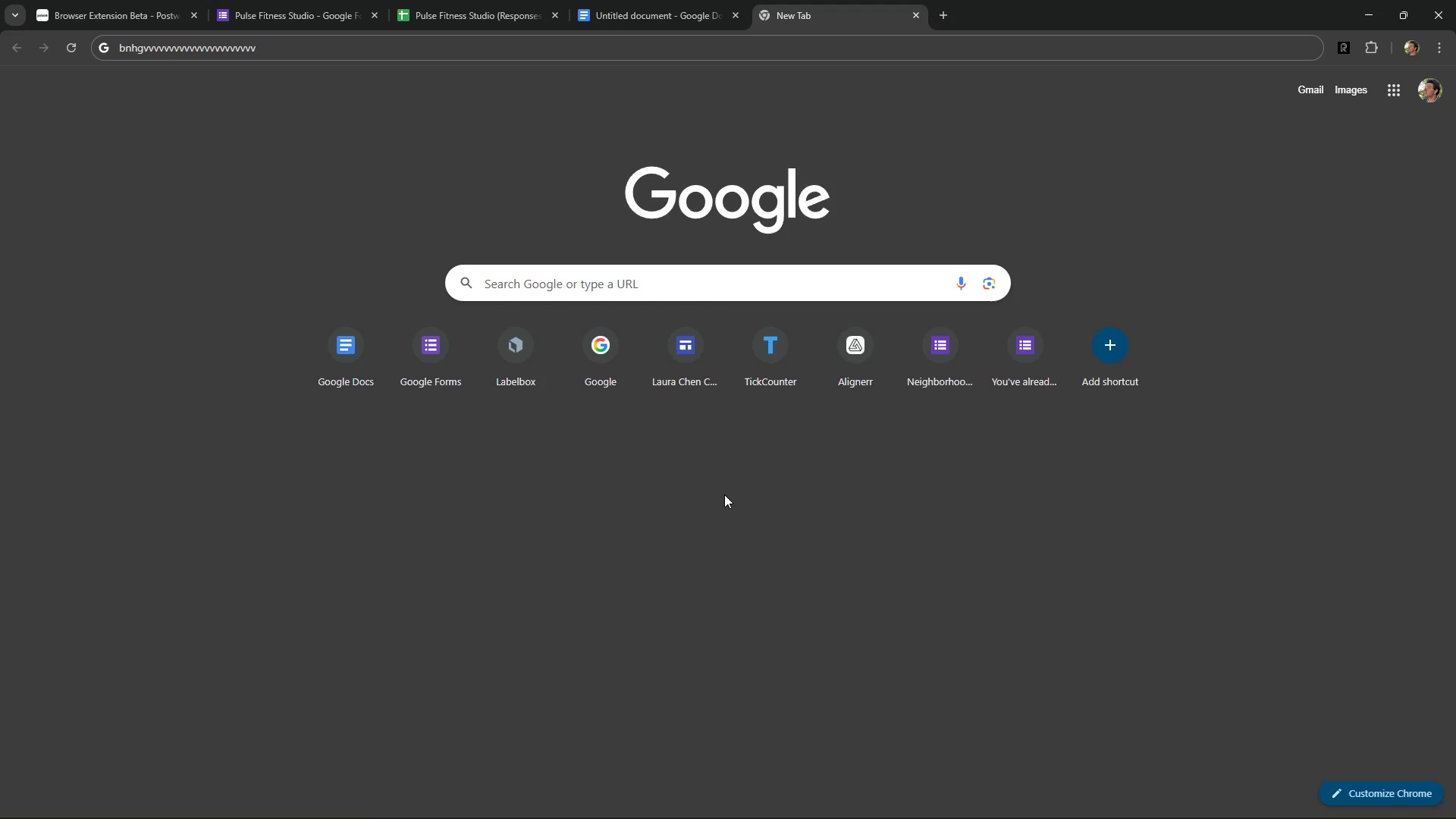 
key(Alt+Control+ControlRight)
 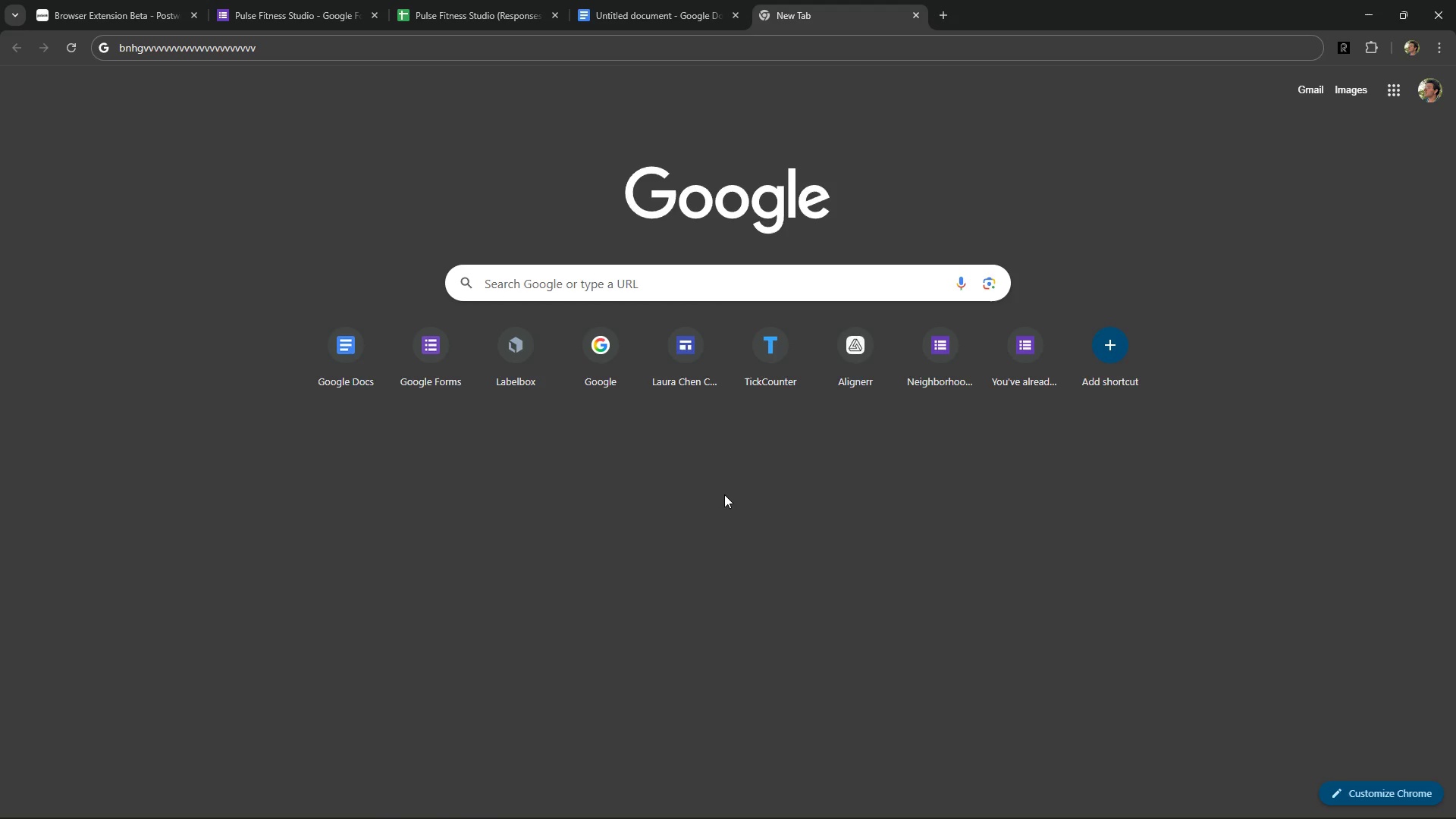 
key(Alt+Control+AltRight)
 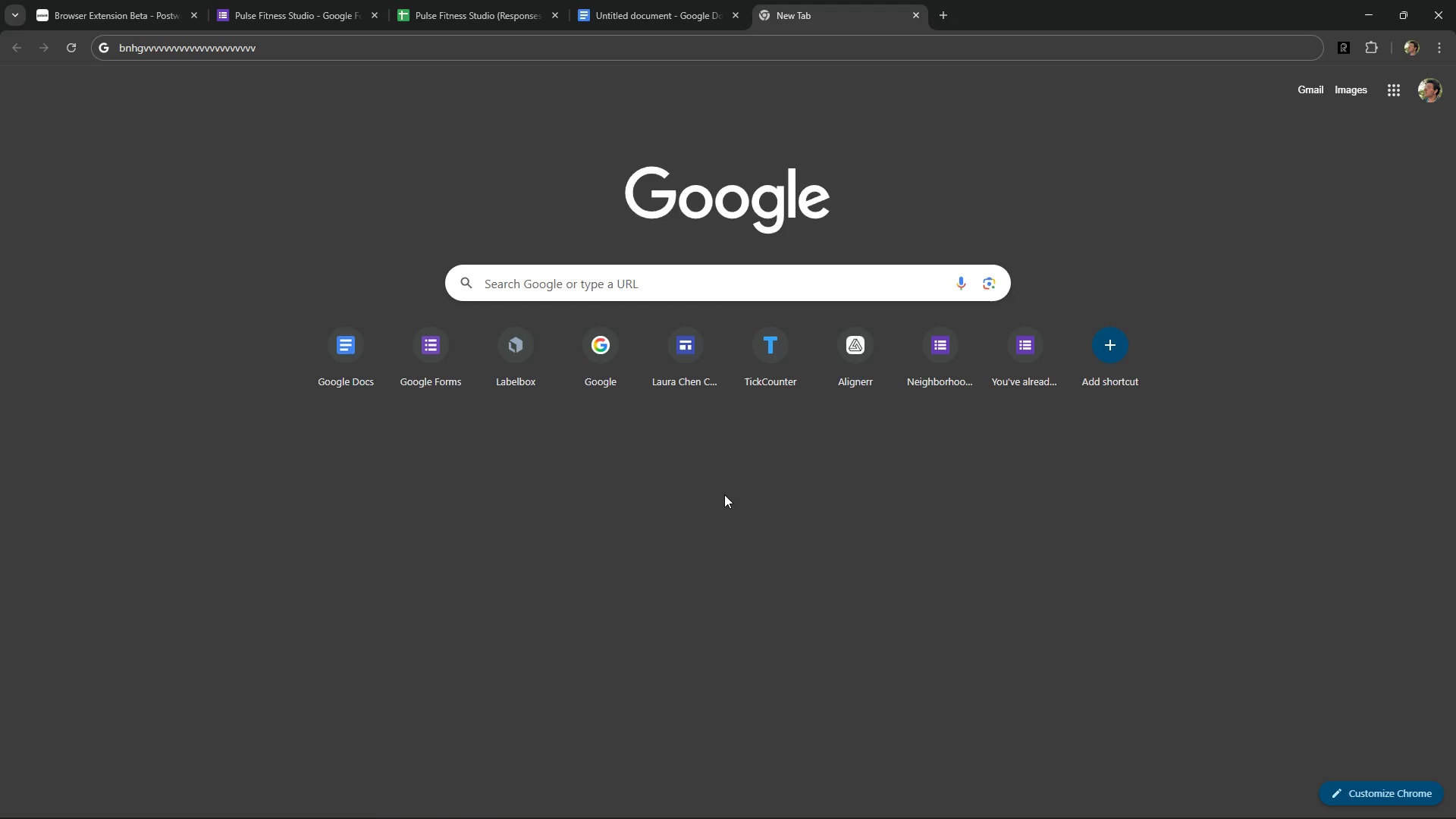 
key(Alt+Control+Space)
 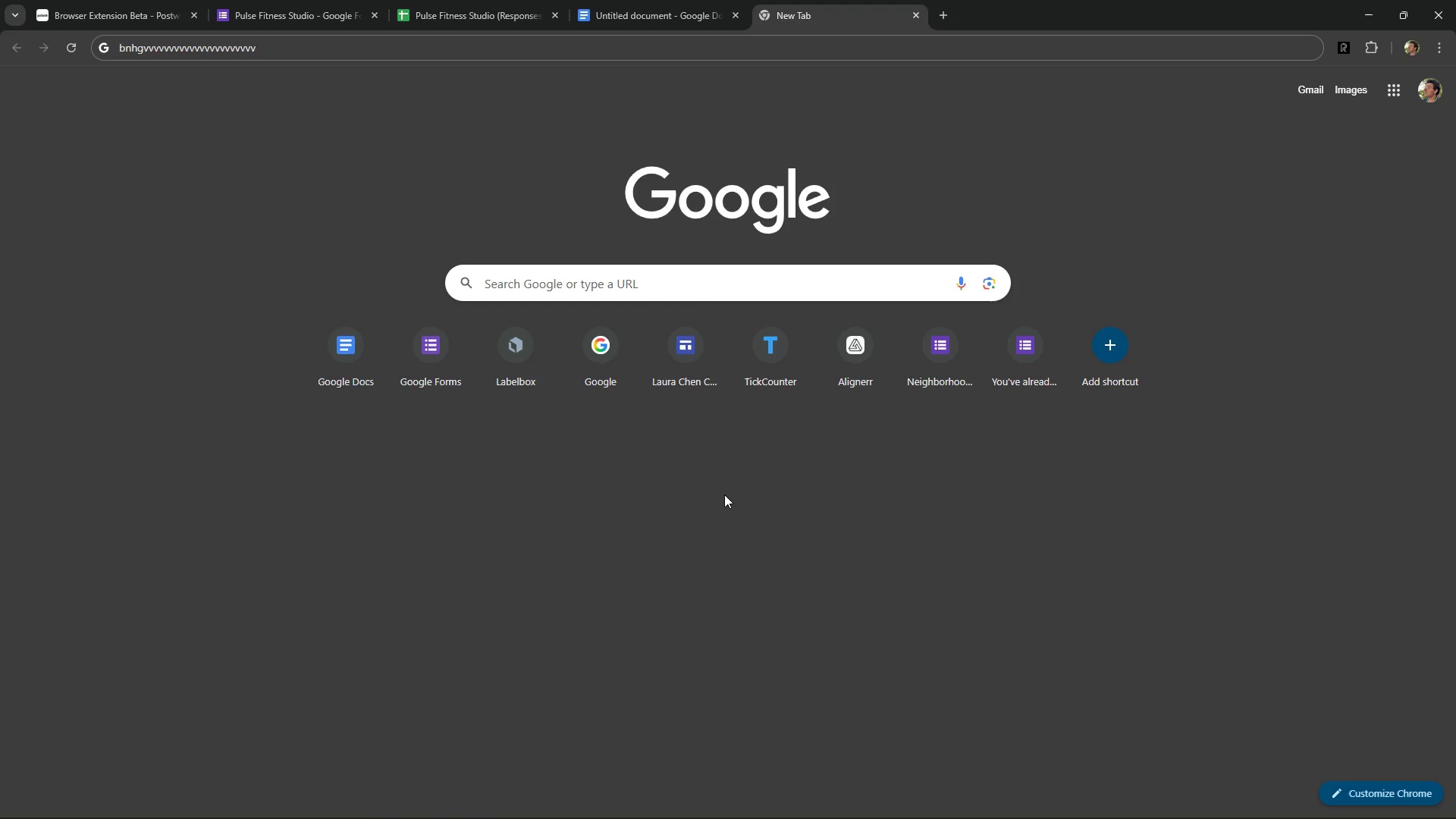 
key(Alt+Control+Numpad0)
 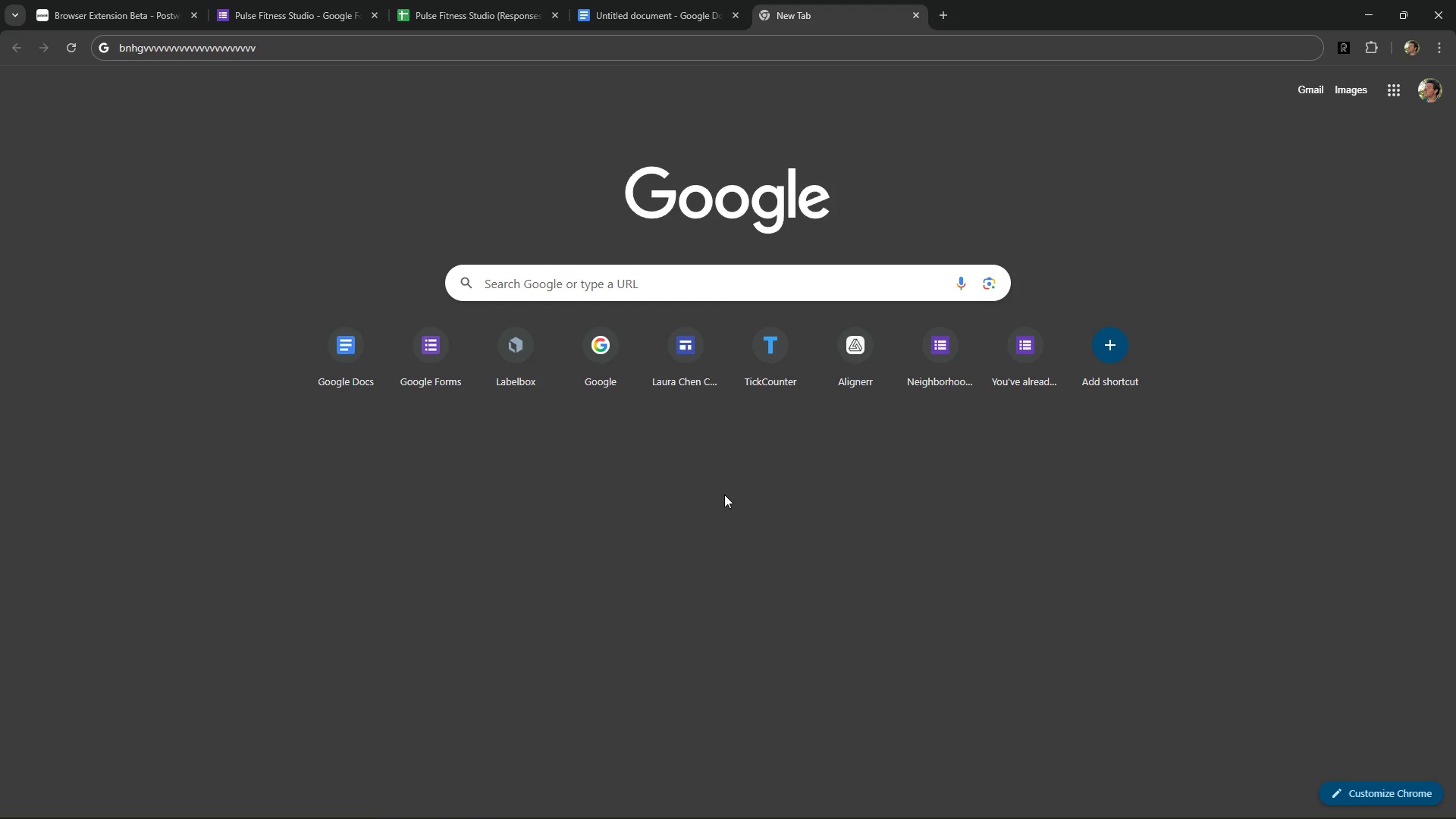 
key(Alt+Control+AltLeft)
 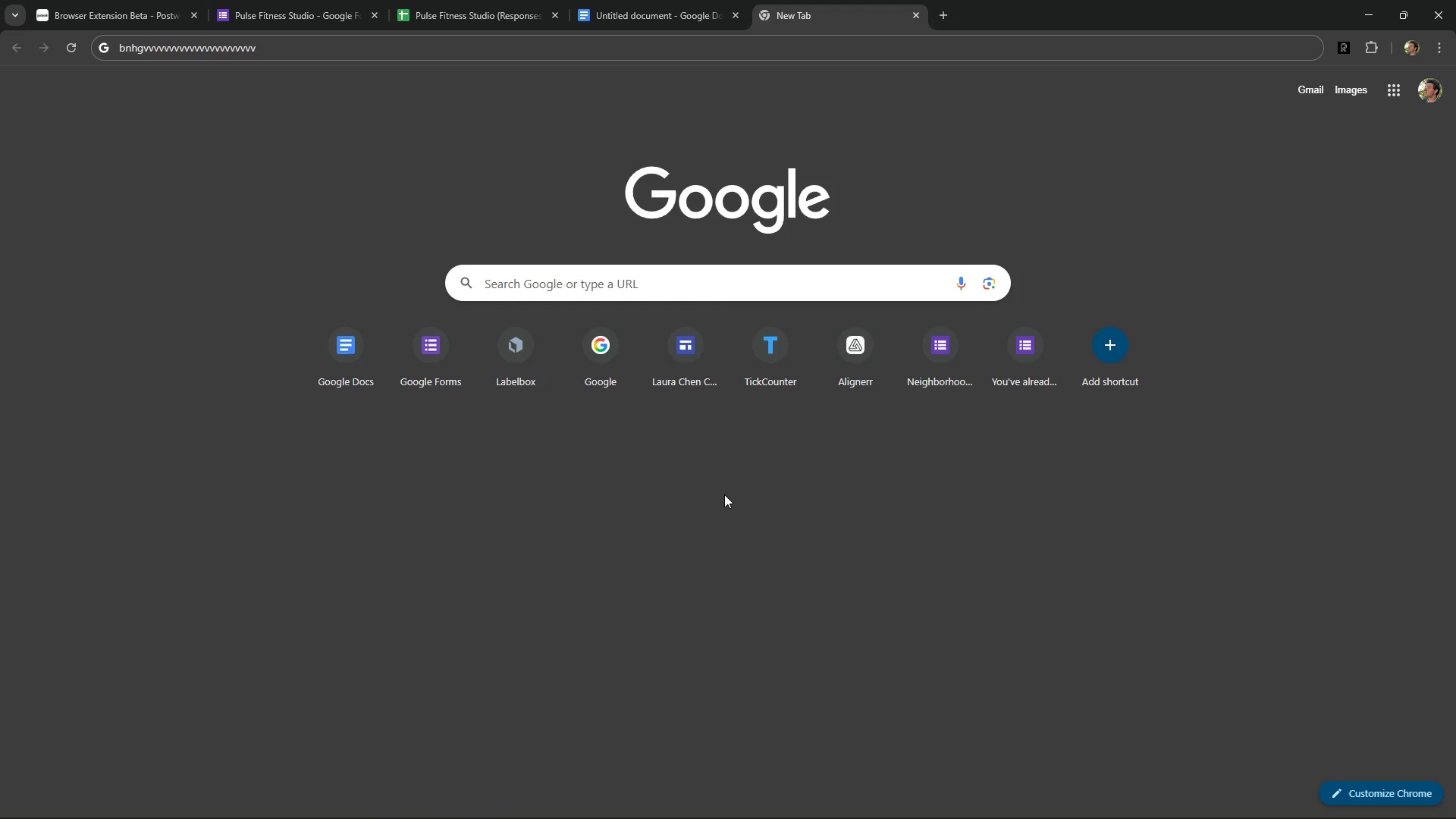 
key(Alt+Control+ControlRight)
 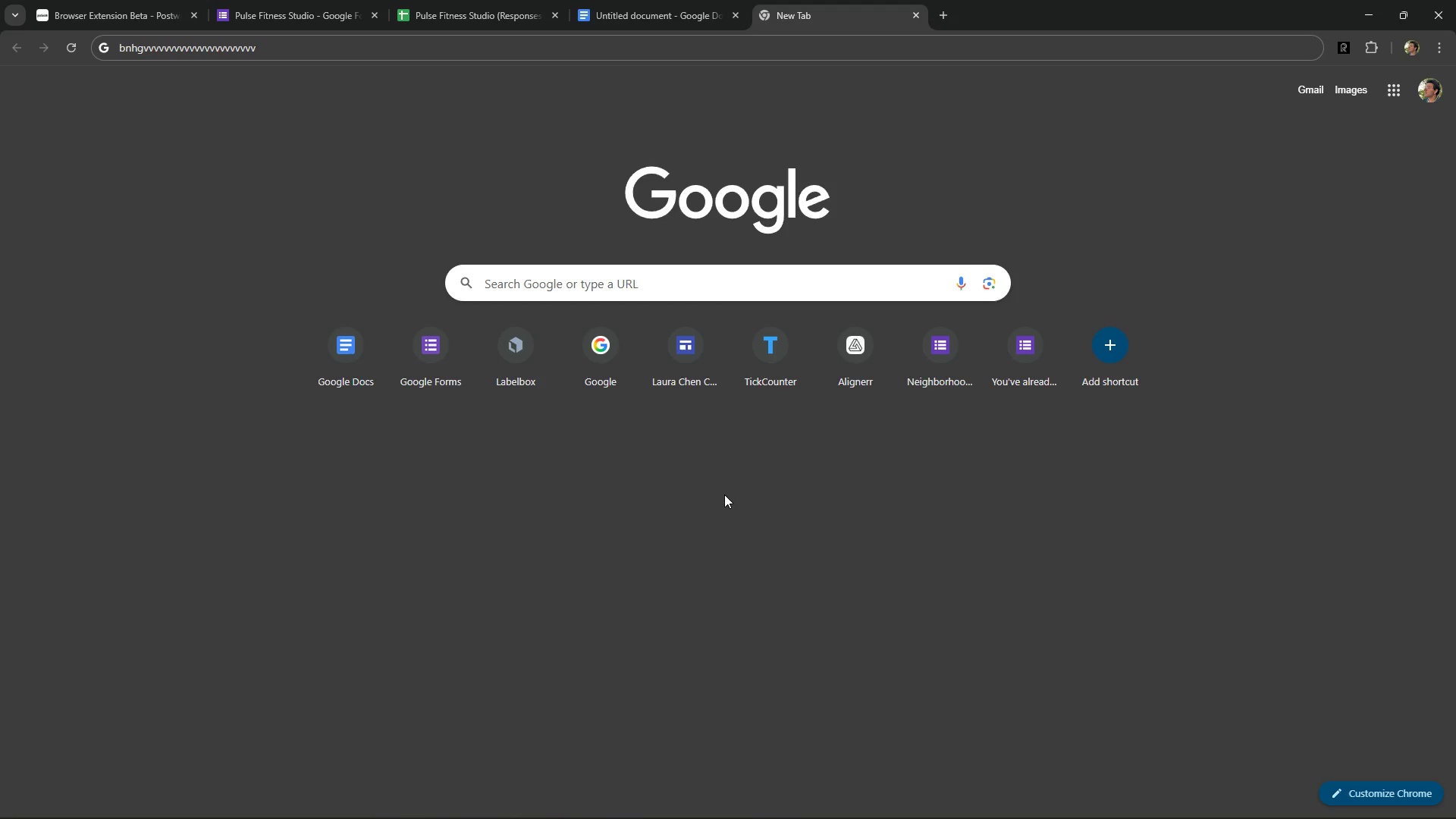 
key(Control+ControlLeft)
 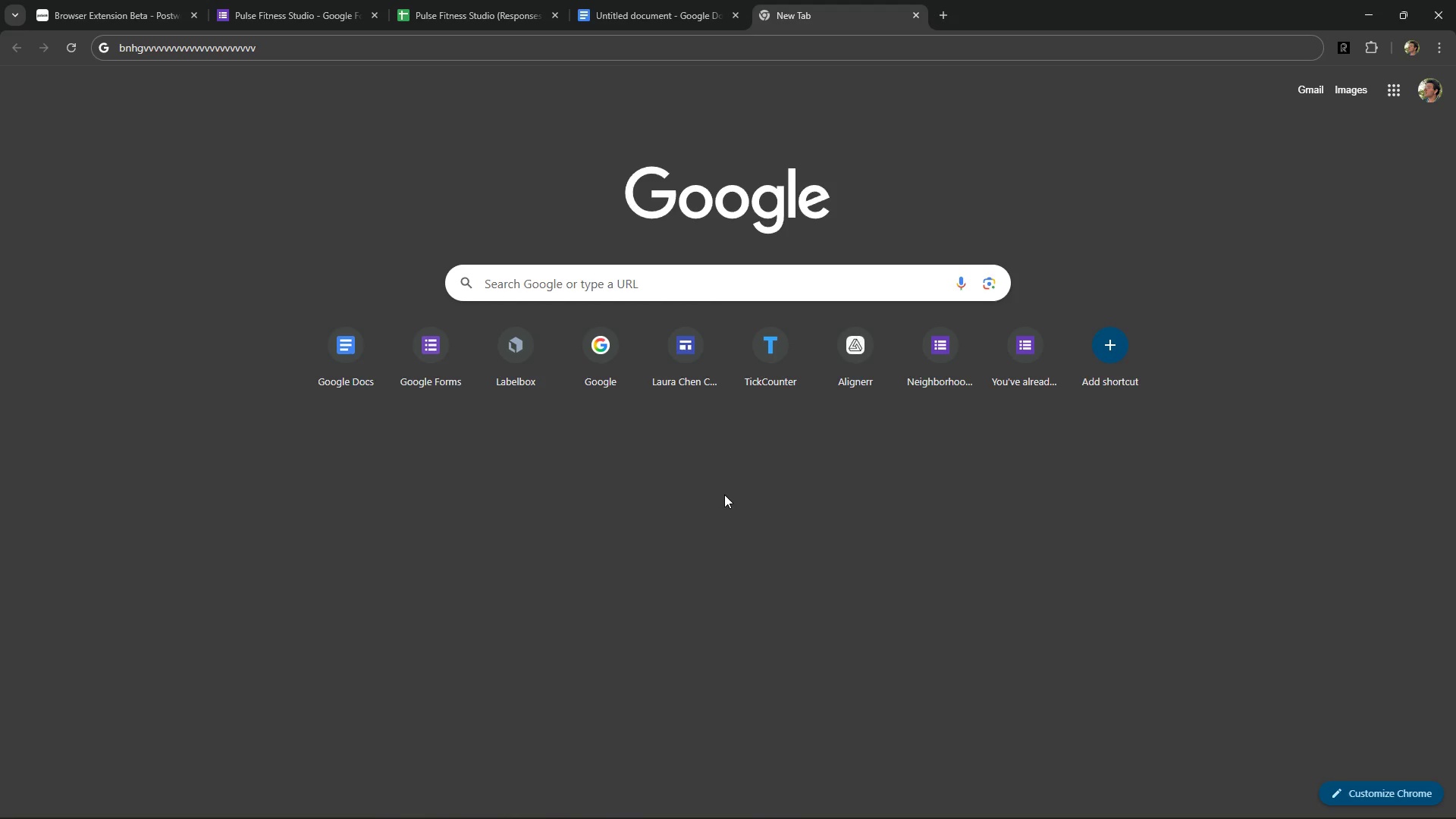 
key(Alt+Control+AltRight)
 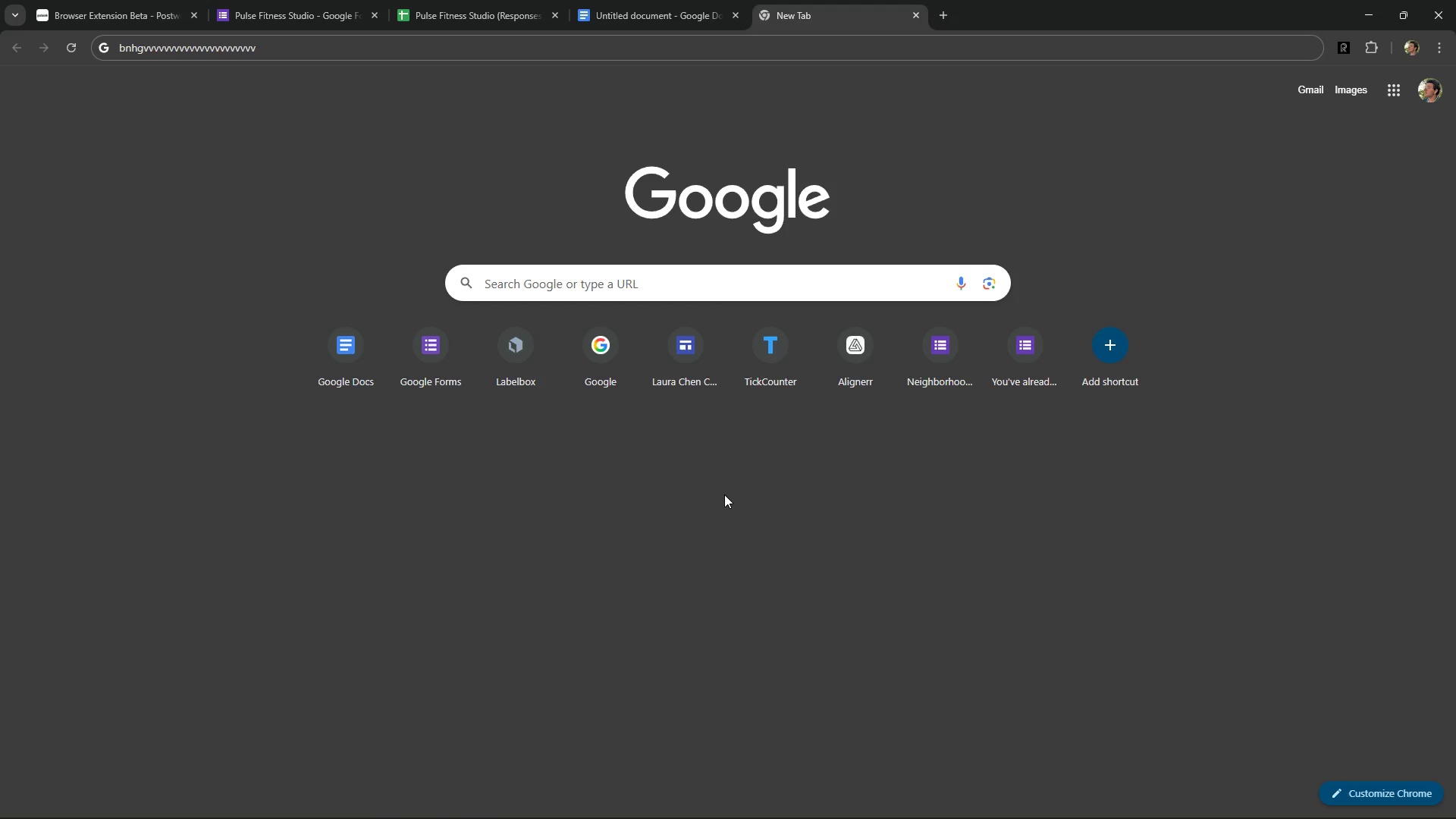 
key(Alt+Control+Space)
 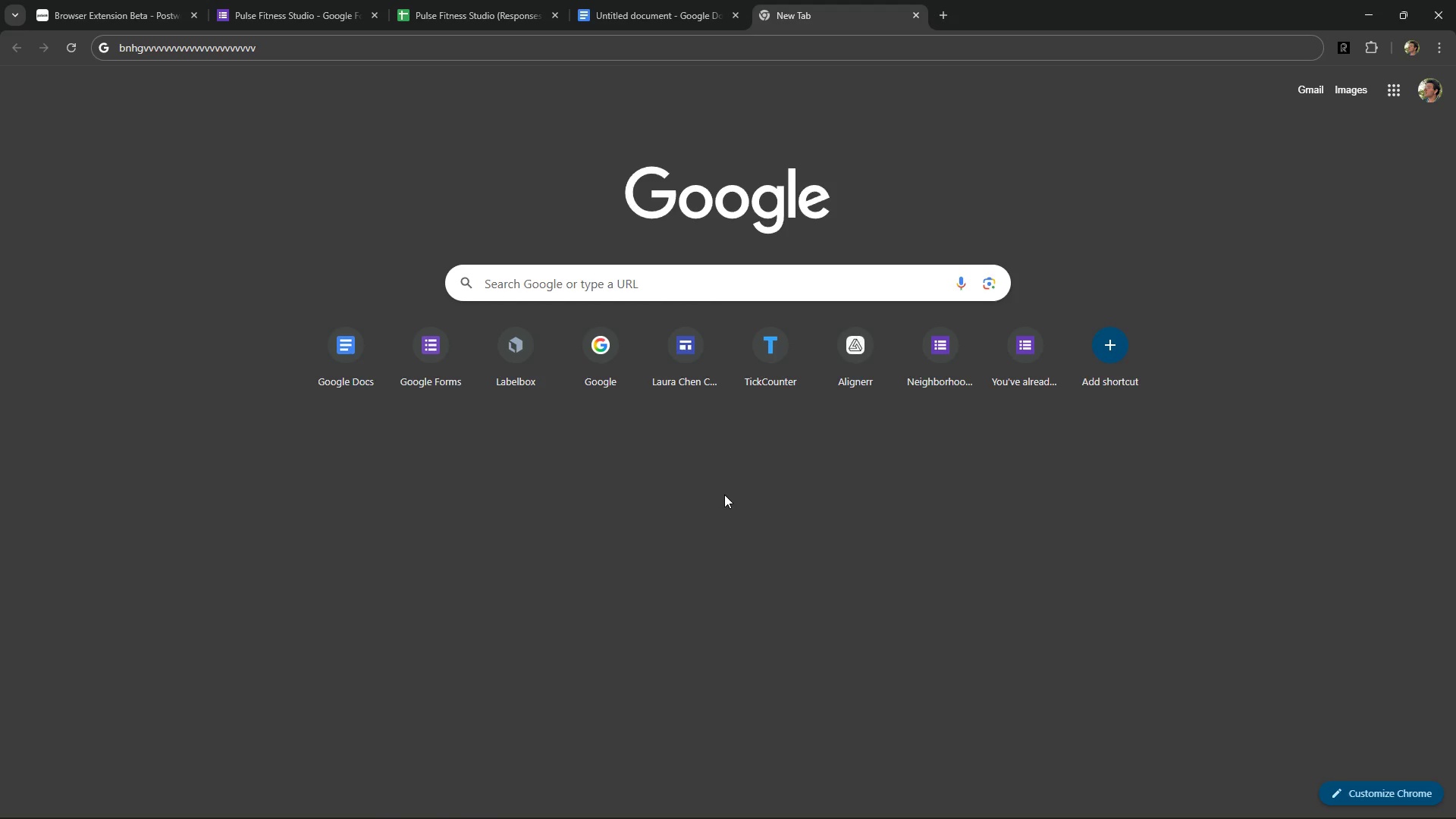 
key(Alt+Control+Numpad0)
 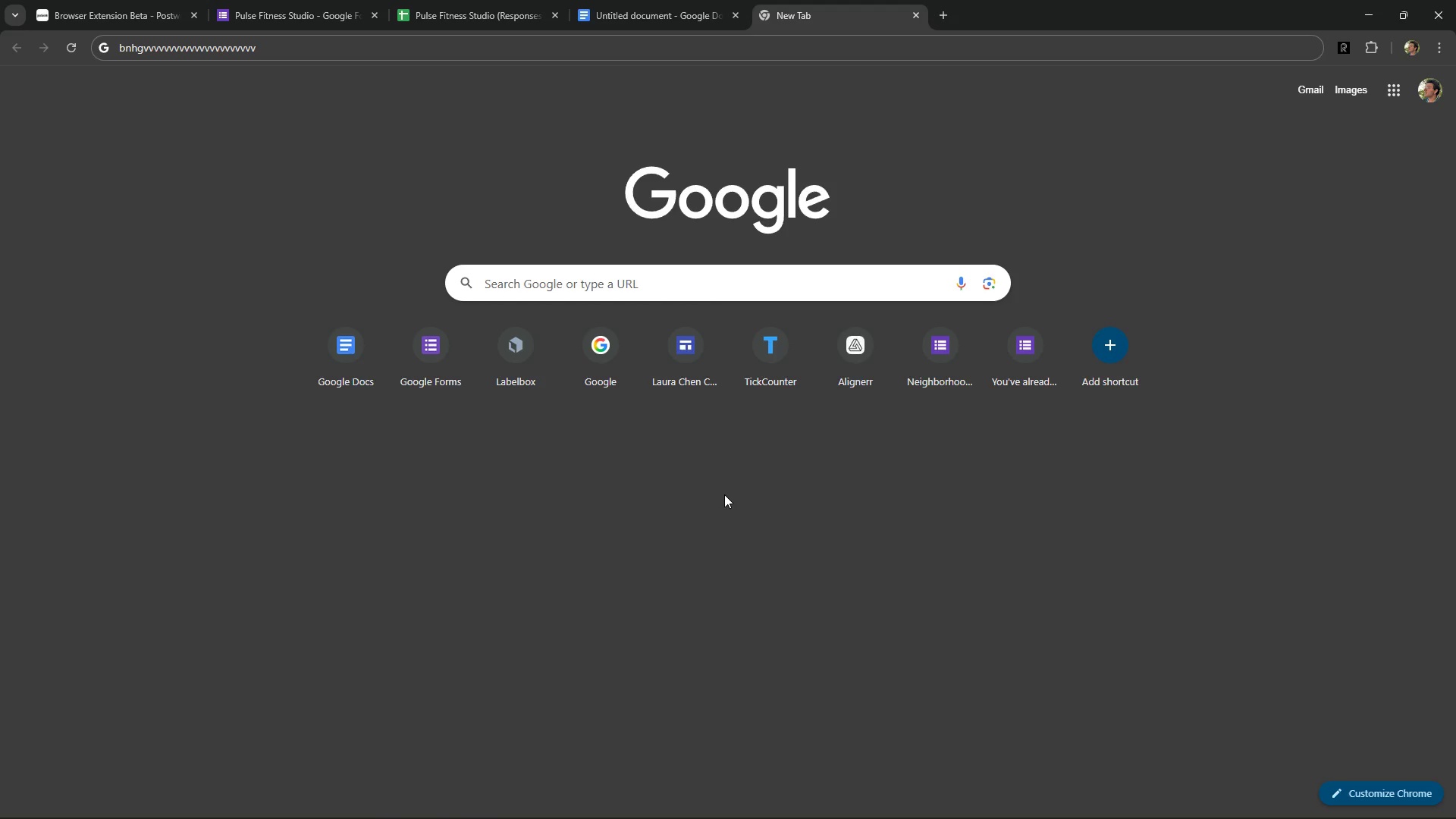 
key(Alt+Control+AltLeft)
 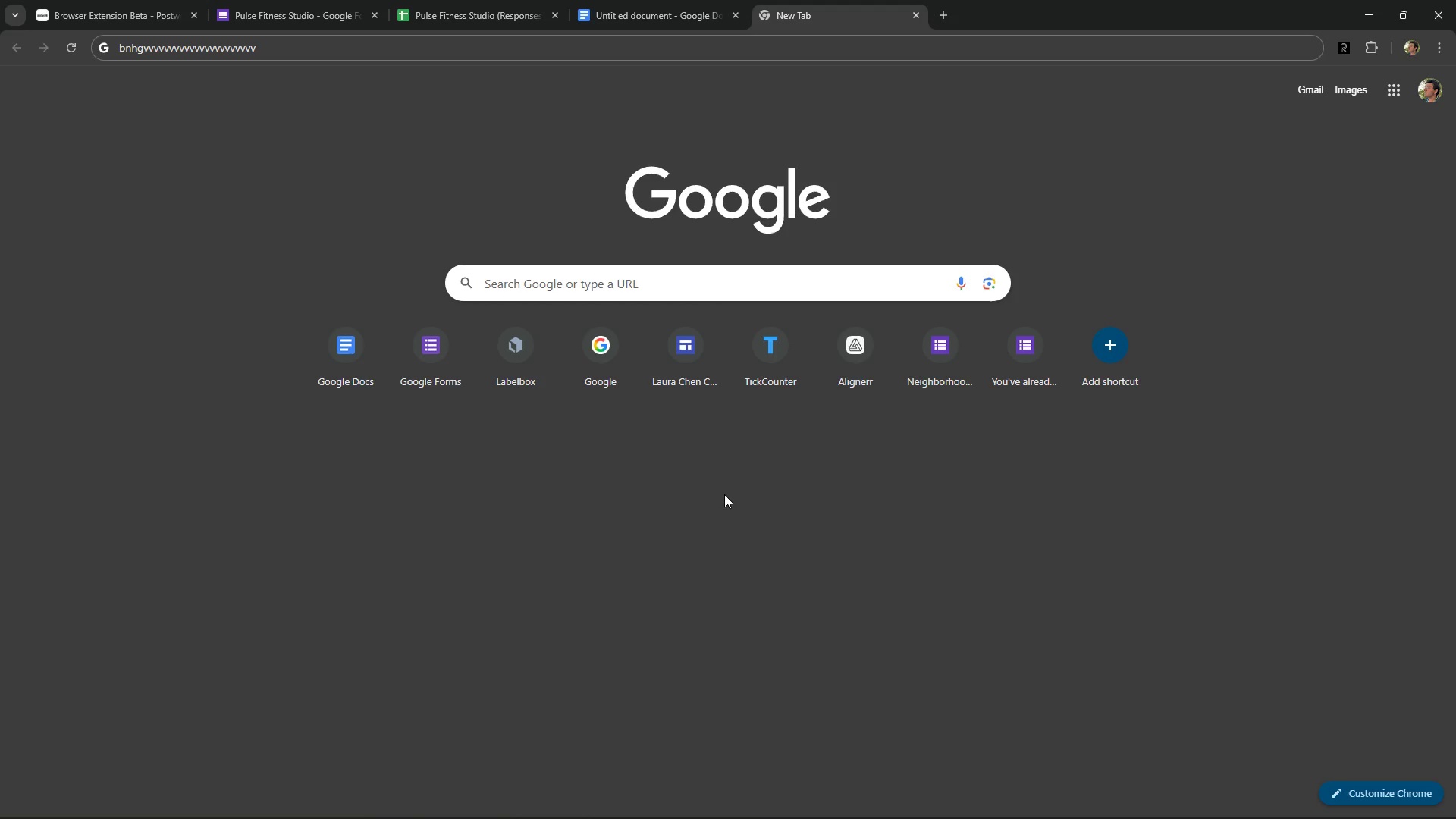 
key(Control+ControlLeft)
 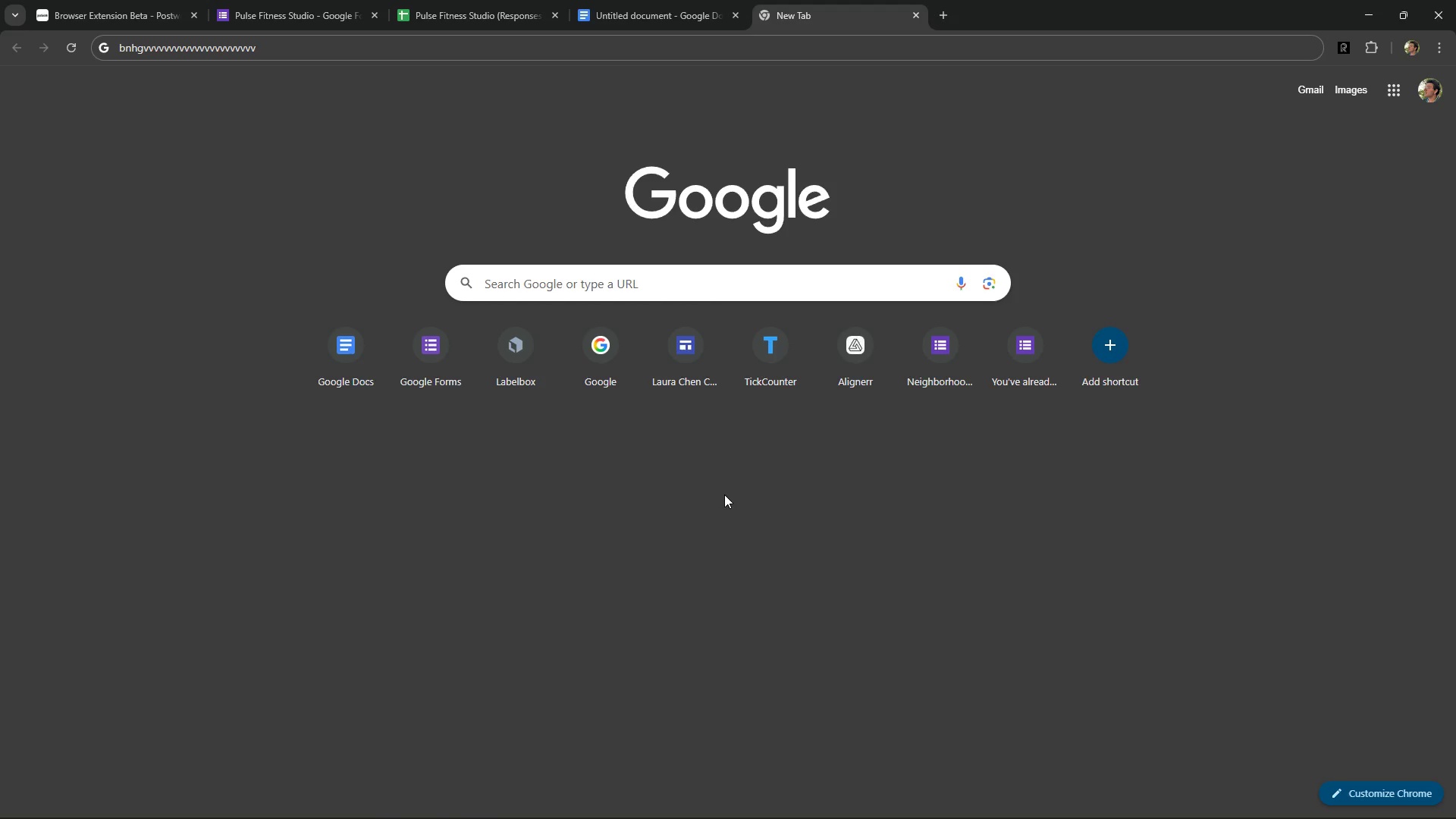 
key(Alt+Control+ControlRight)
 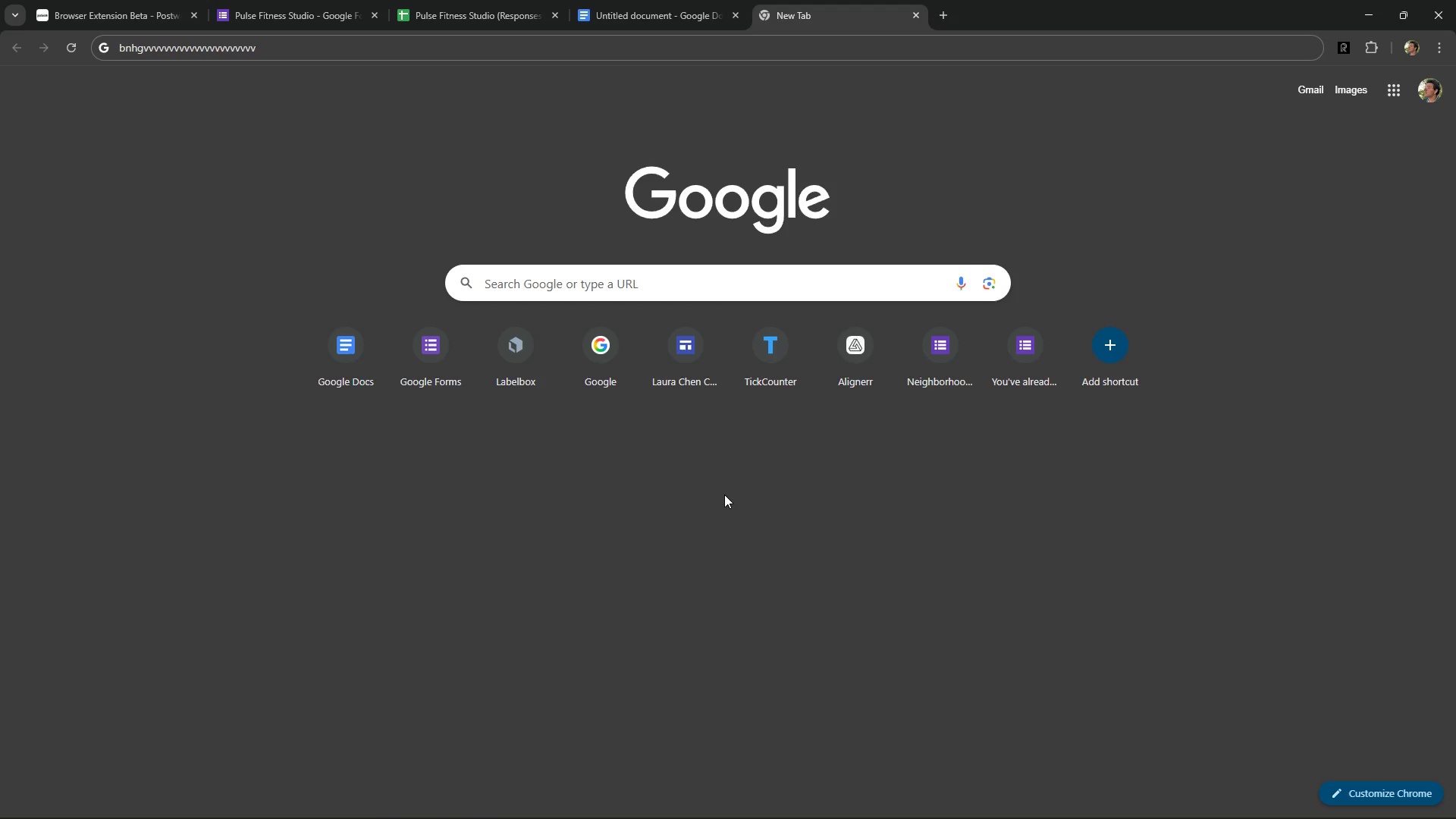 
key(Alt+Control+AltRight)
 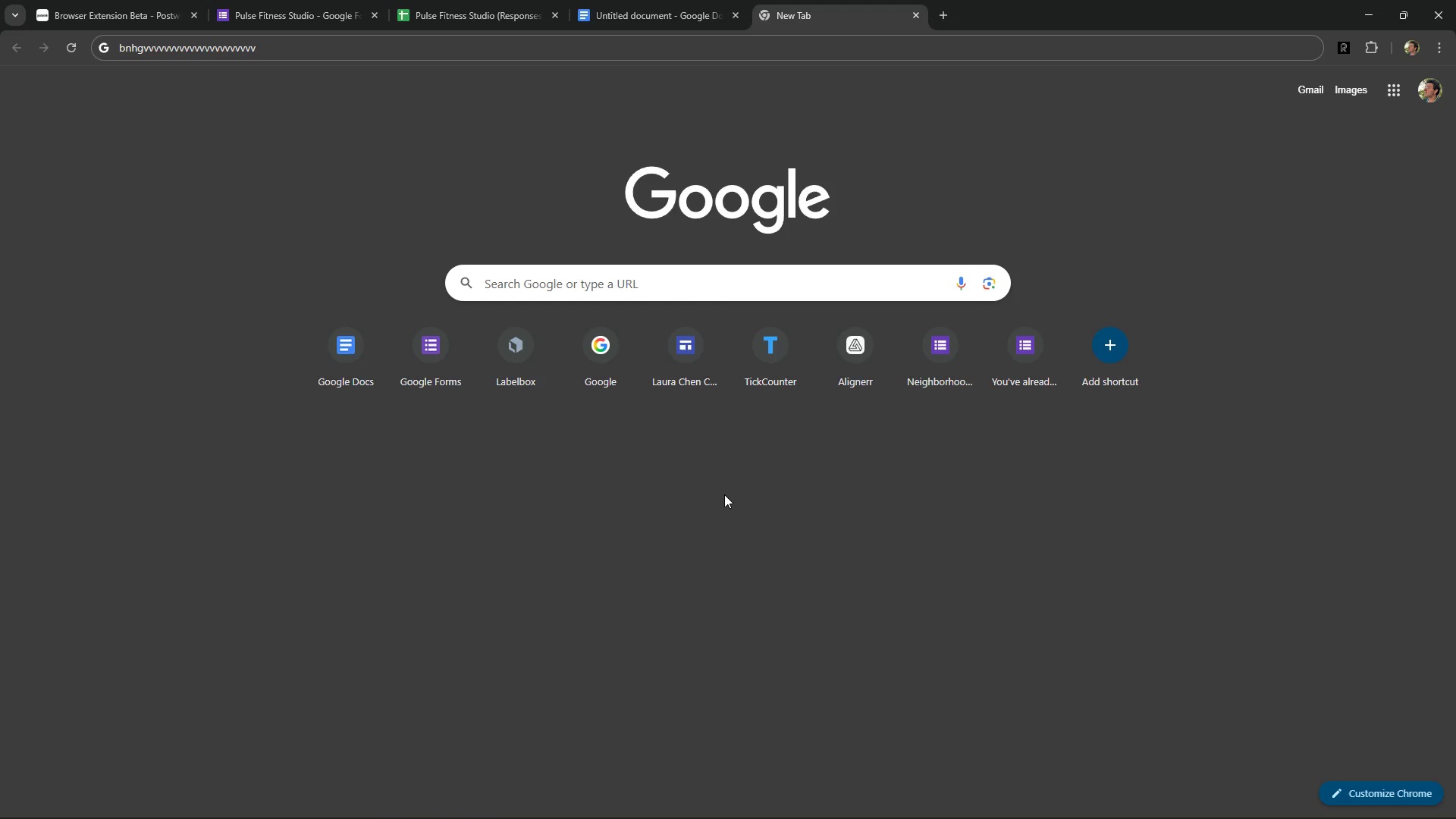 
key(Alt+Control+Space)
 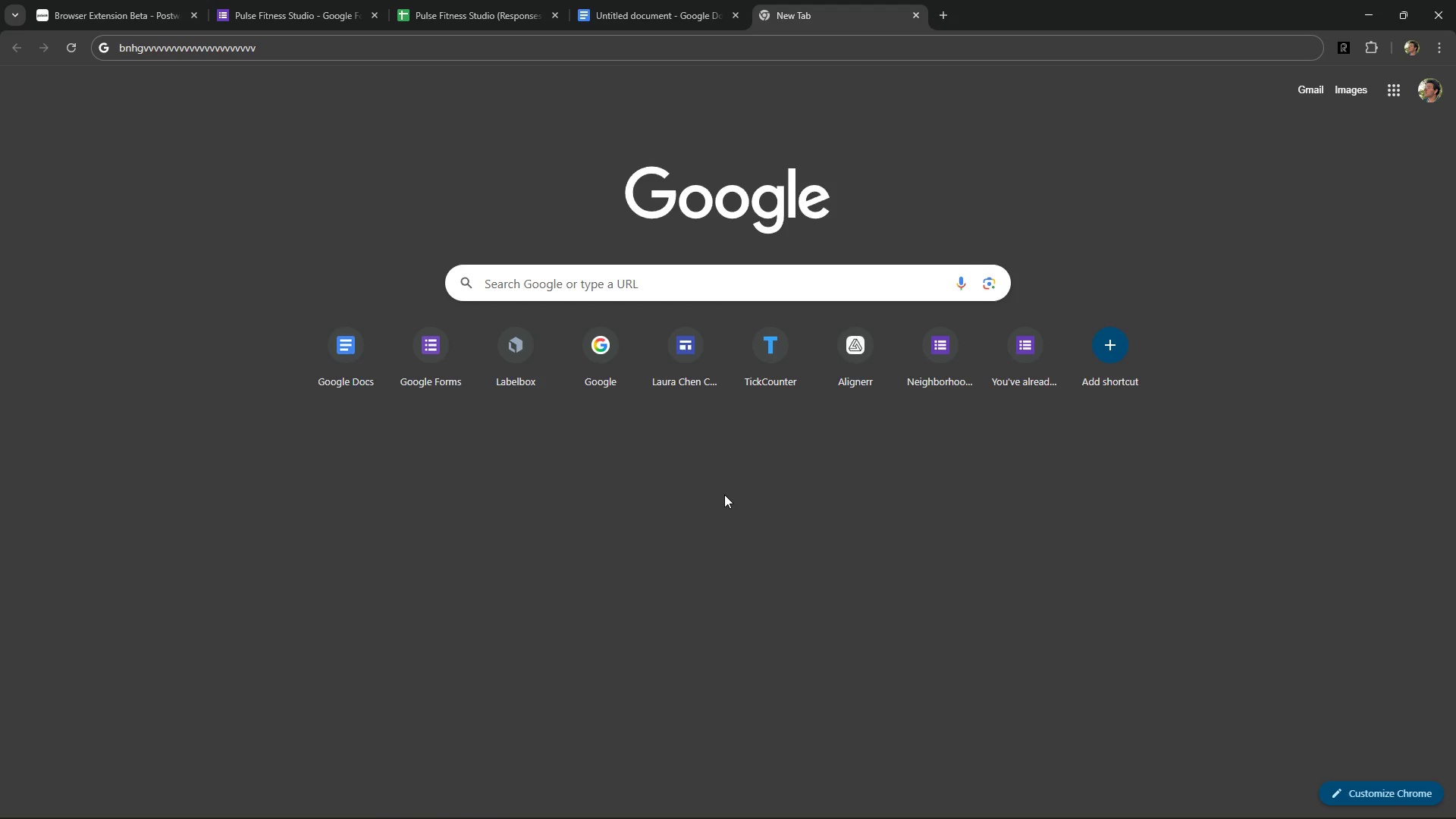 
key(Alt+Control+Numpad0)
 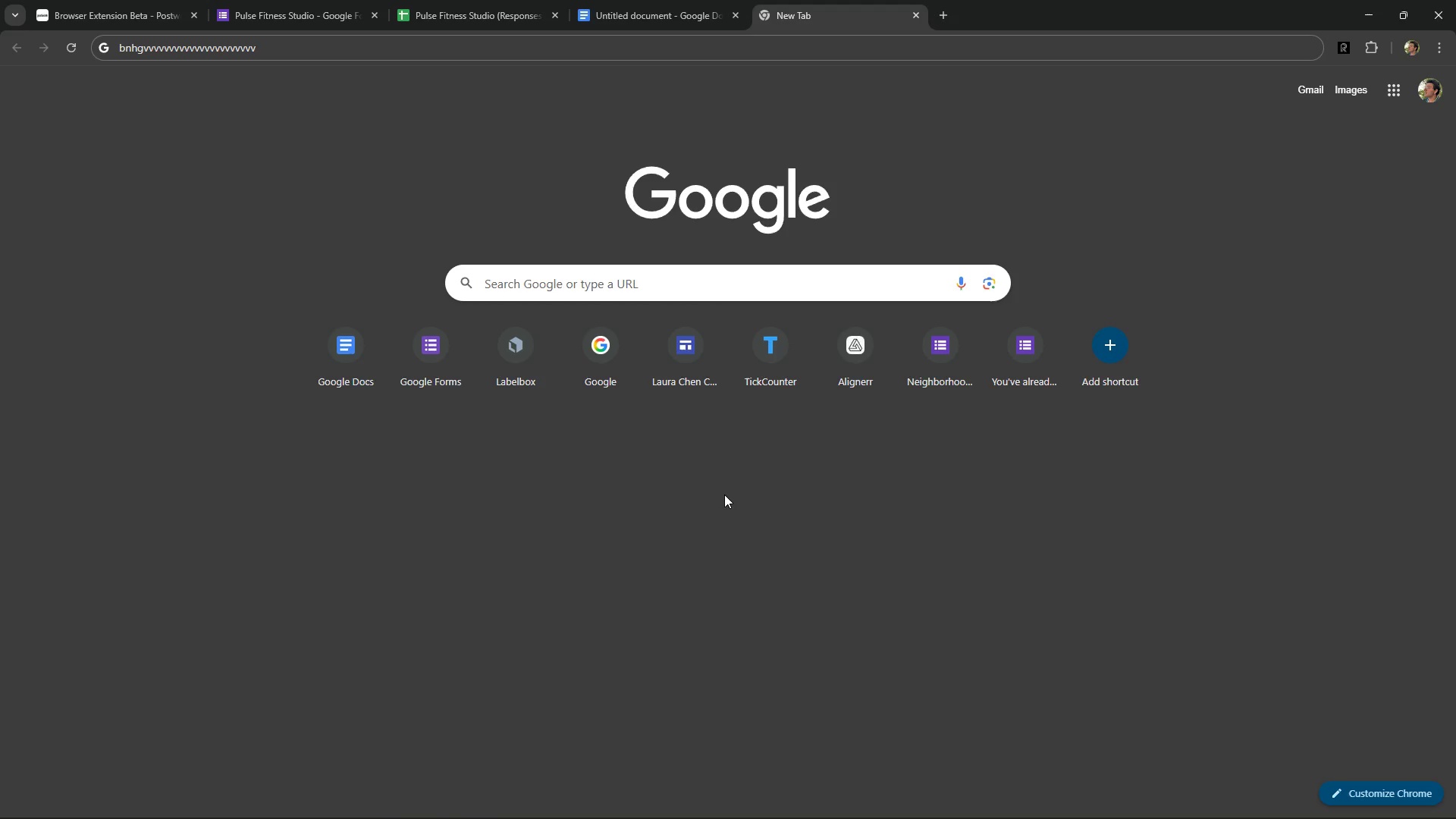 
key(Control+ControlLeft)
 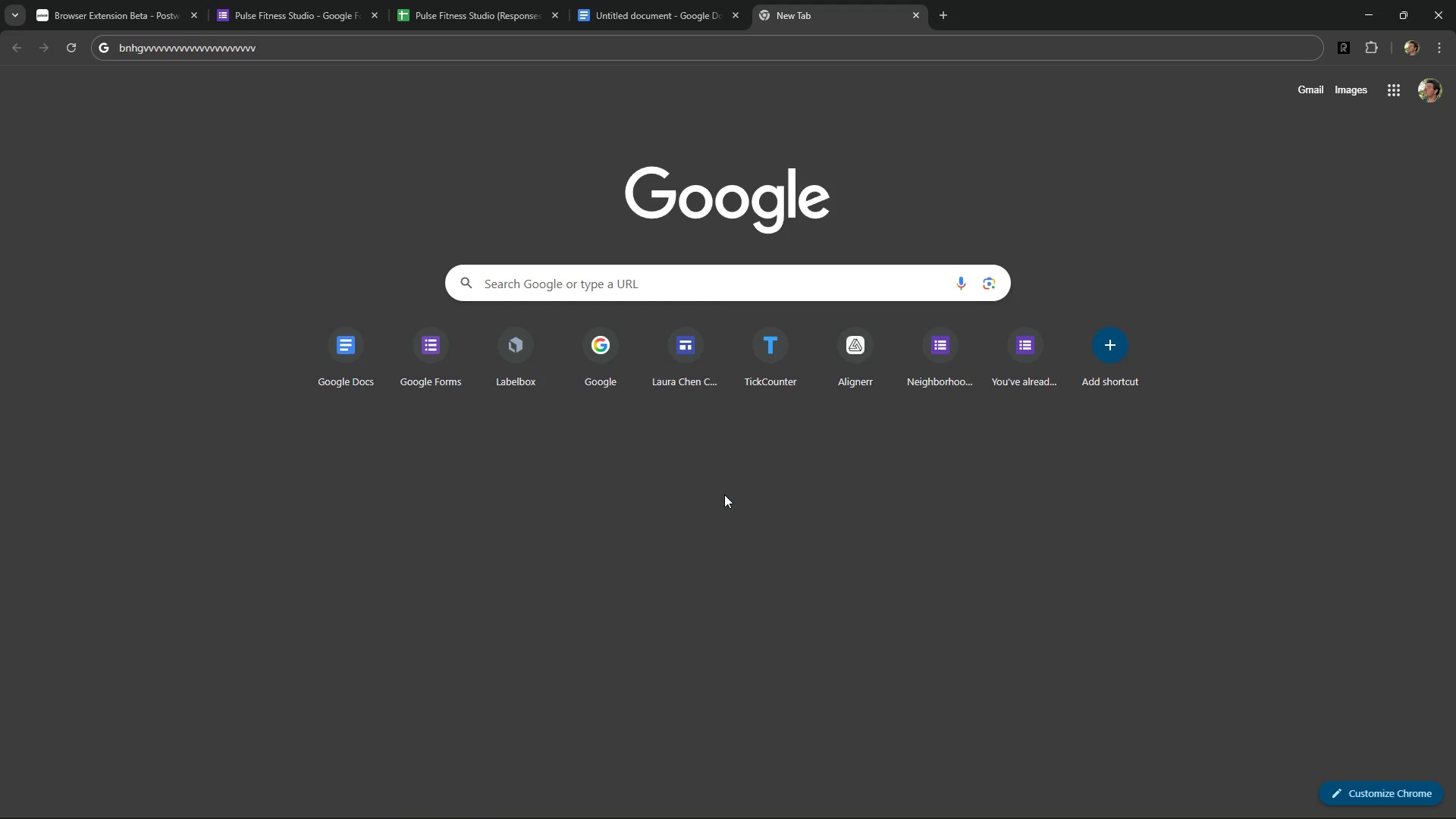 
key(Alt+Control+AltLeft)
 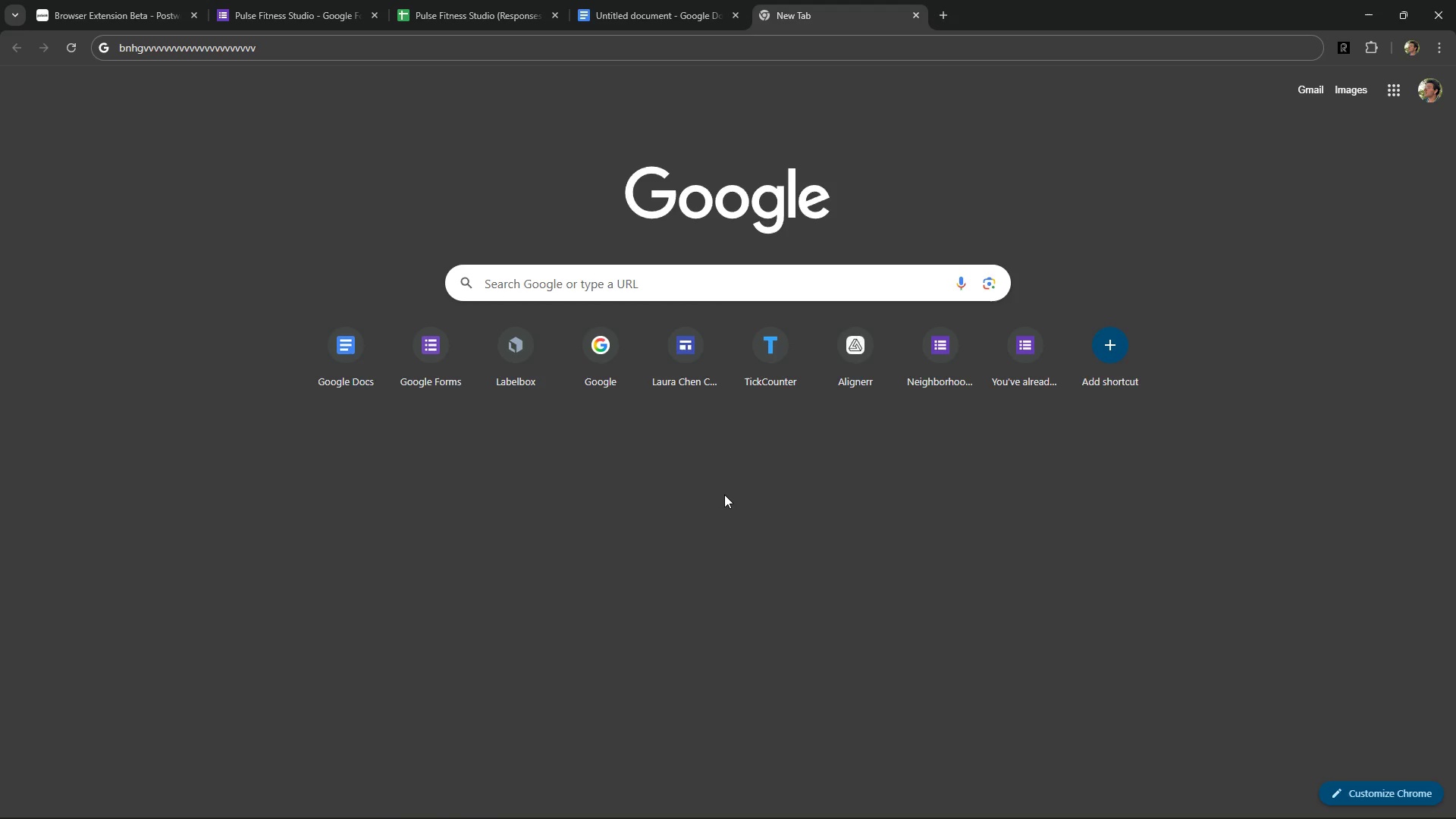 
key(Alt+Control+ControlRight)
 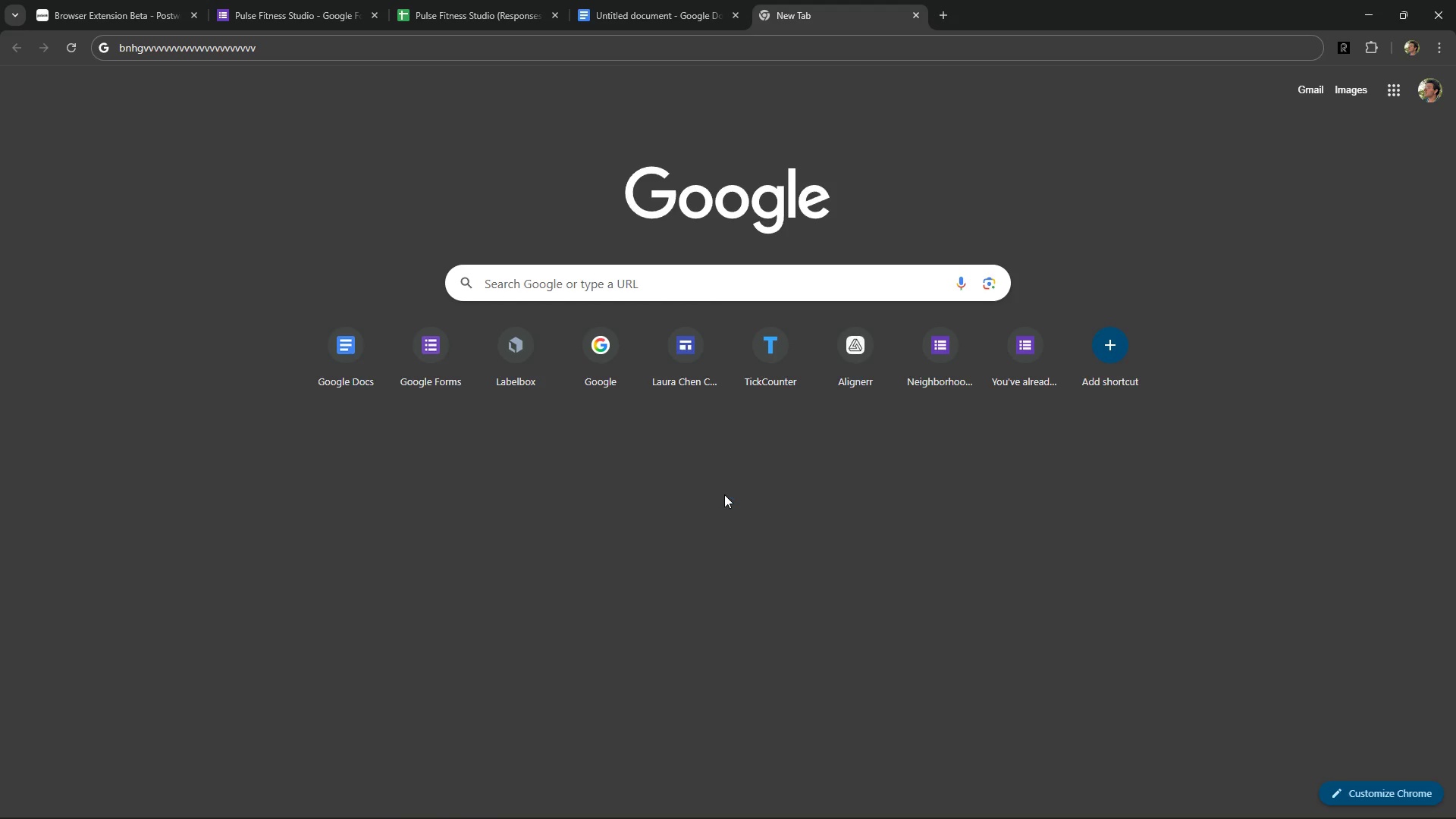 
key(Alt+Control+Space)
 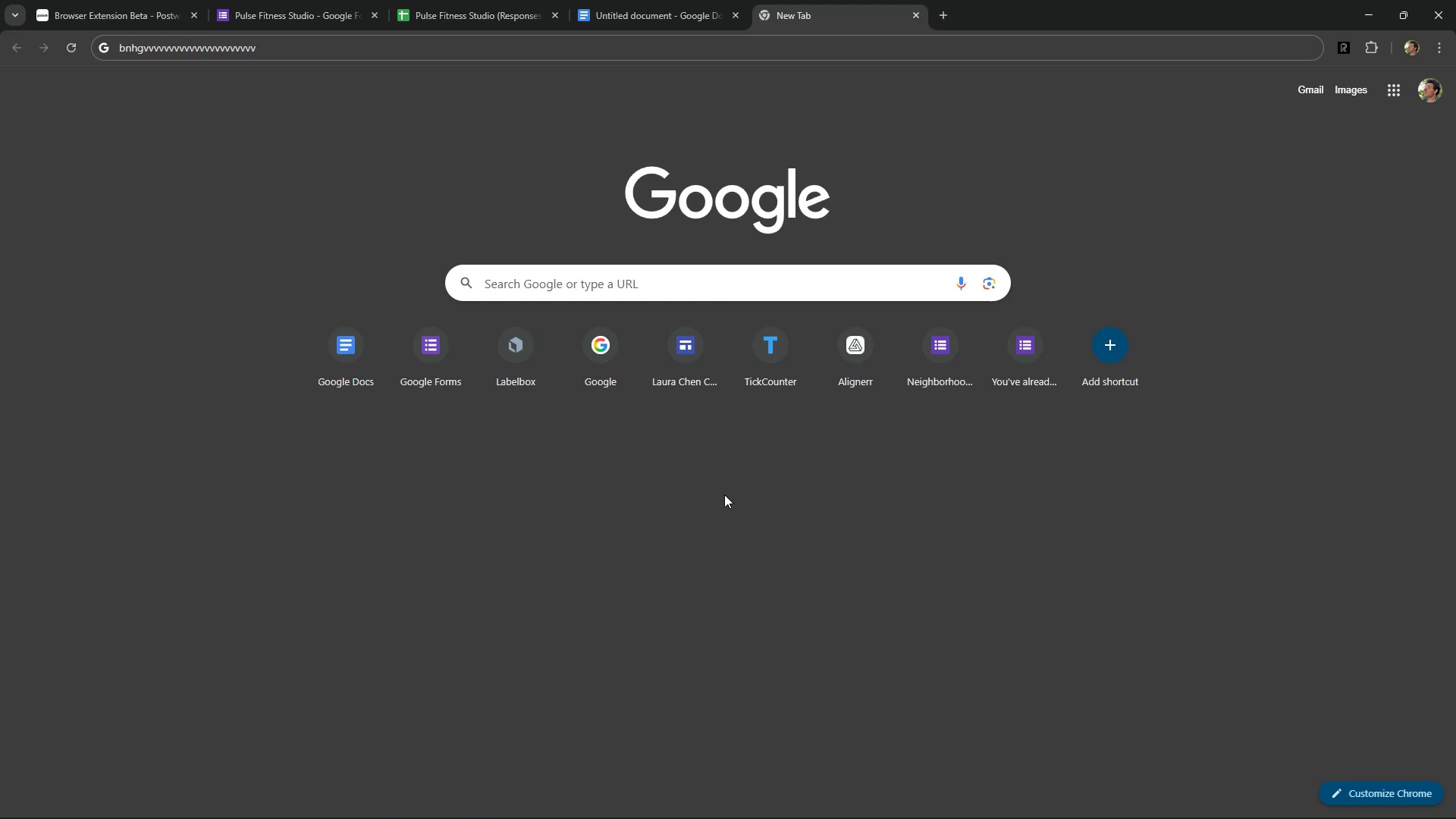 
key(Alt+Control+AltRight)
 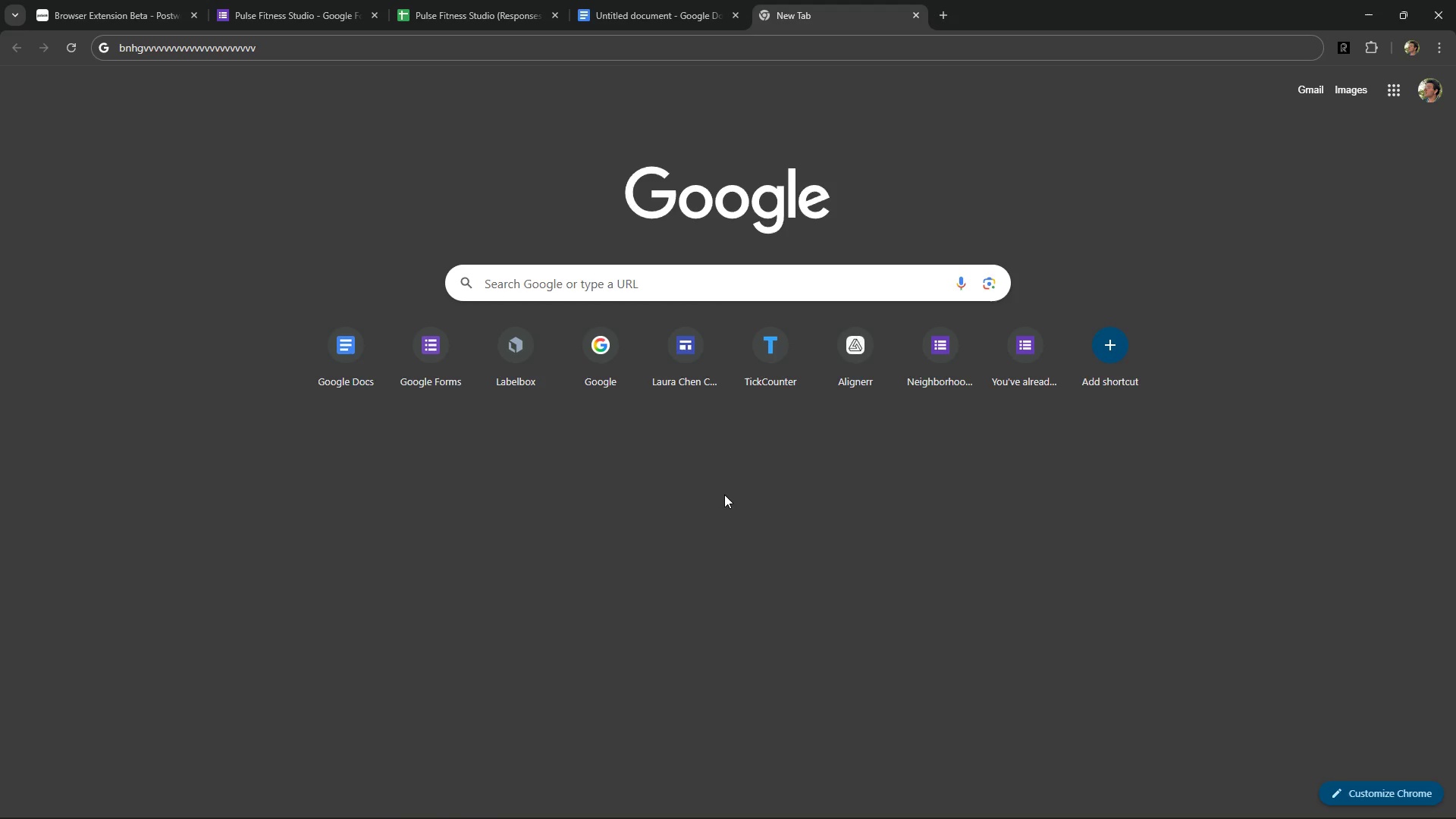 
key(Alt+Control+Numpad0)
 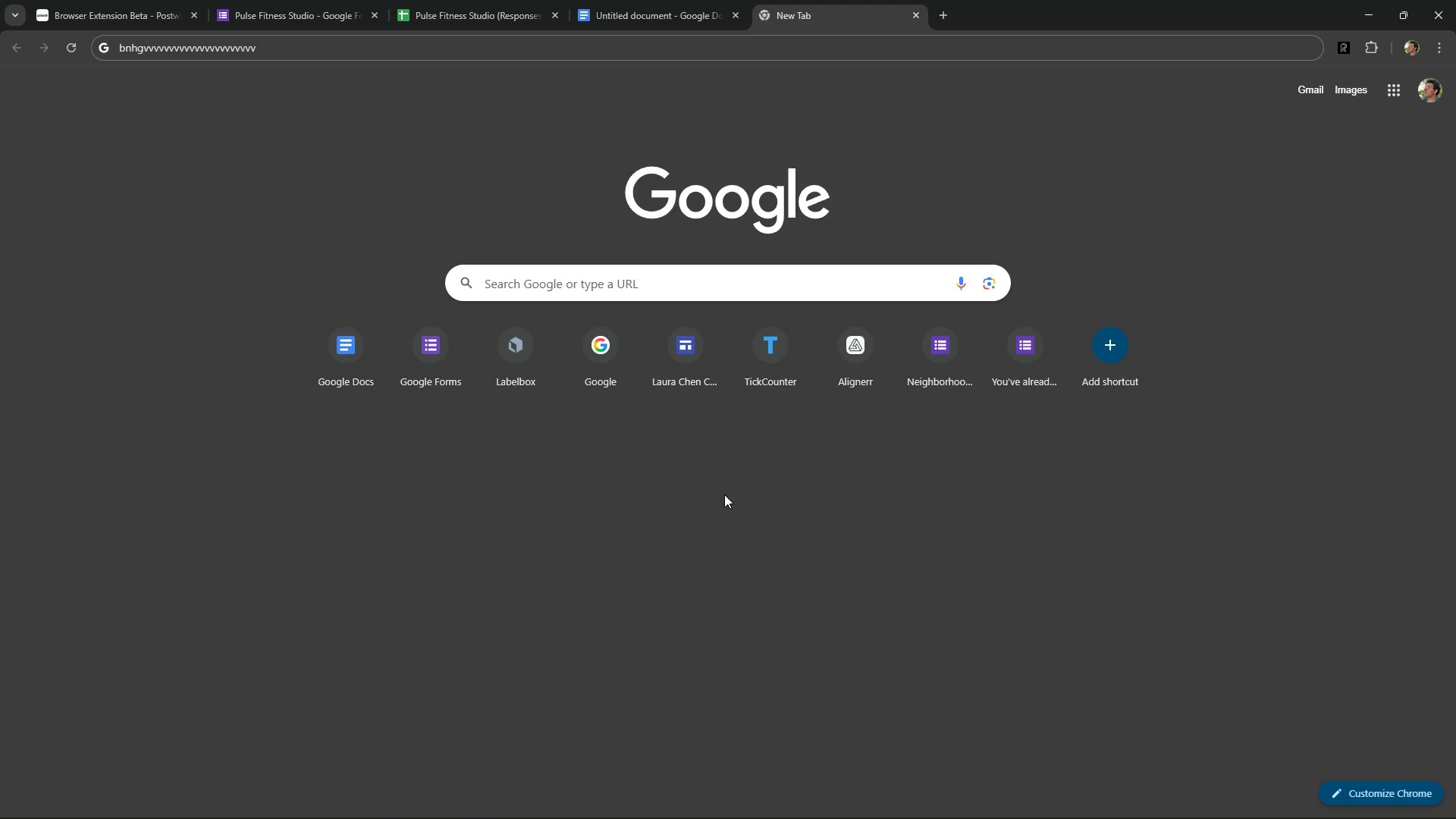 
key(Alt+Control+Space)
 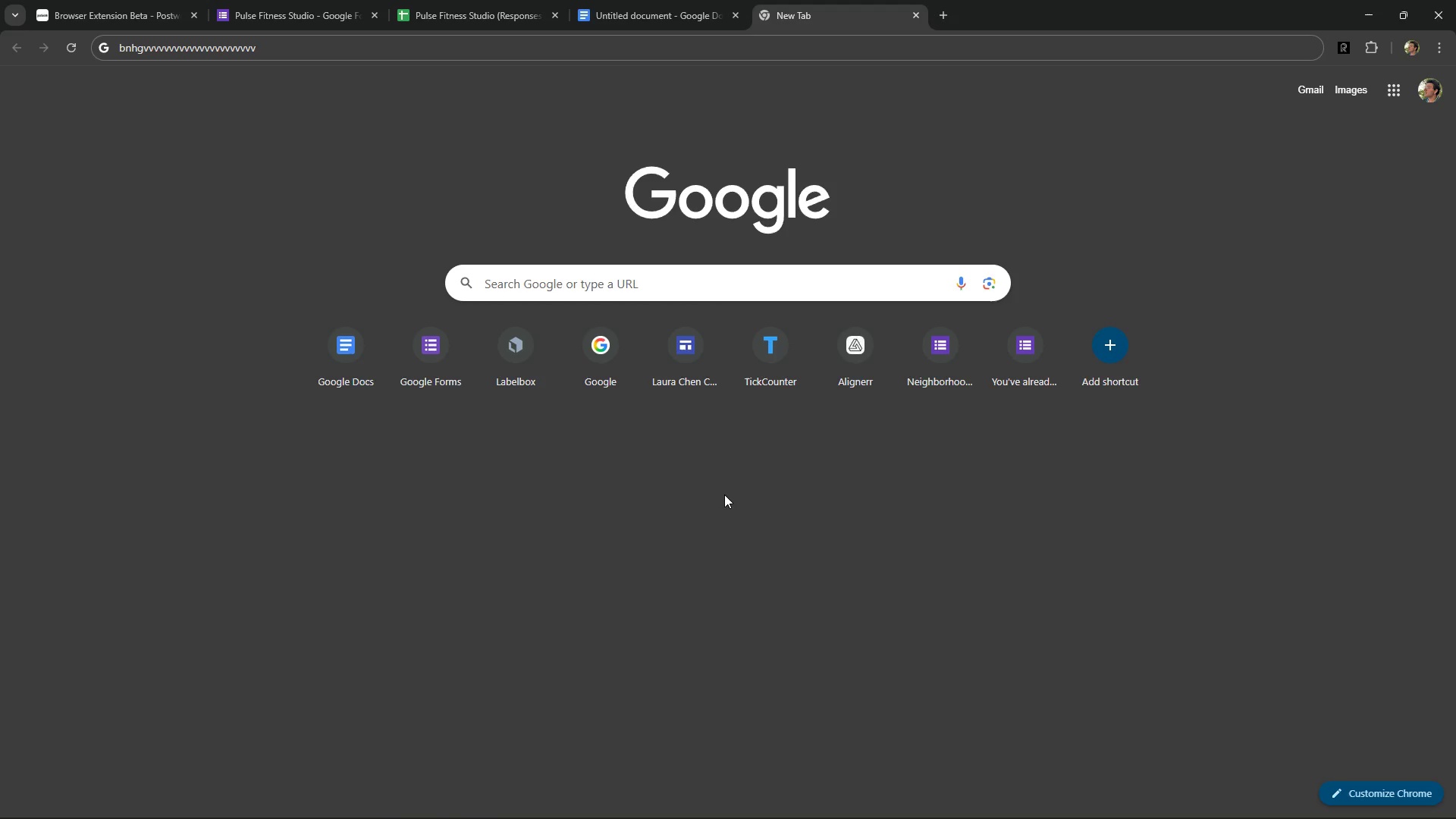 
key(Alt+Control+AltRight)
 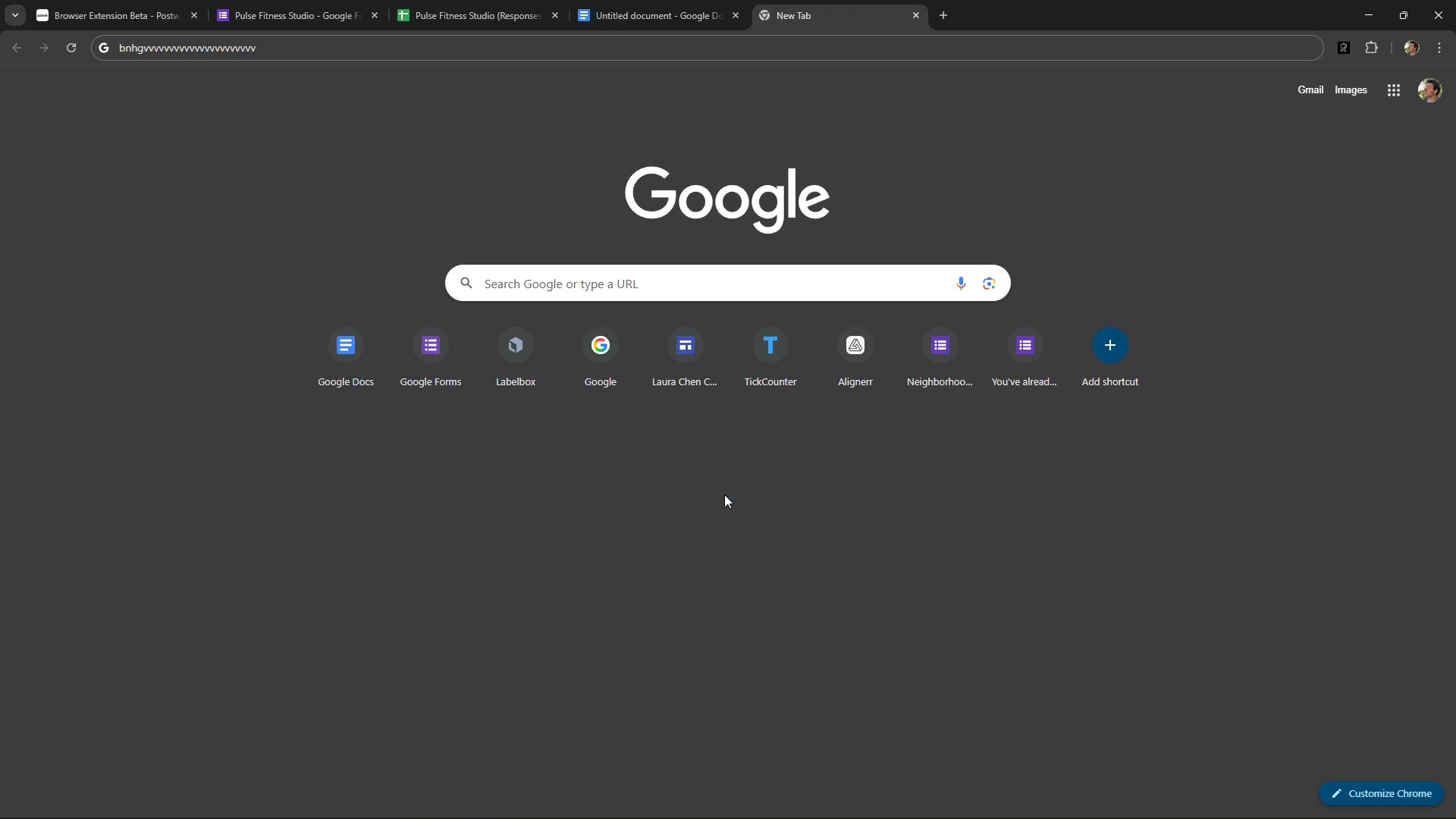 
key(Alt+Control+ControlRight)
 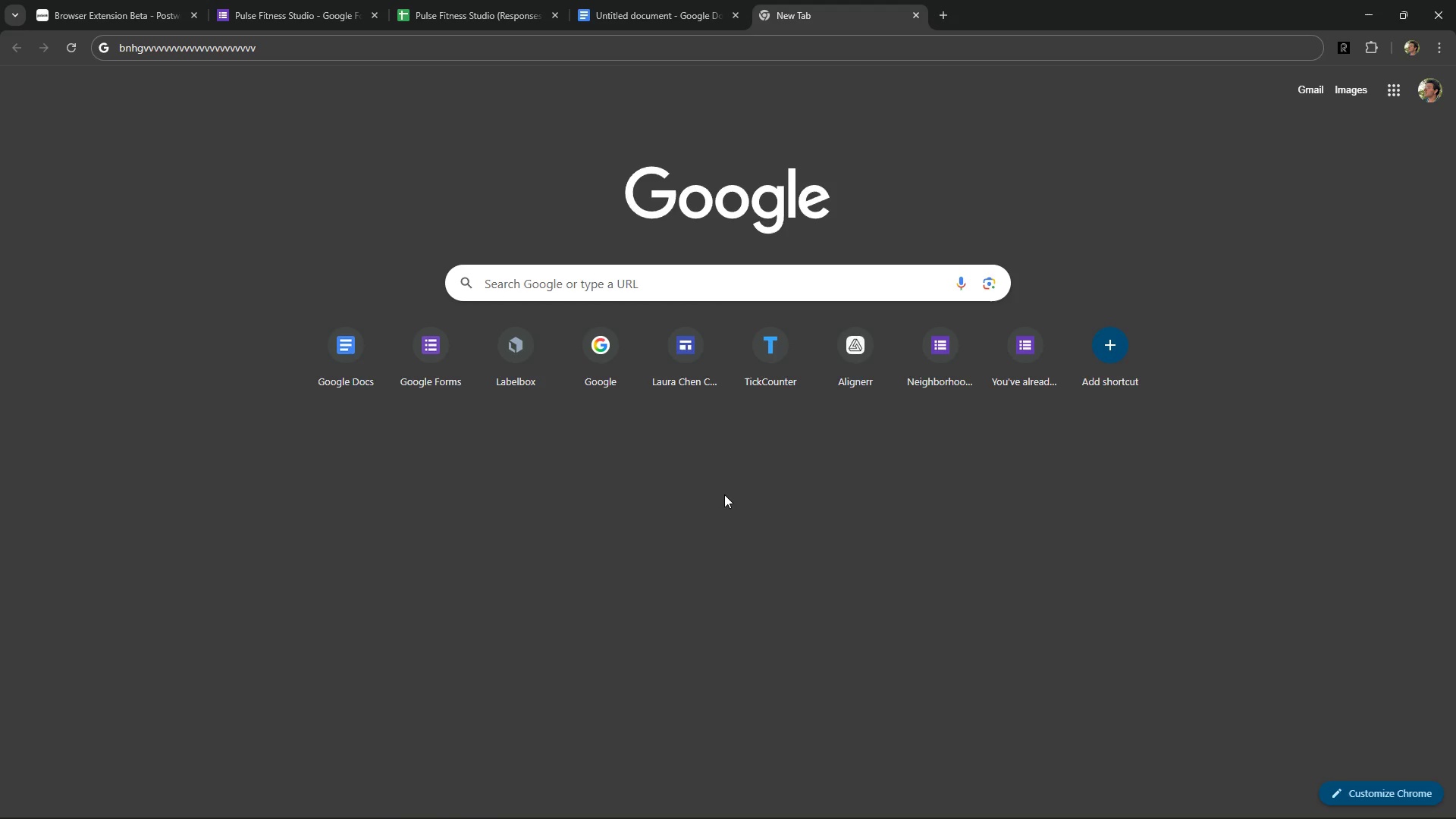 
key(Alt+Control+AltLeft)
 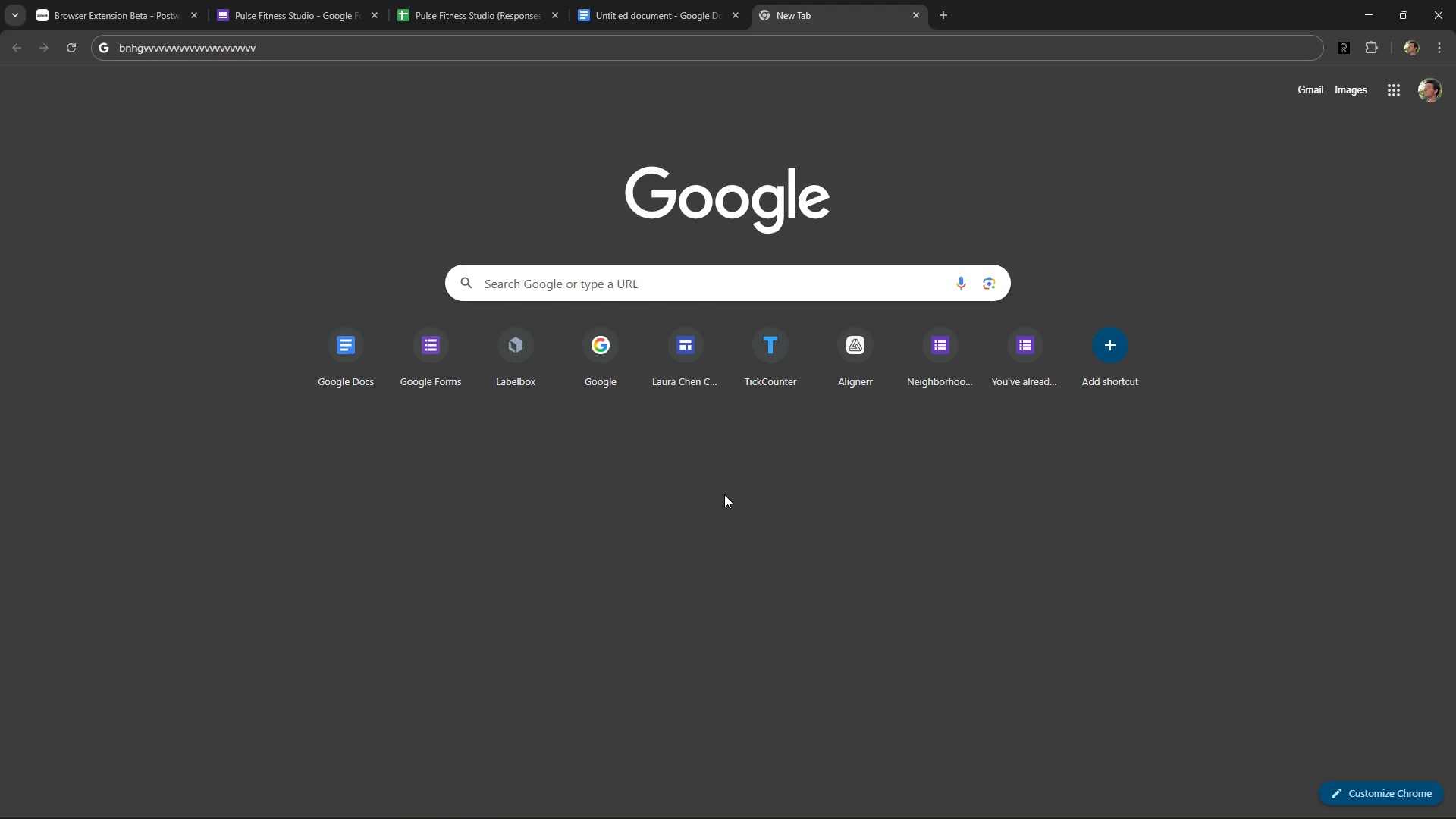 
key(Control+ControlLeft)
 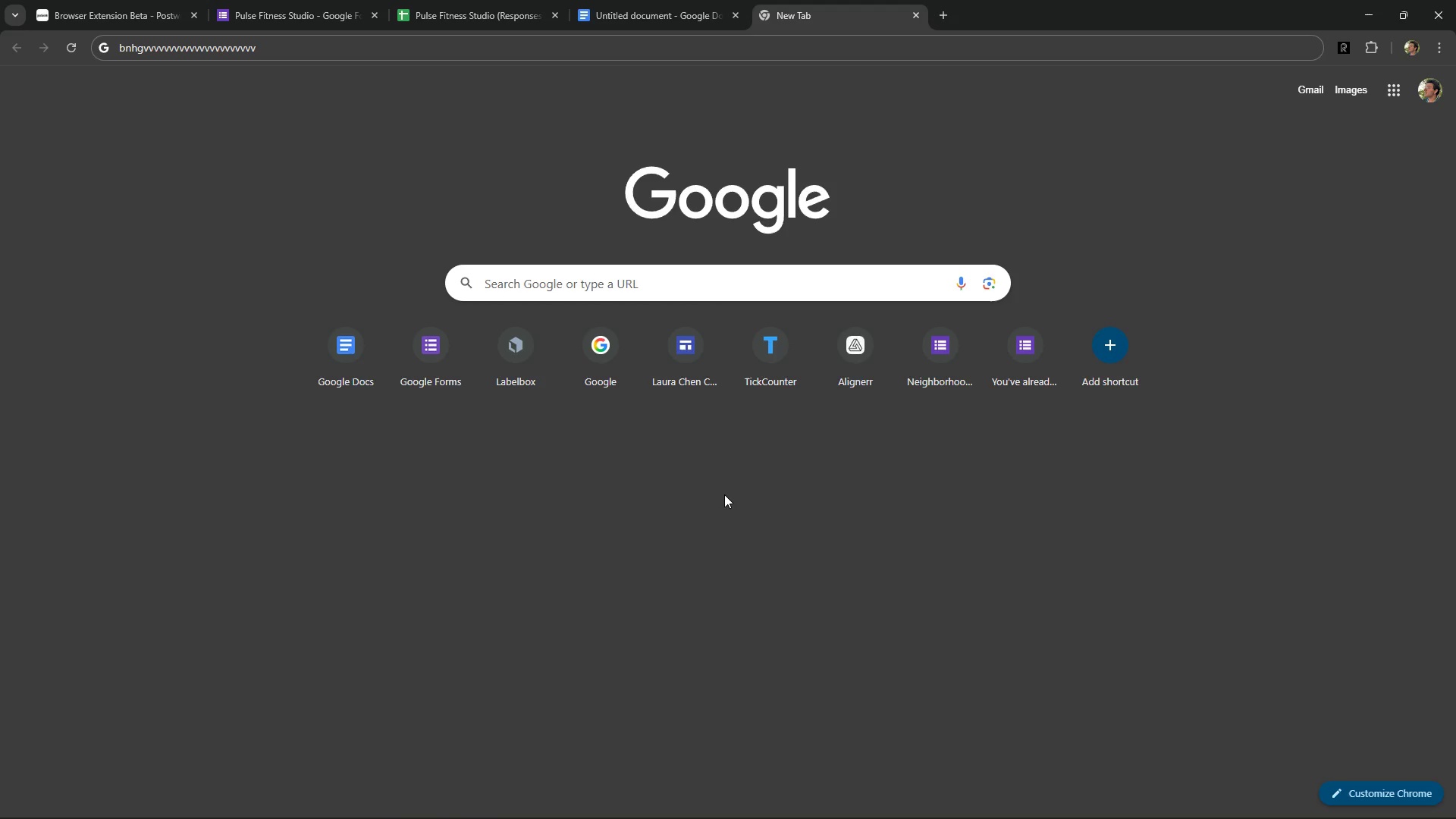 
key(Alt+Control+Numpad0)
 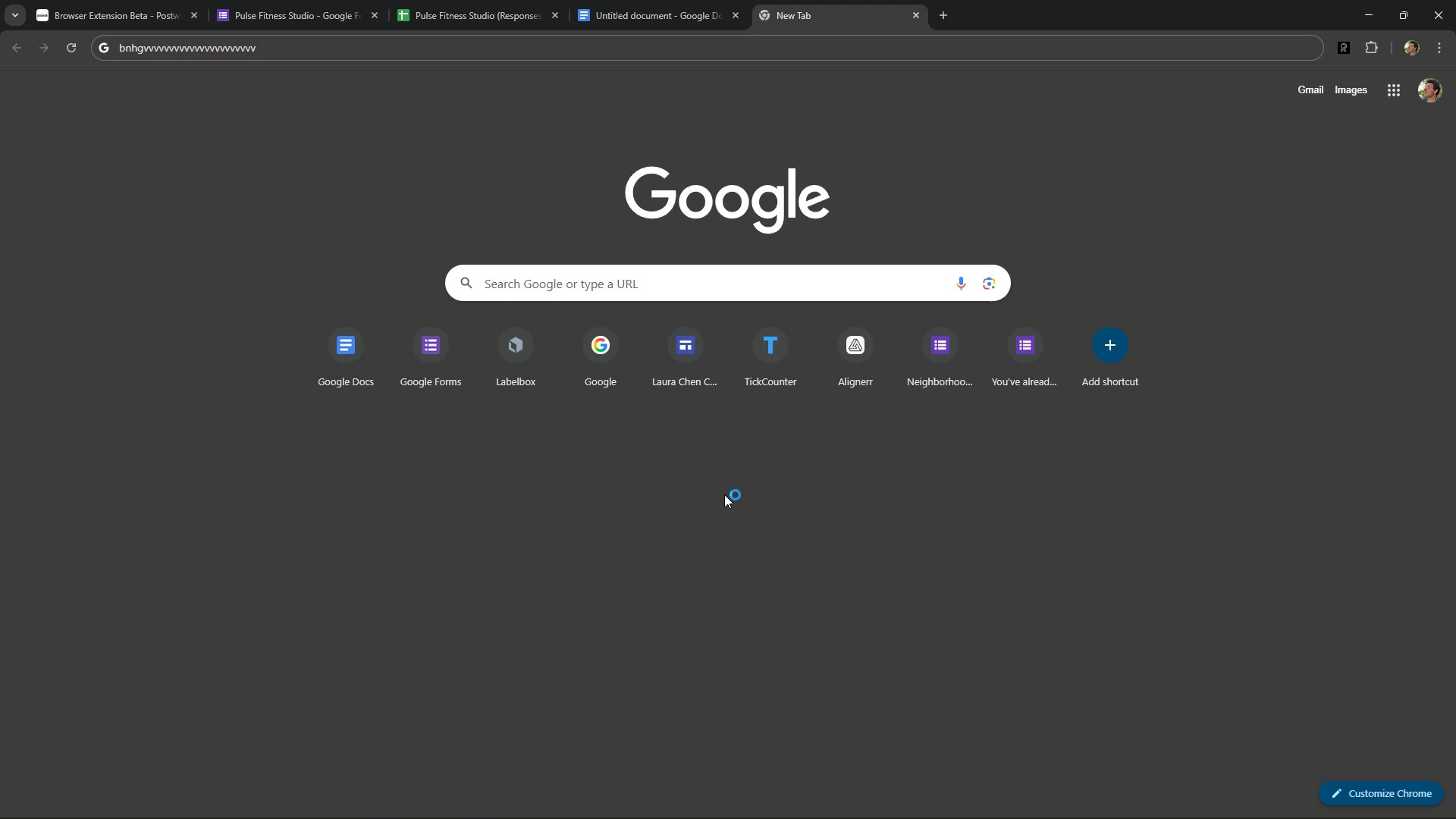 
key(Control+ControlLeft)
 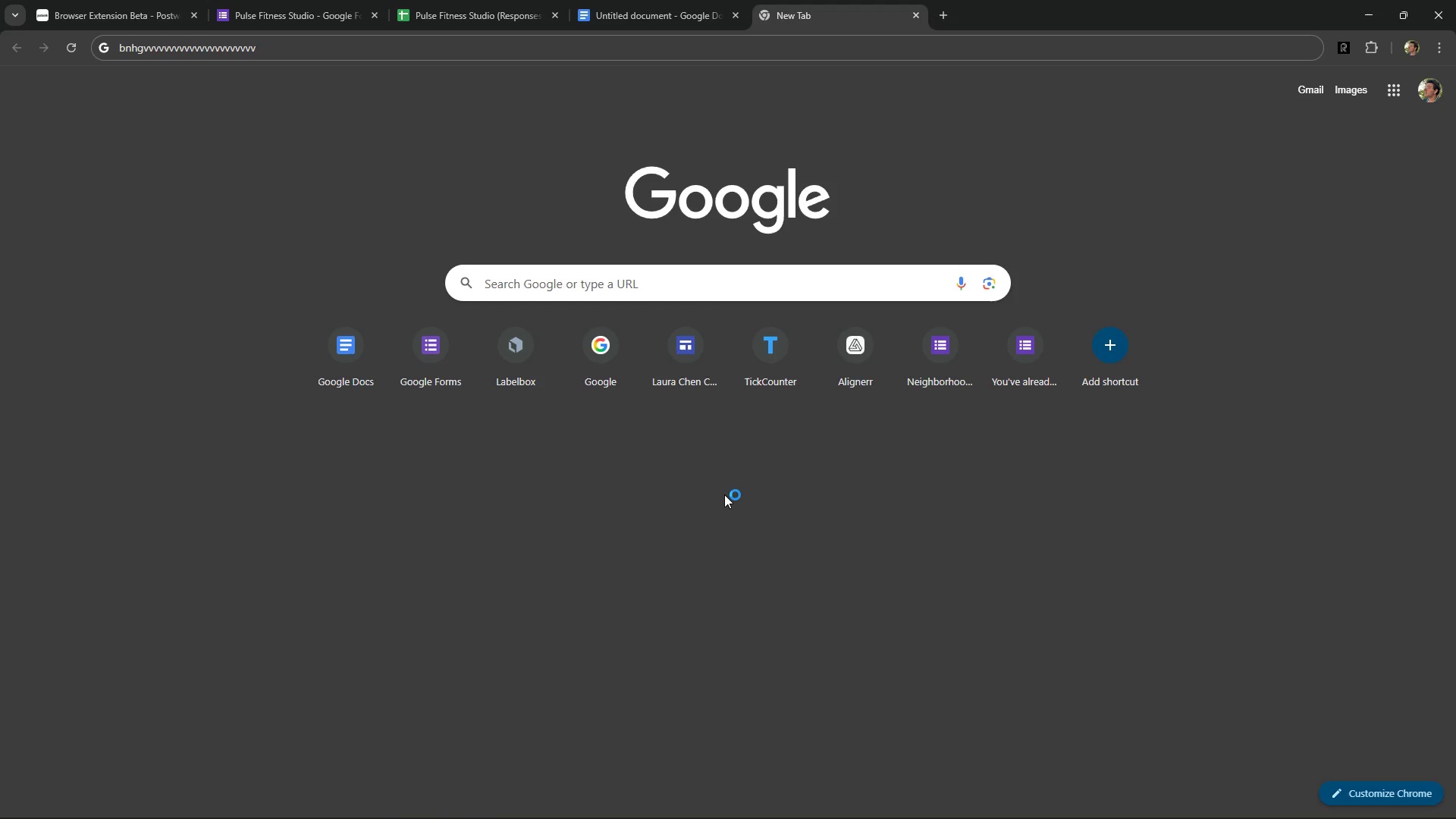 
key(Alt+Control+AltLeft)
 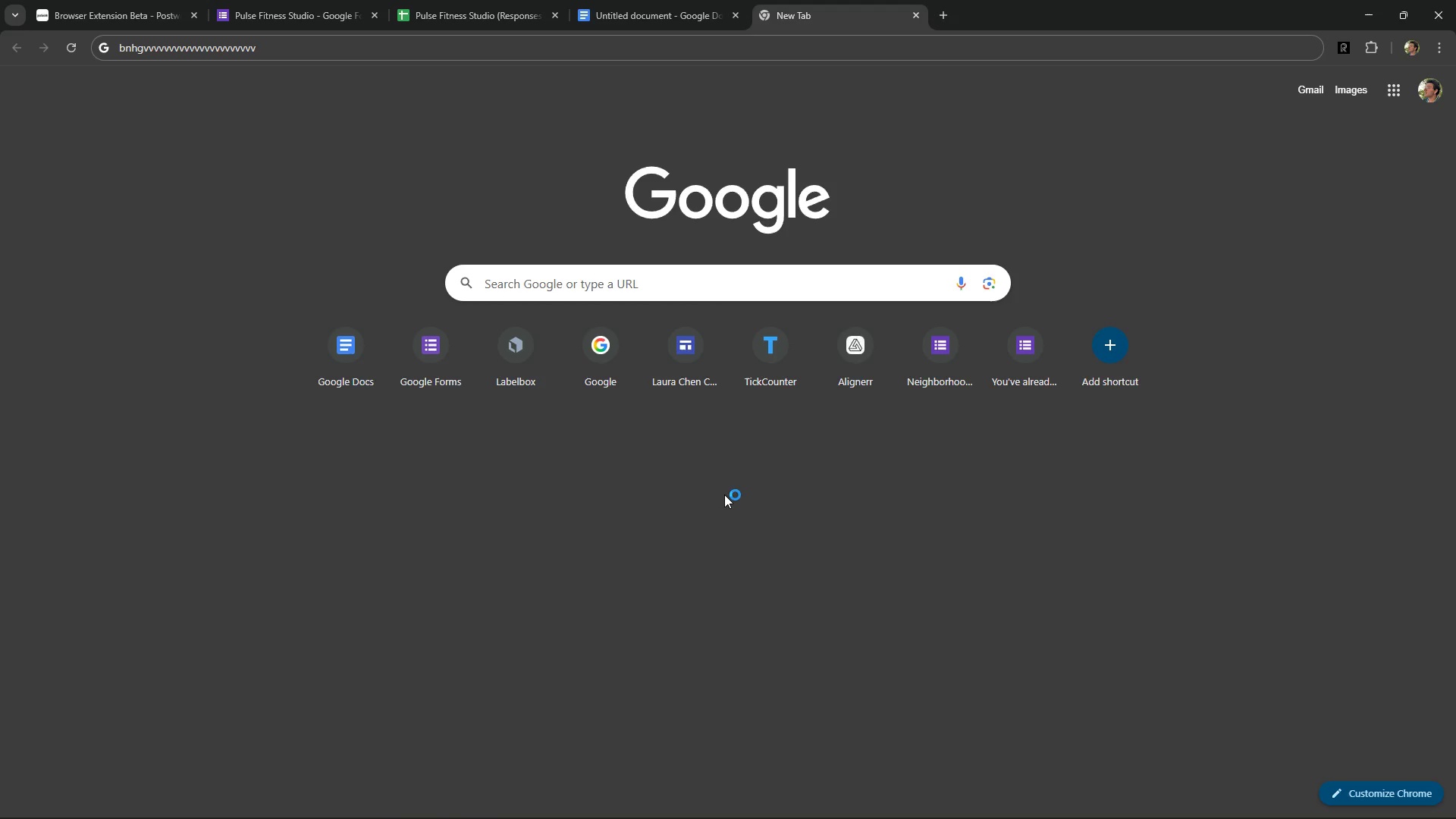 
key(Alt+Control+ControlRight)
 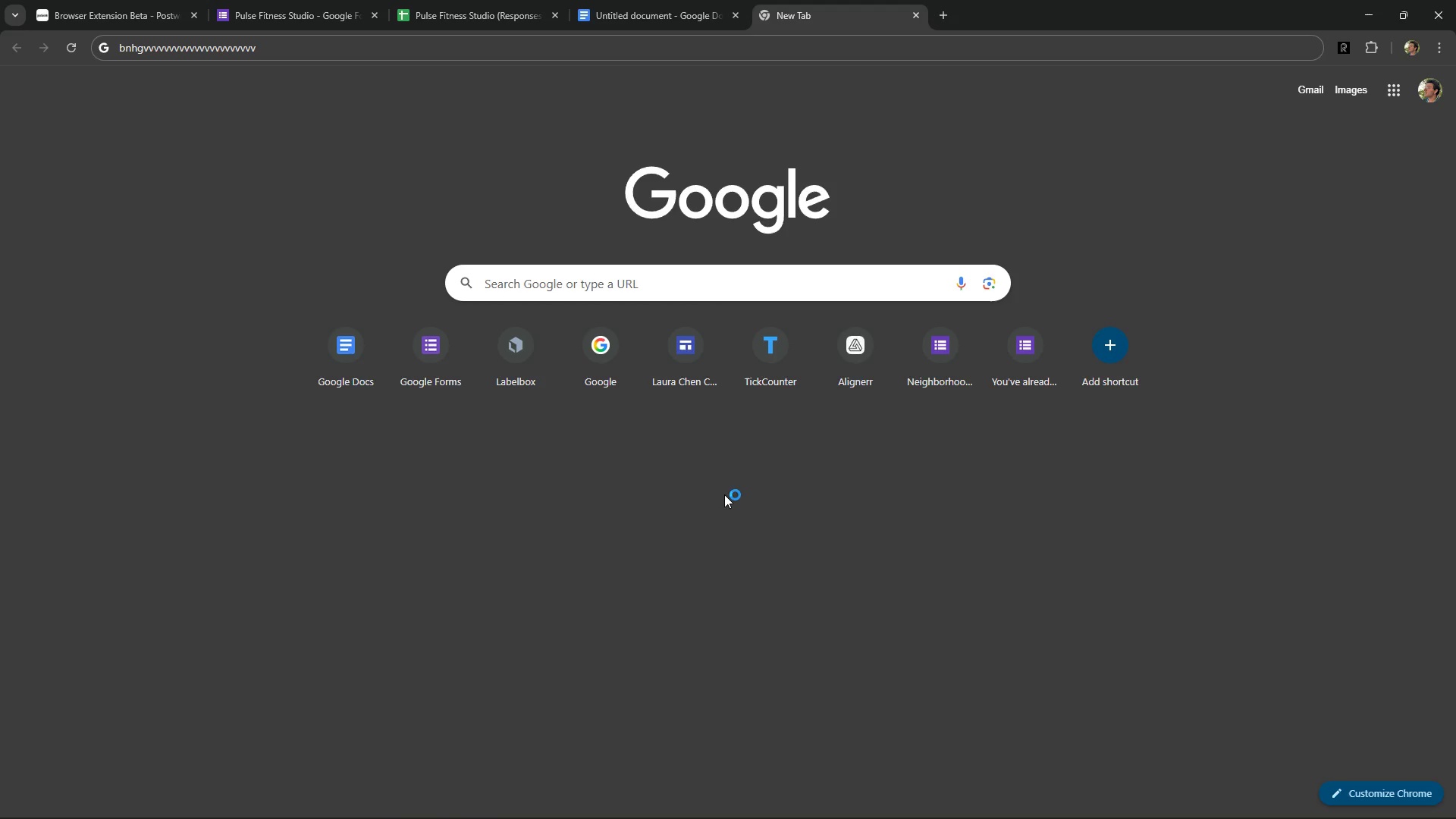 
key(Alt+Control+AltRight)
 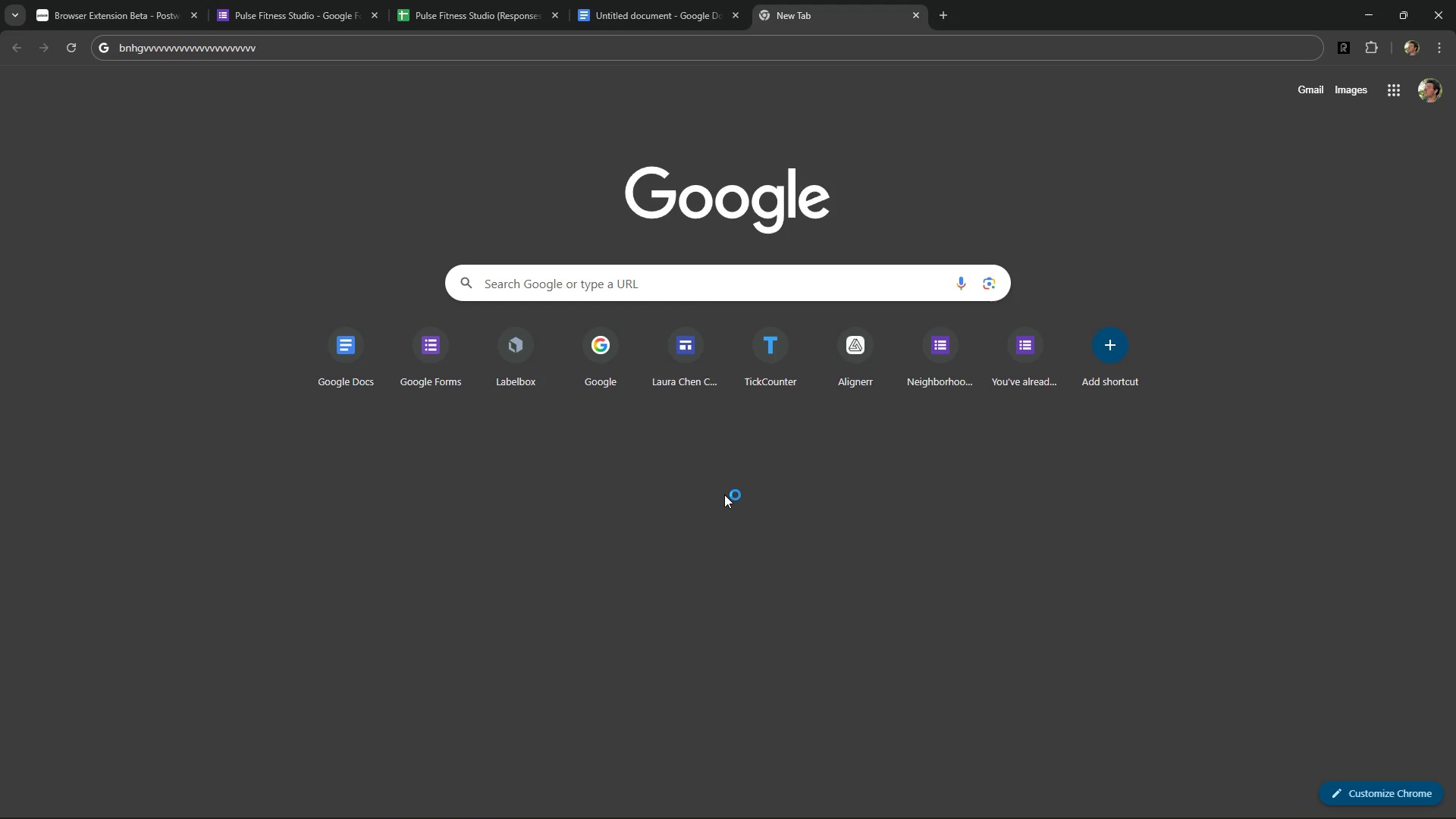 
key(Alt+Control+Space)
 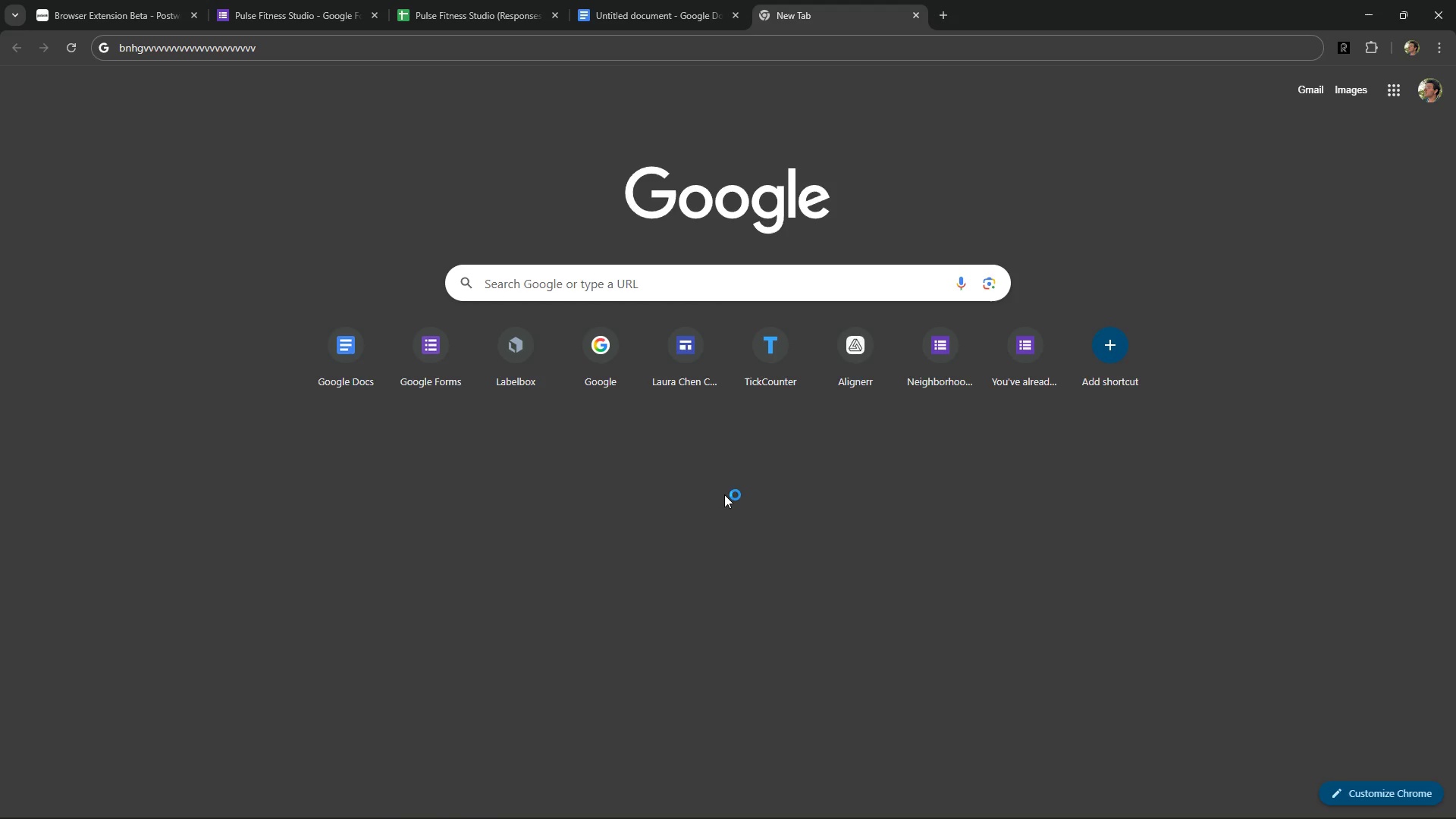 
key(Alt+Control+Numpad0)
 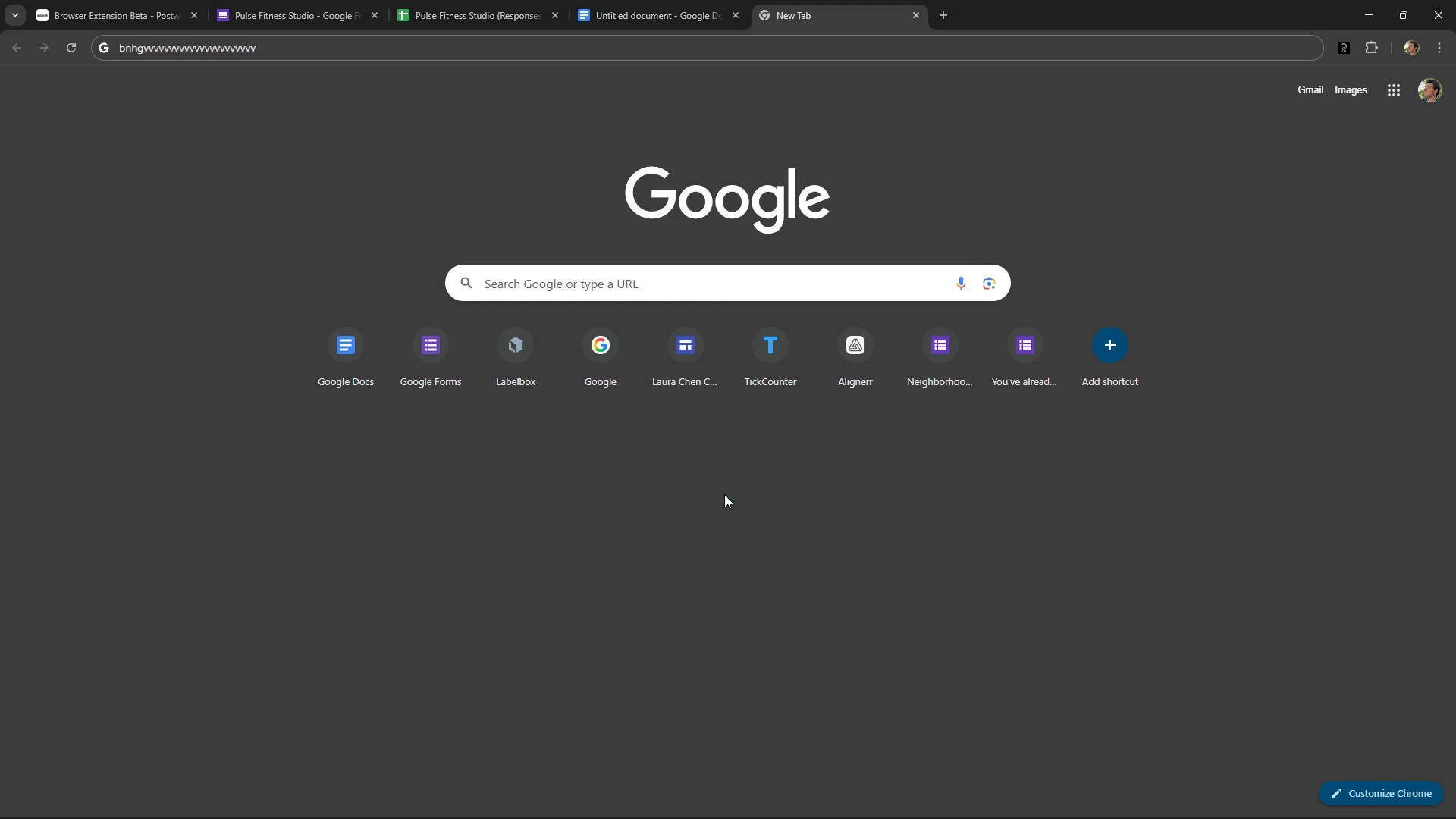 
key(Control+ControlLeft)
 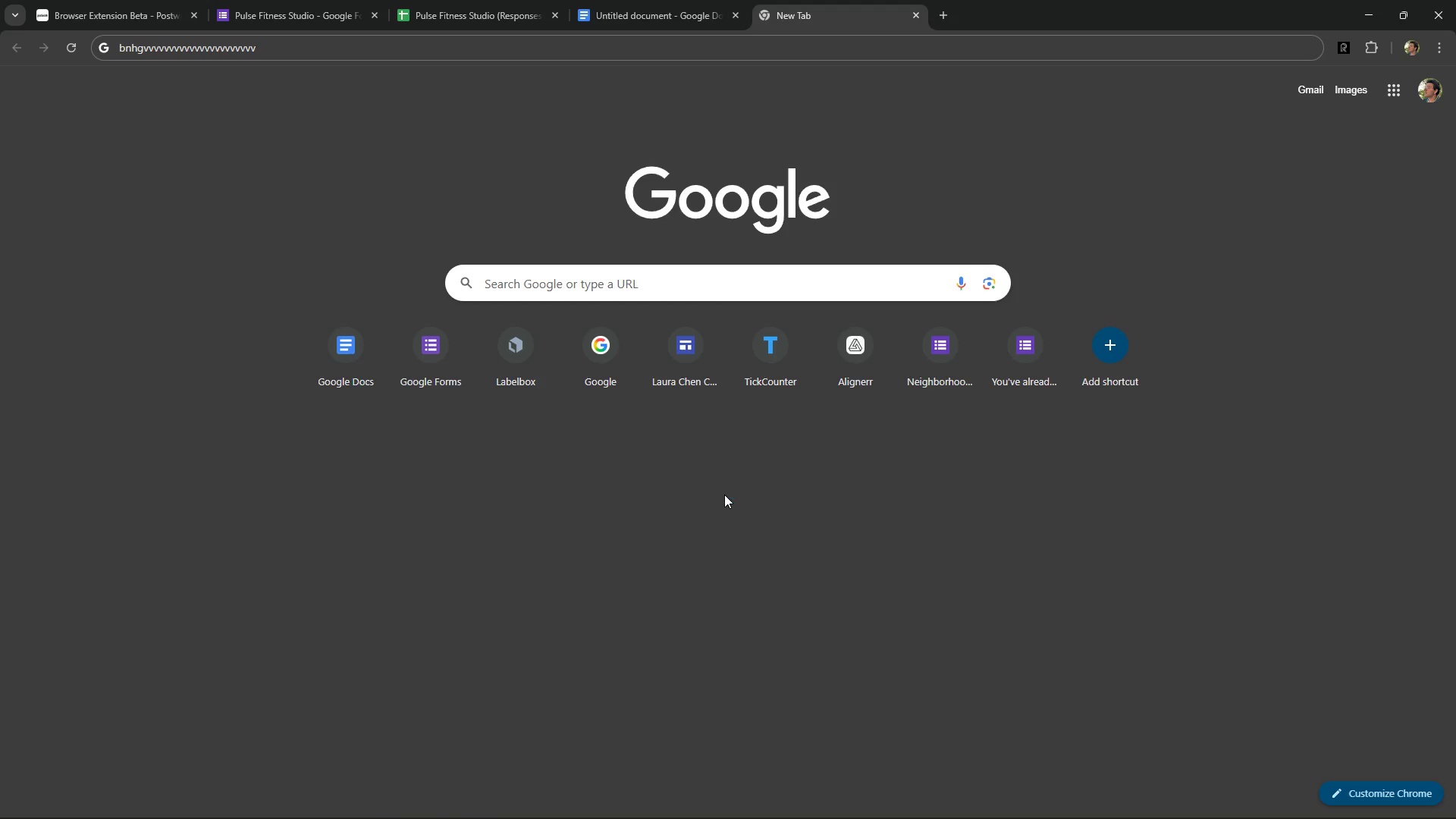 
key(Alt+Control+AltLeft)
 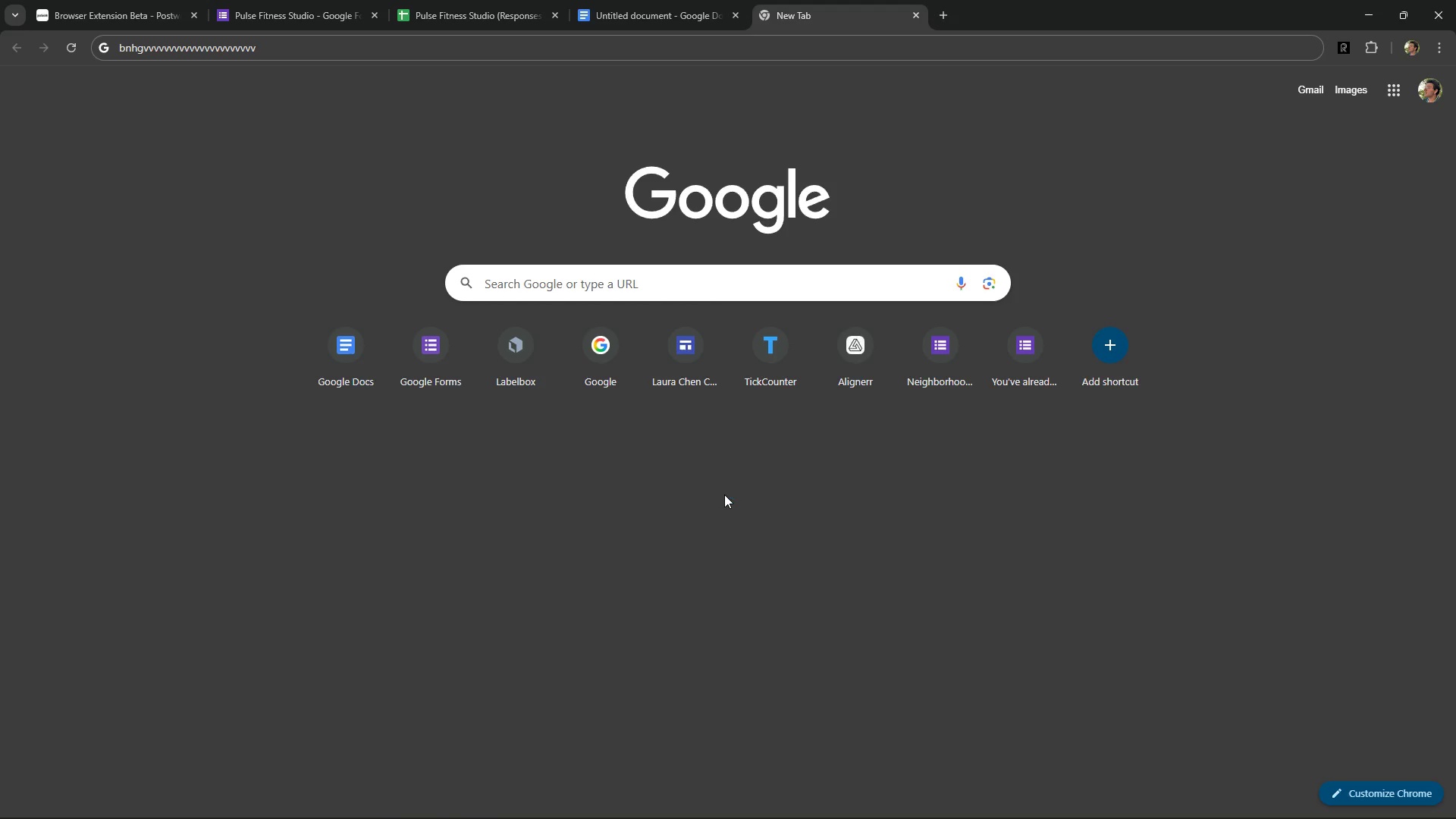 
key(Alt+Control+ControlRight)
 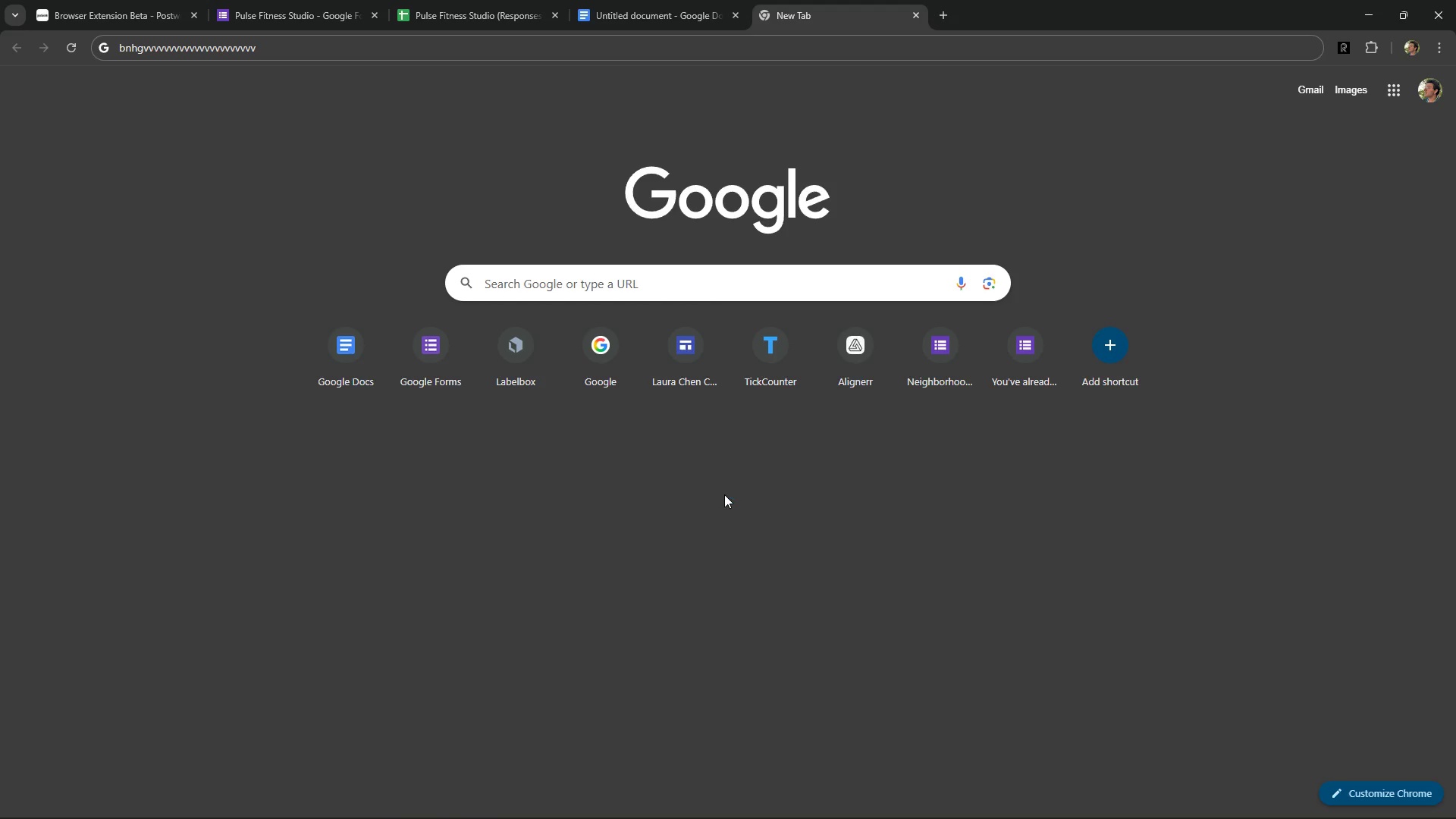 
key(Alt+Control+Space)
 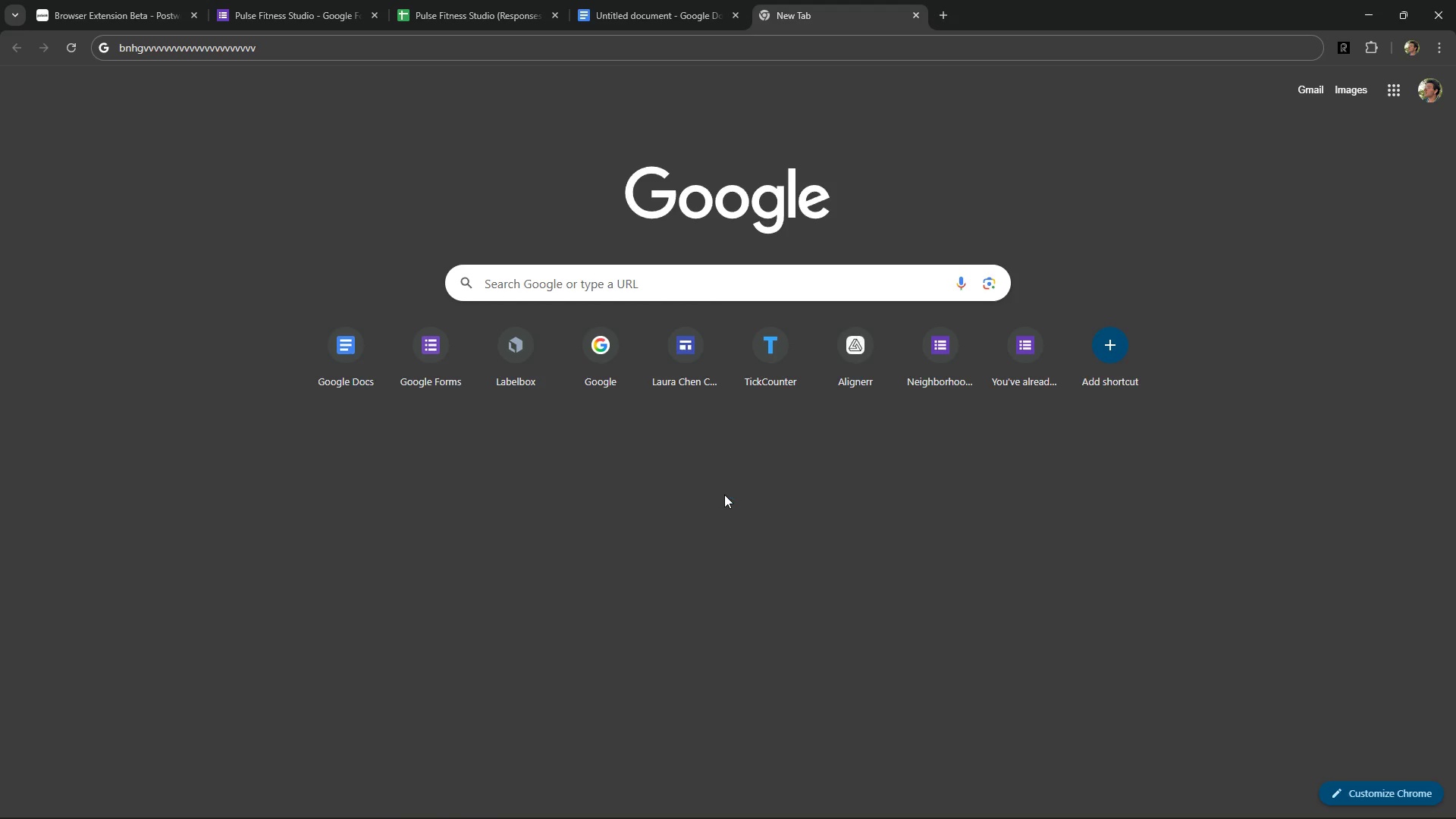 
key(Alt+Control+Numpad0)
 